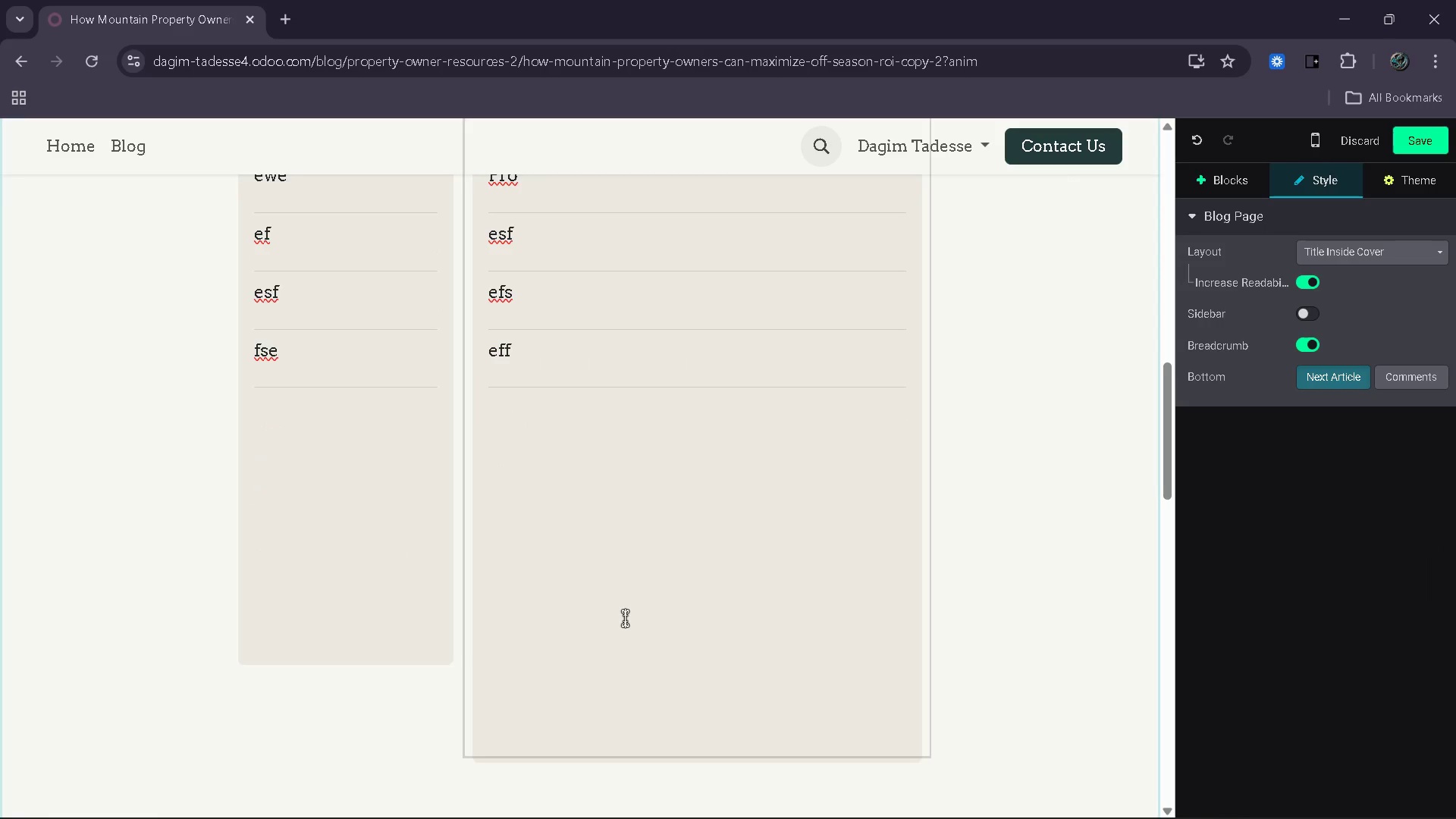 
double_click([625, 618])
 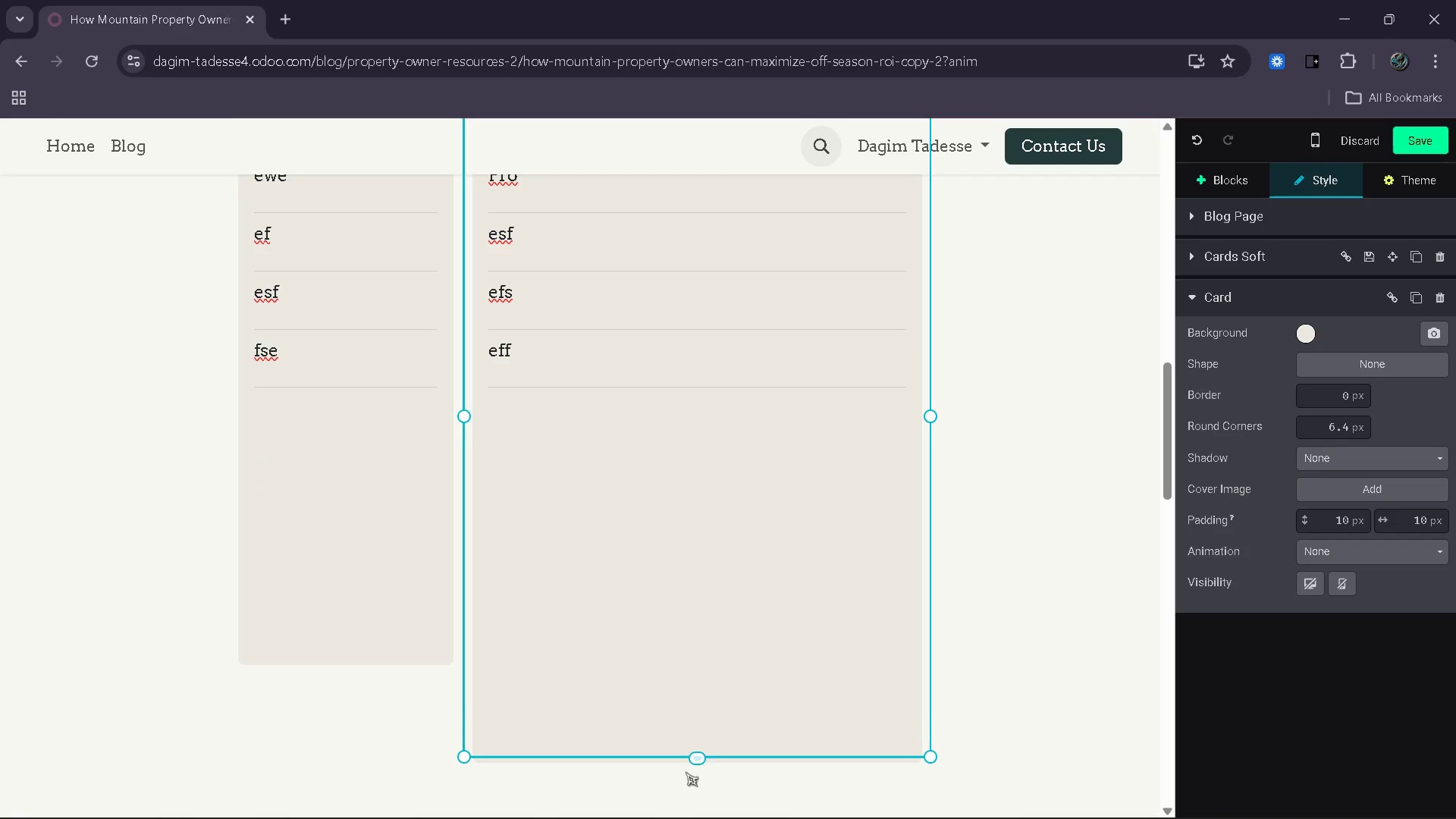 
left_click_drag(start_coordinate=[686, 772], to_coordinate=[689, 760])
 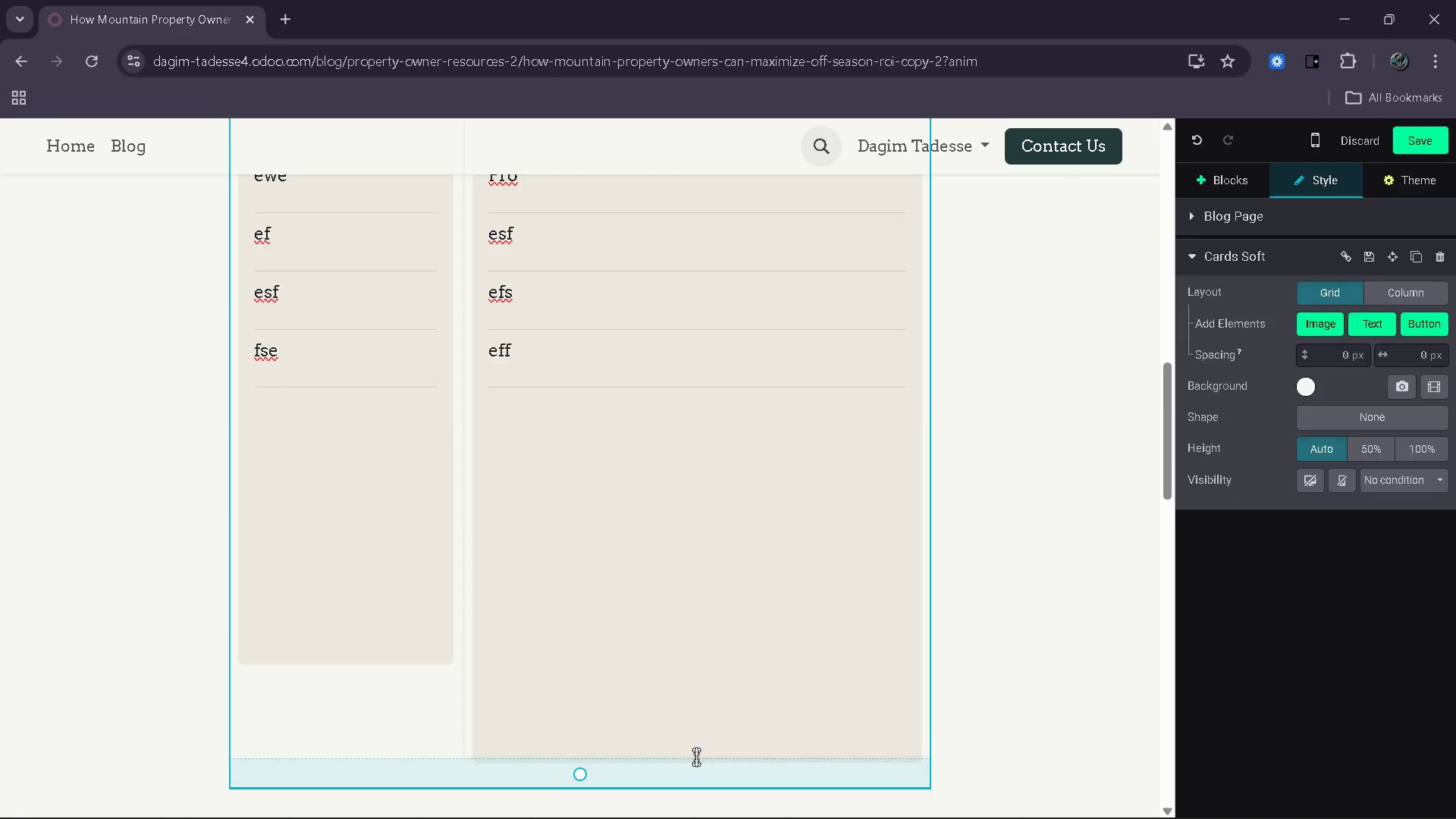 
left_click([696, 757])
 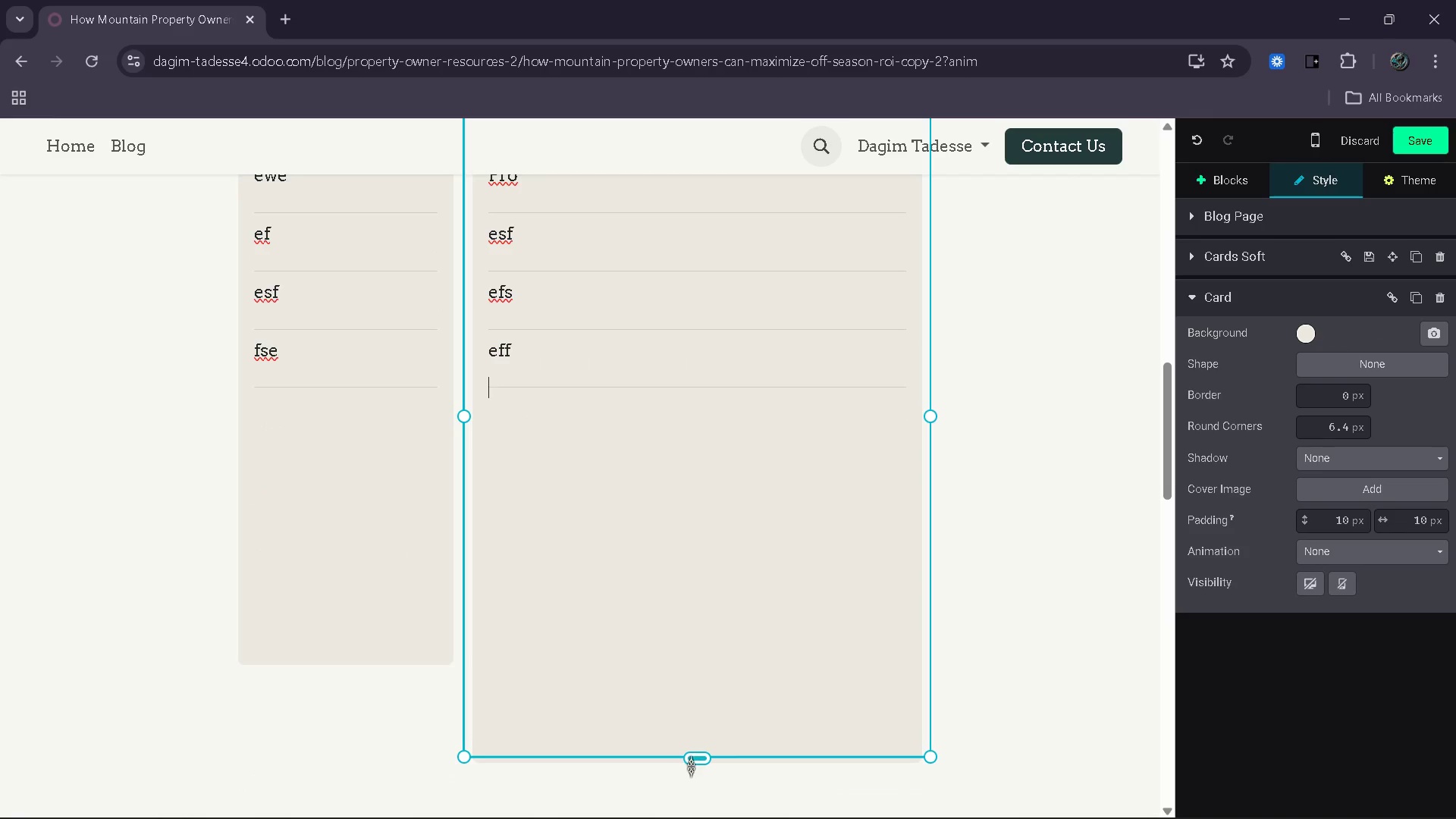 
left_click_drag(start_coordinate=[695, 760], to_coordinate=[676, 661])
 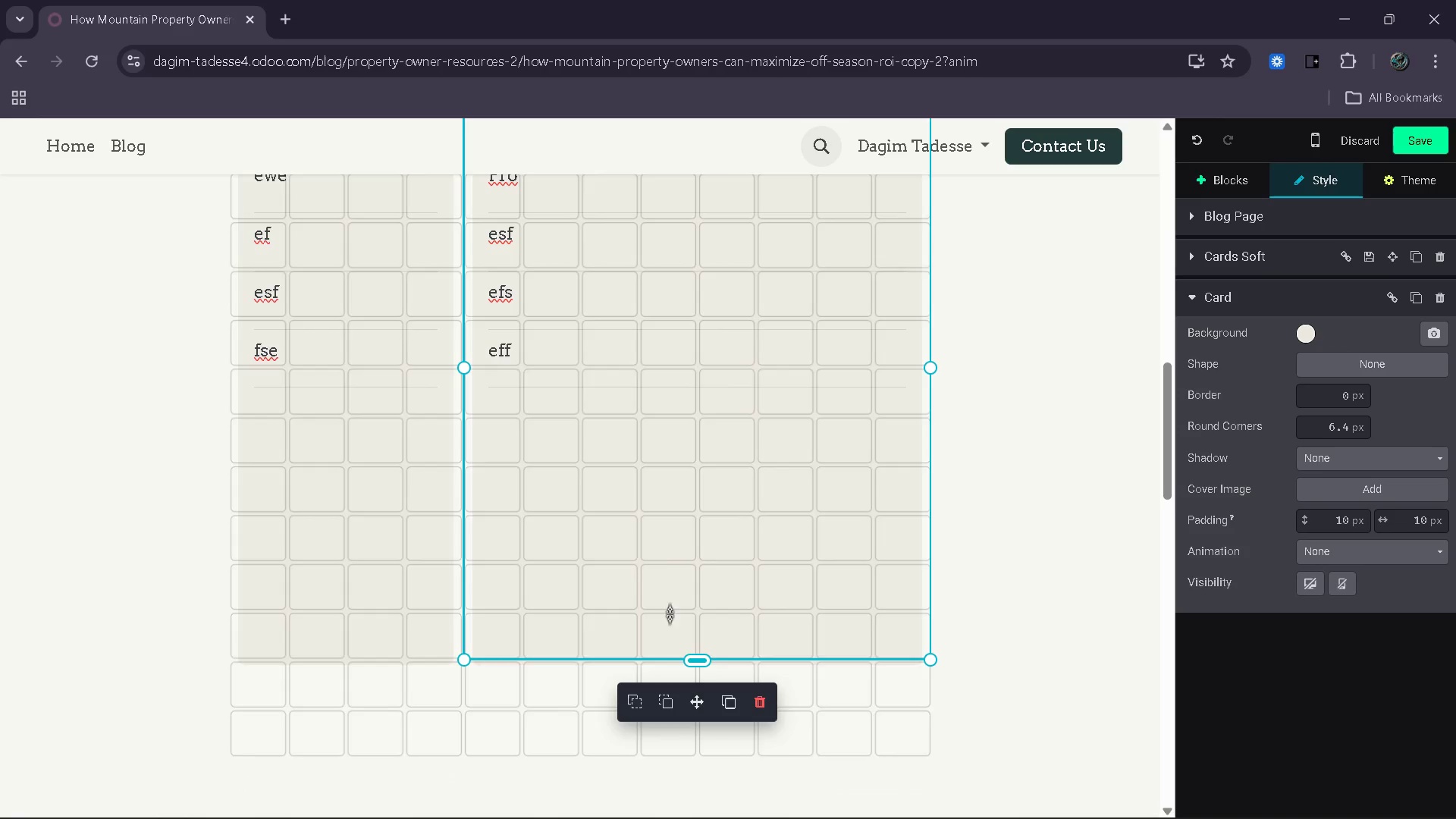 
left_click_drag(start_coordinate=[671, 635], to_coordinate=[664, 460])
 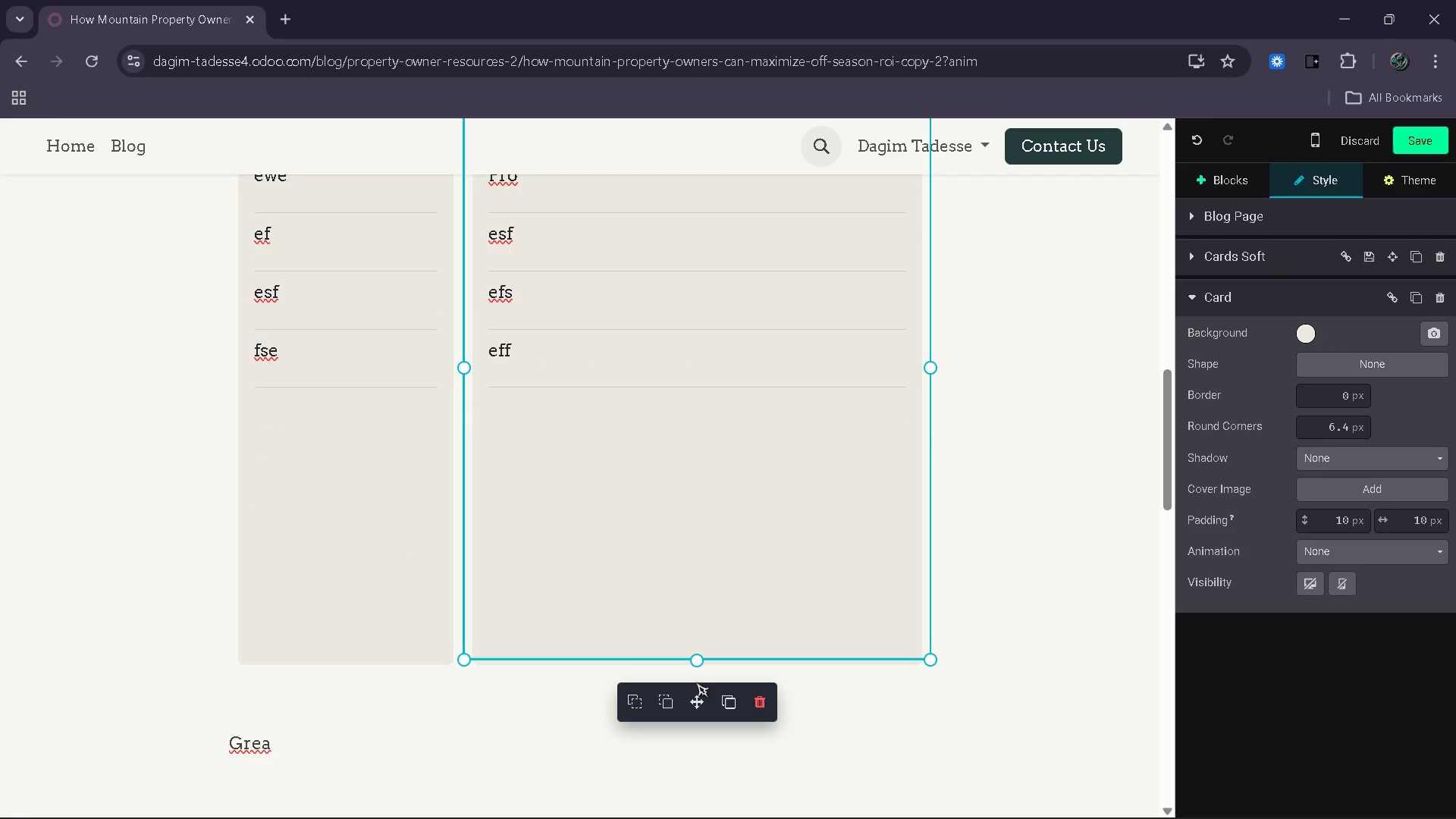 
left_click_drag(start_coordinate=[696, 682], to_coordinate=[696, 669])
 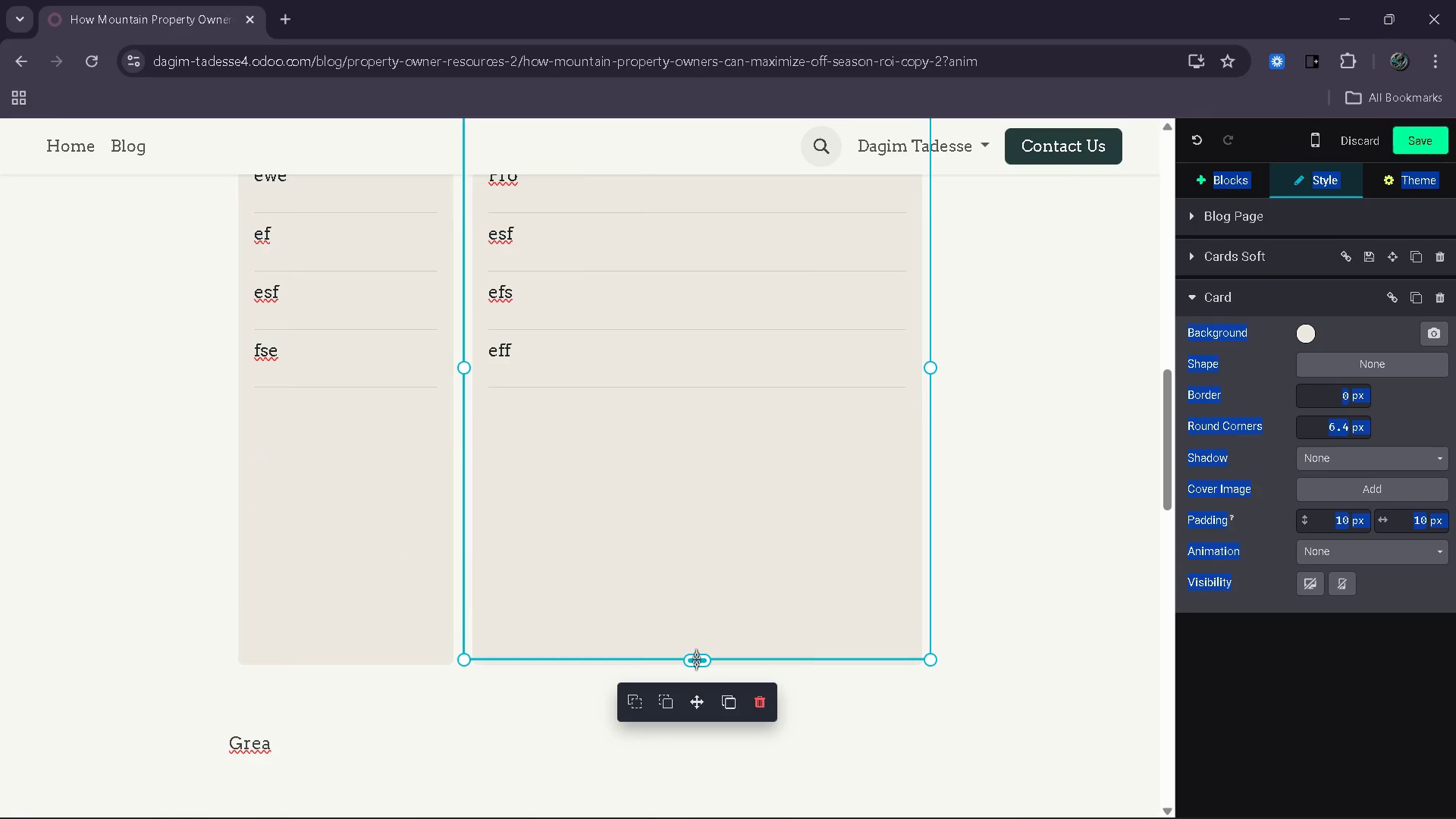 
left_click_drag(start_coordinate=[696, 659], to_coordinate=[664, 414])
 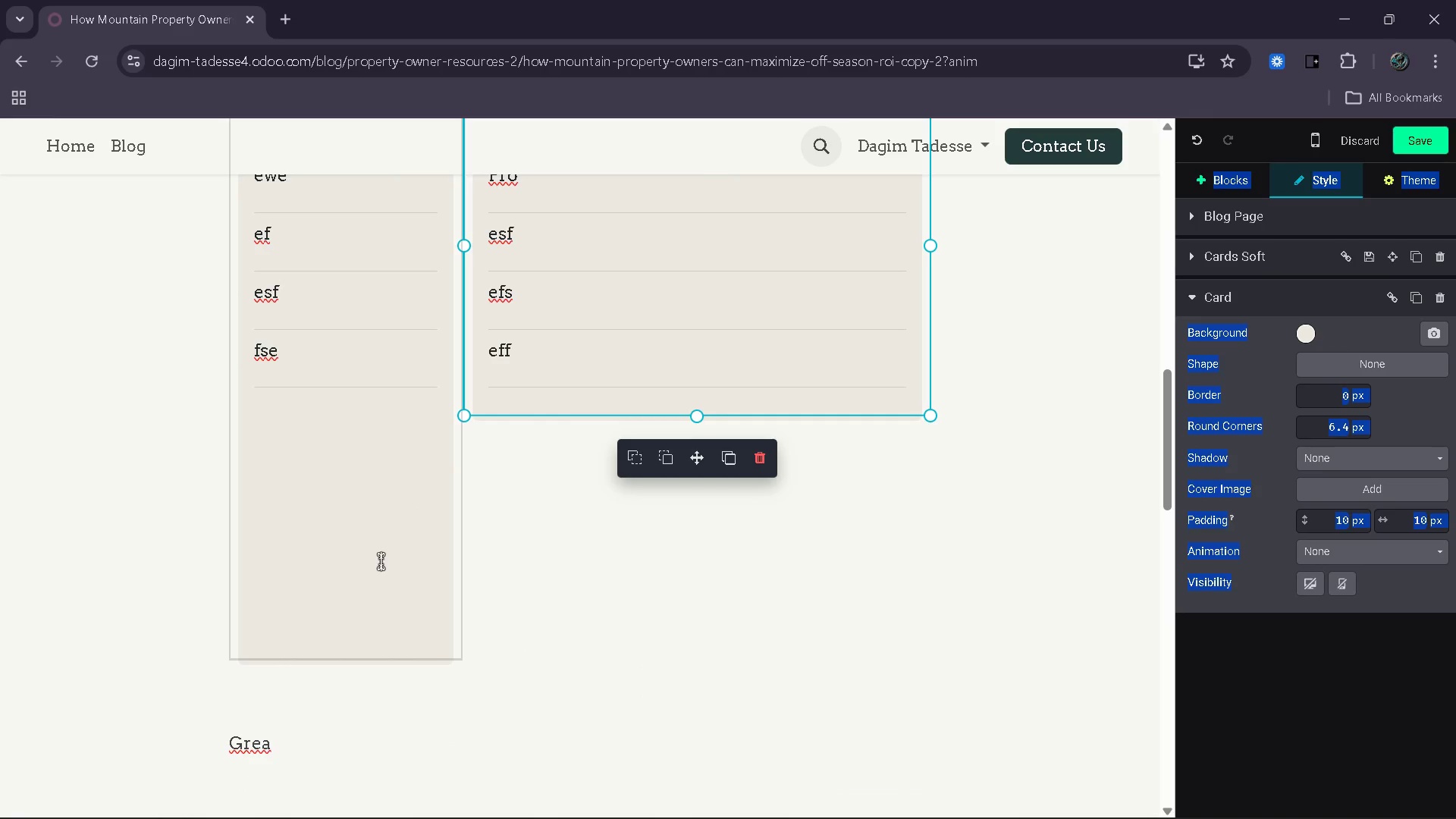 
left_click([381, 562])
 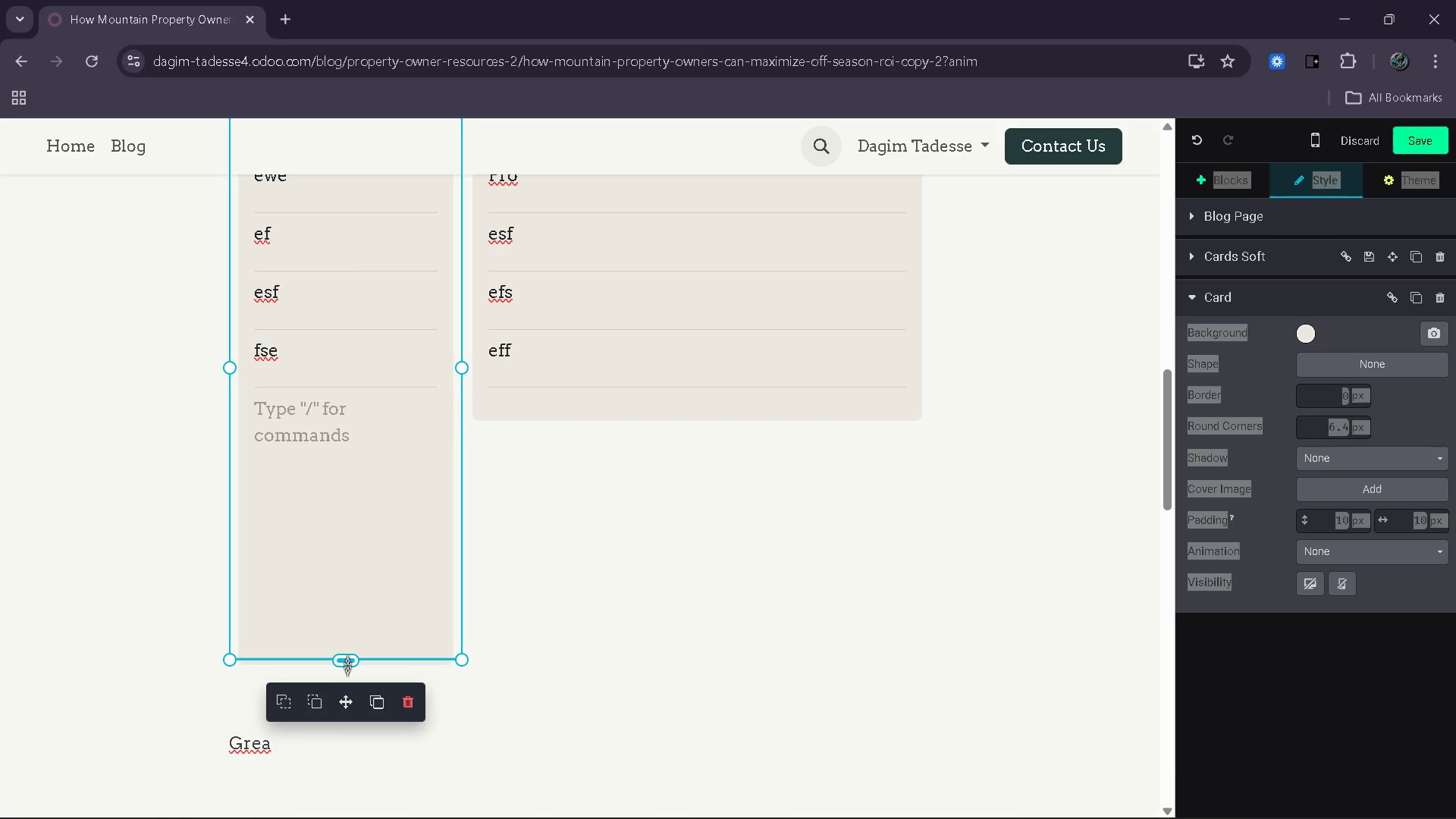 
left_click_drag(start_coordinate=[347, 663], to_coordinate=[331, 448])
 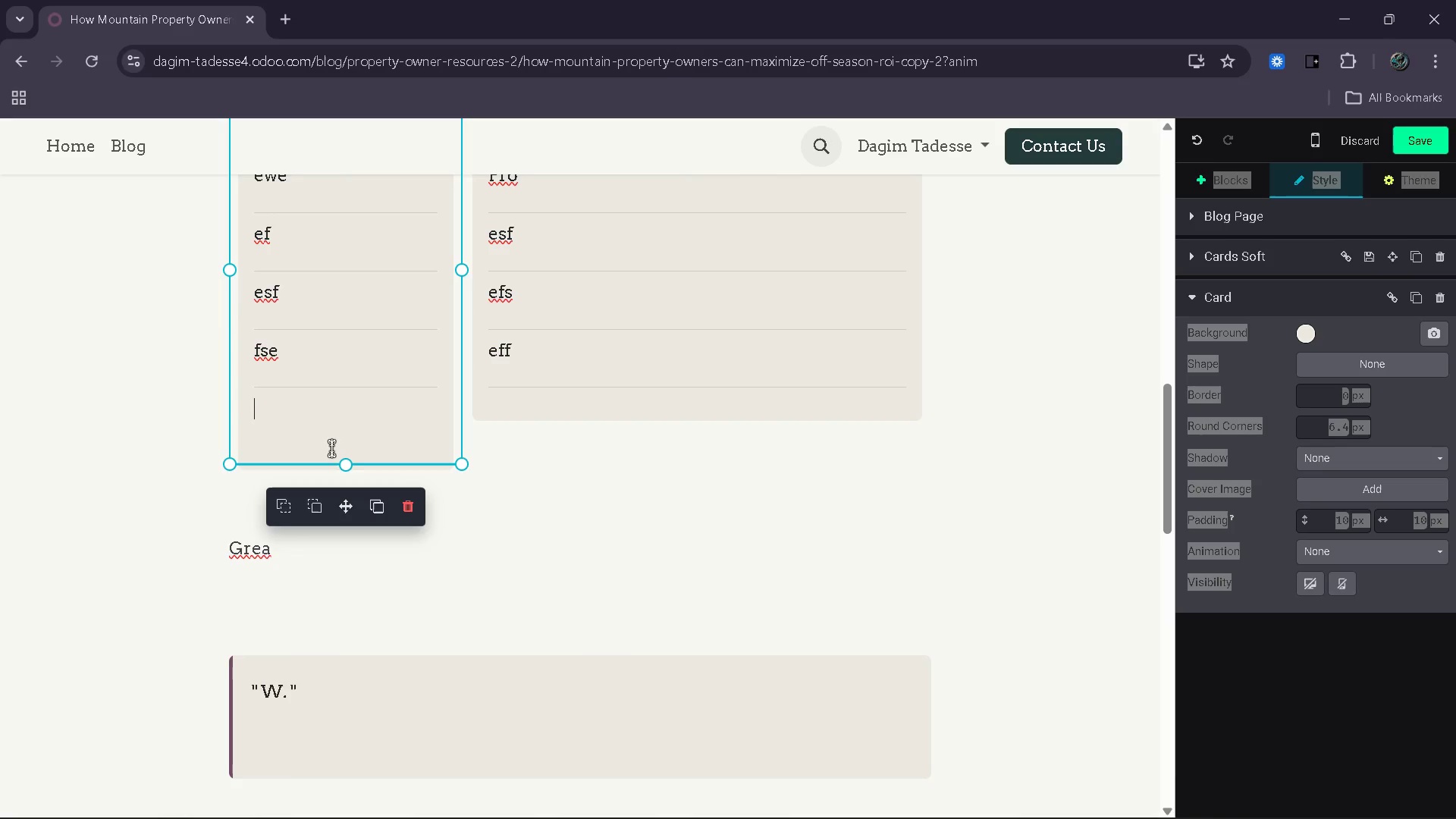 
key(Backspace)
 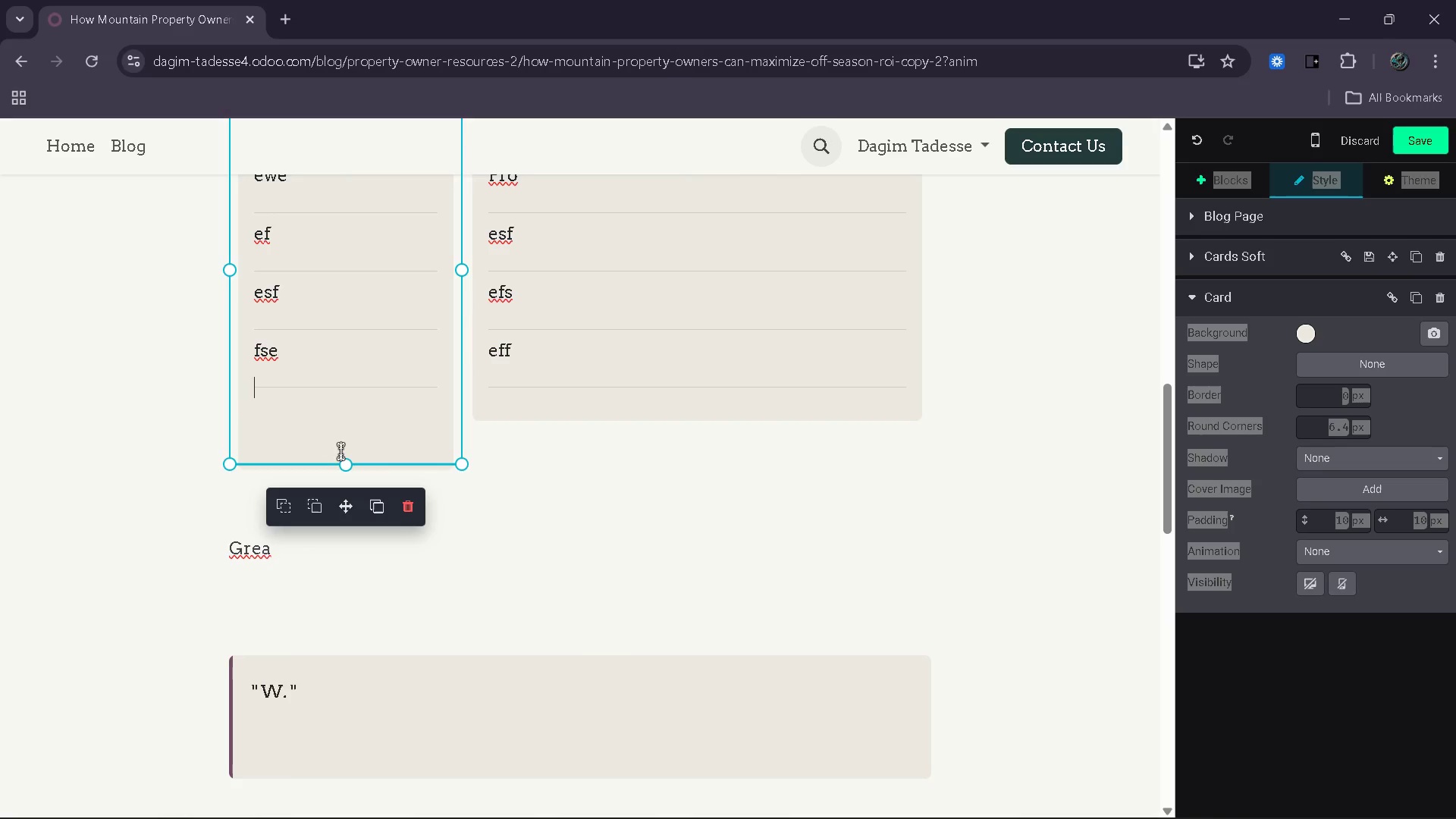 
left_click_drag(start_coordinate=[340, 461], to_coordinate=[340, 424])
 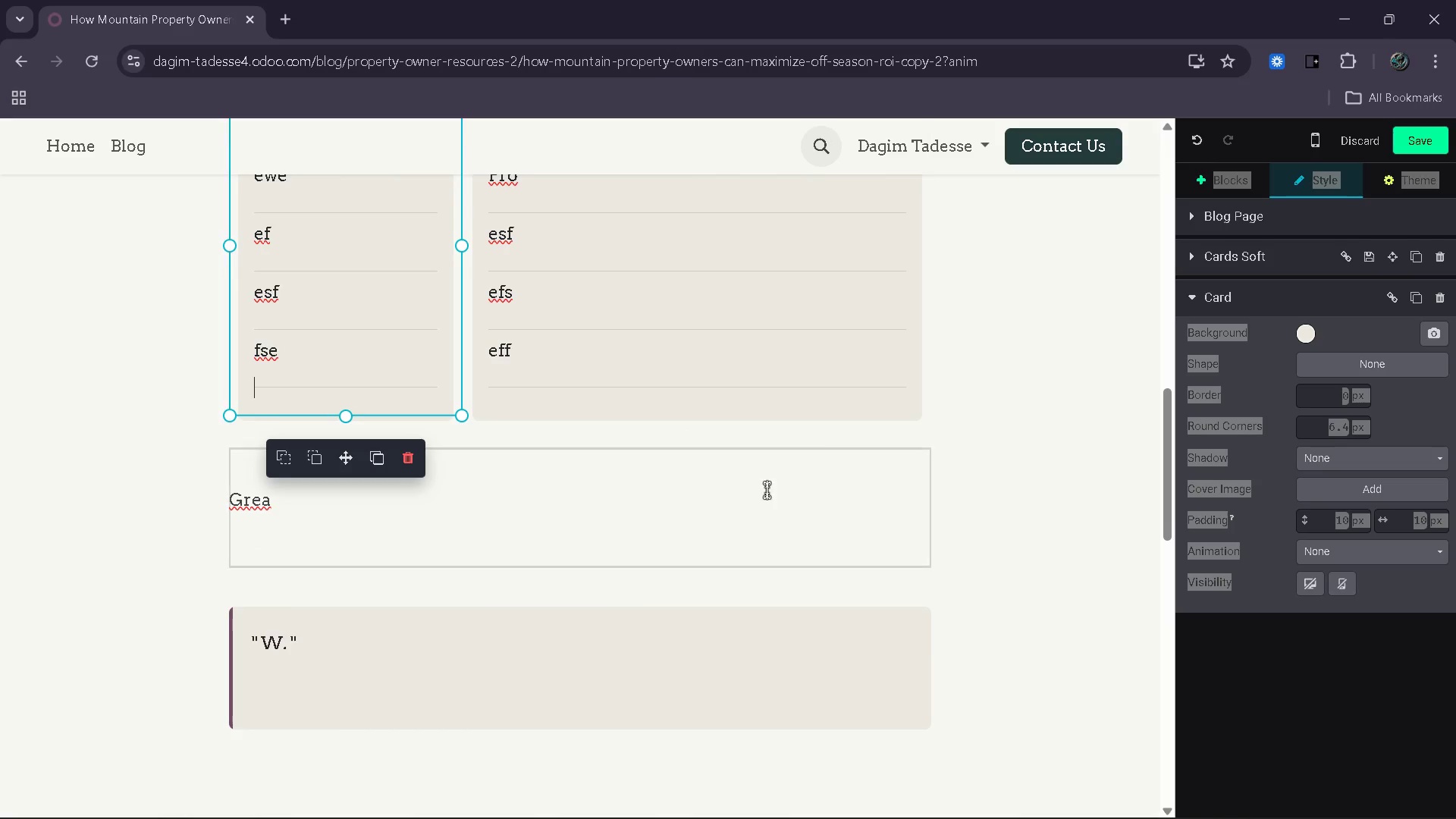 
scroll: coordinate [758, 519], scroll_direction: up, amount: 2.0
 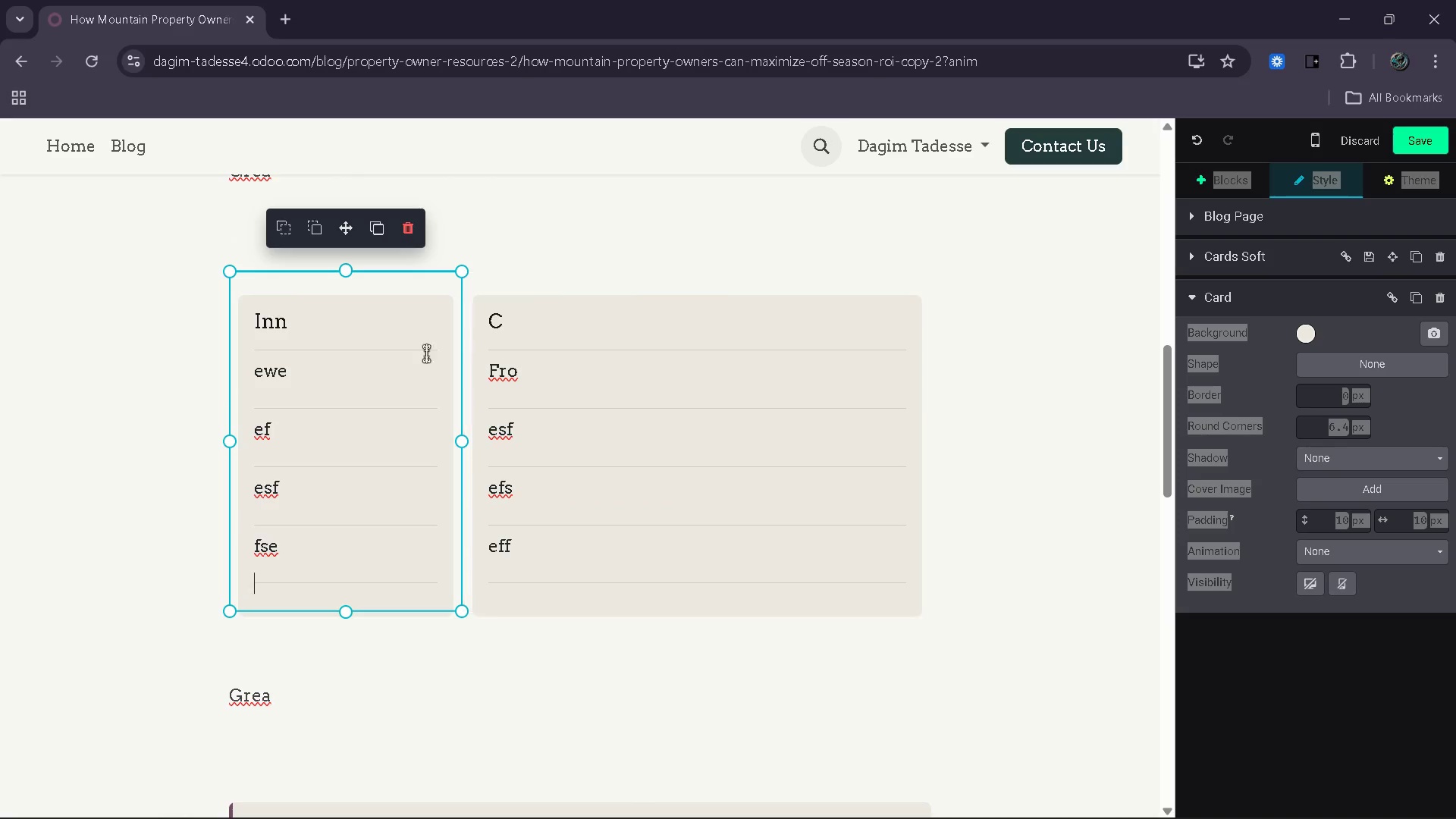 
left_click([361, 350])
 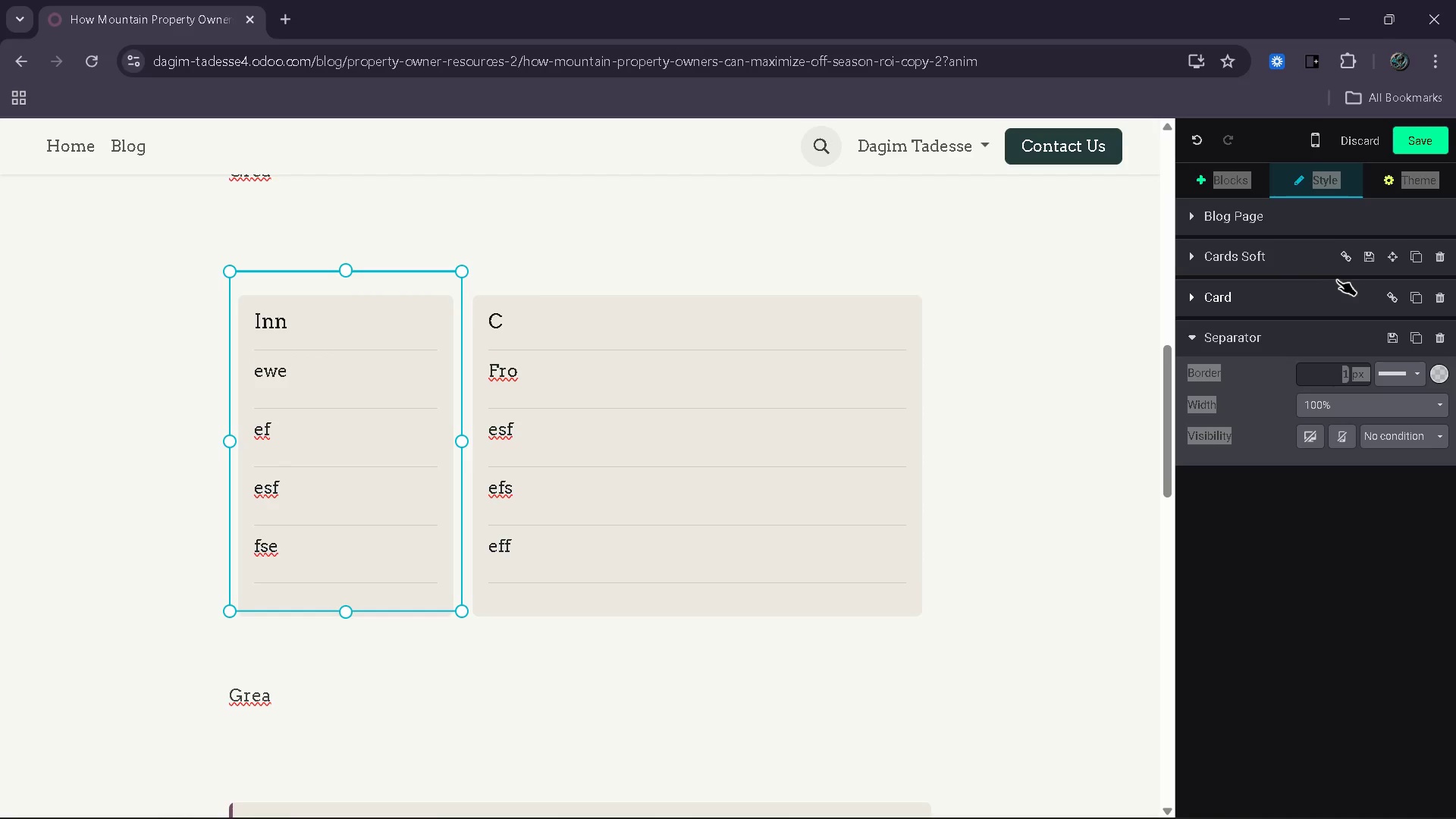 
left_click([1326, 378])
 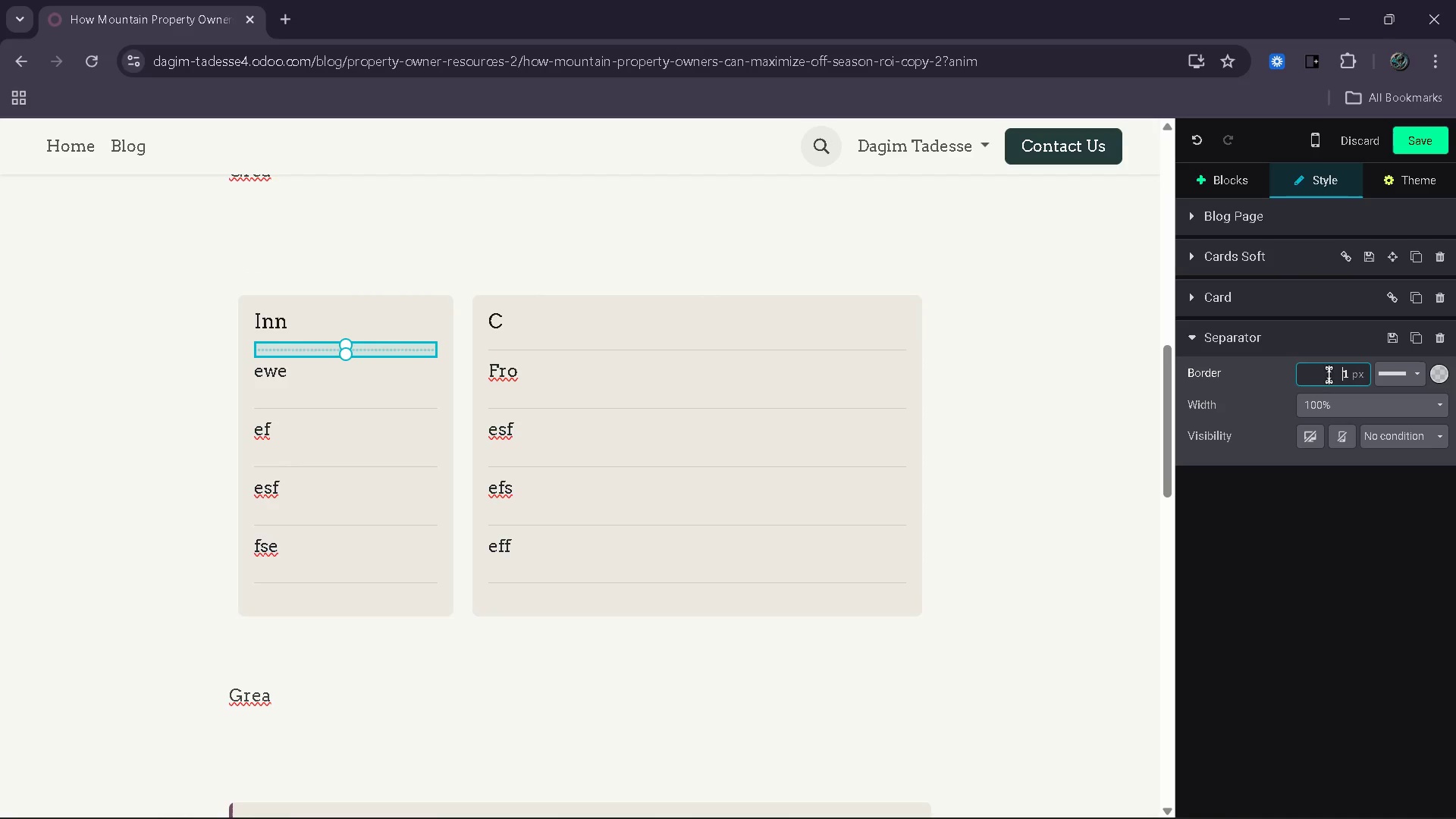 
left_click_drag(start_coordinate=[1329, 375], to_coordinate=[1348, 378])
 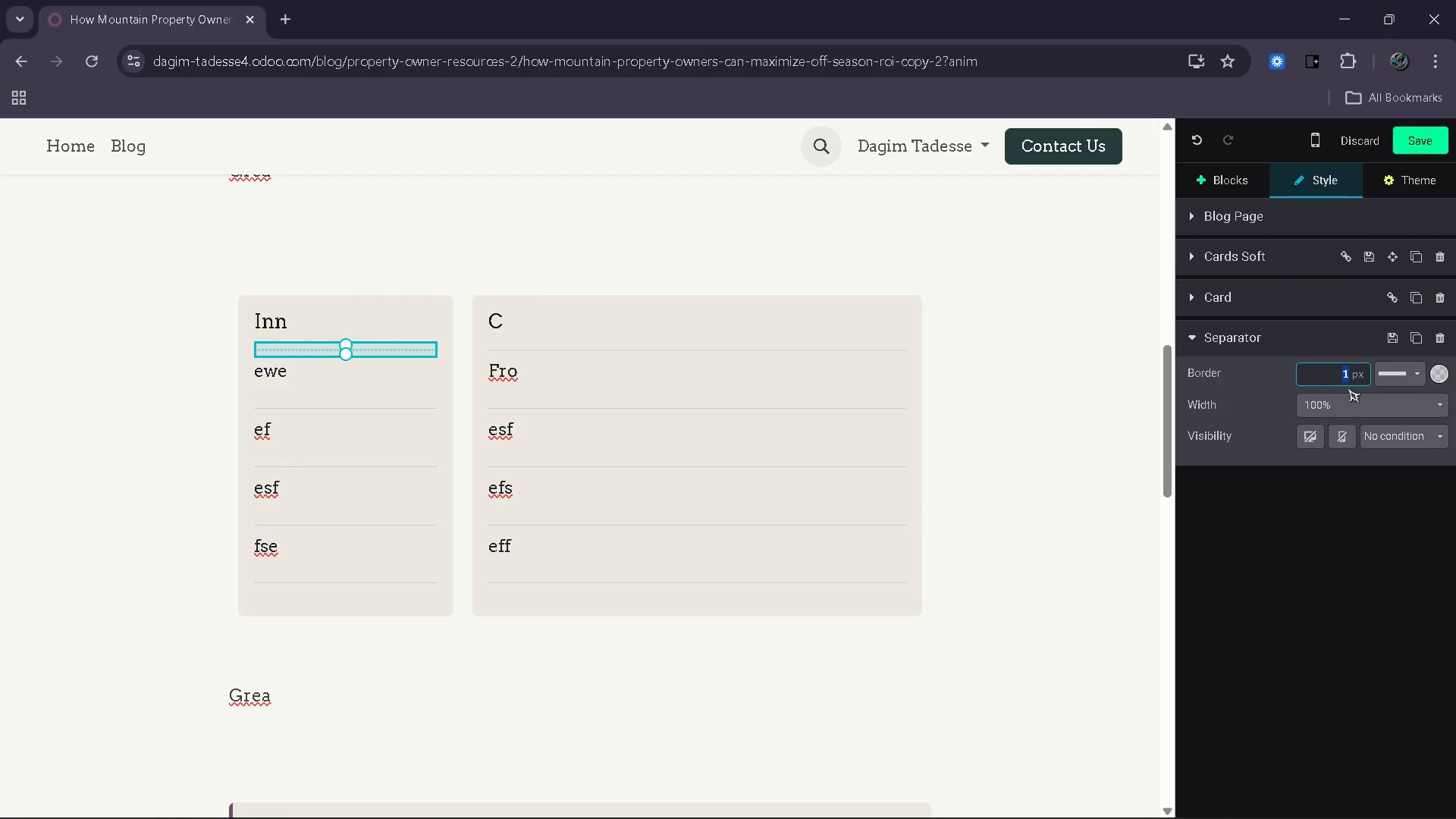 
key(5)
 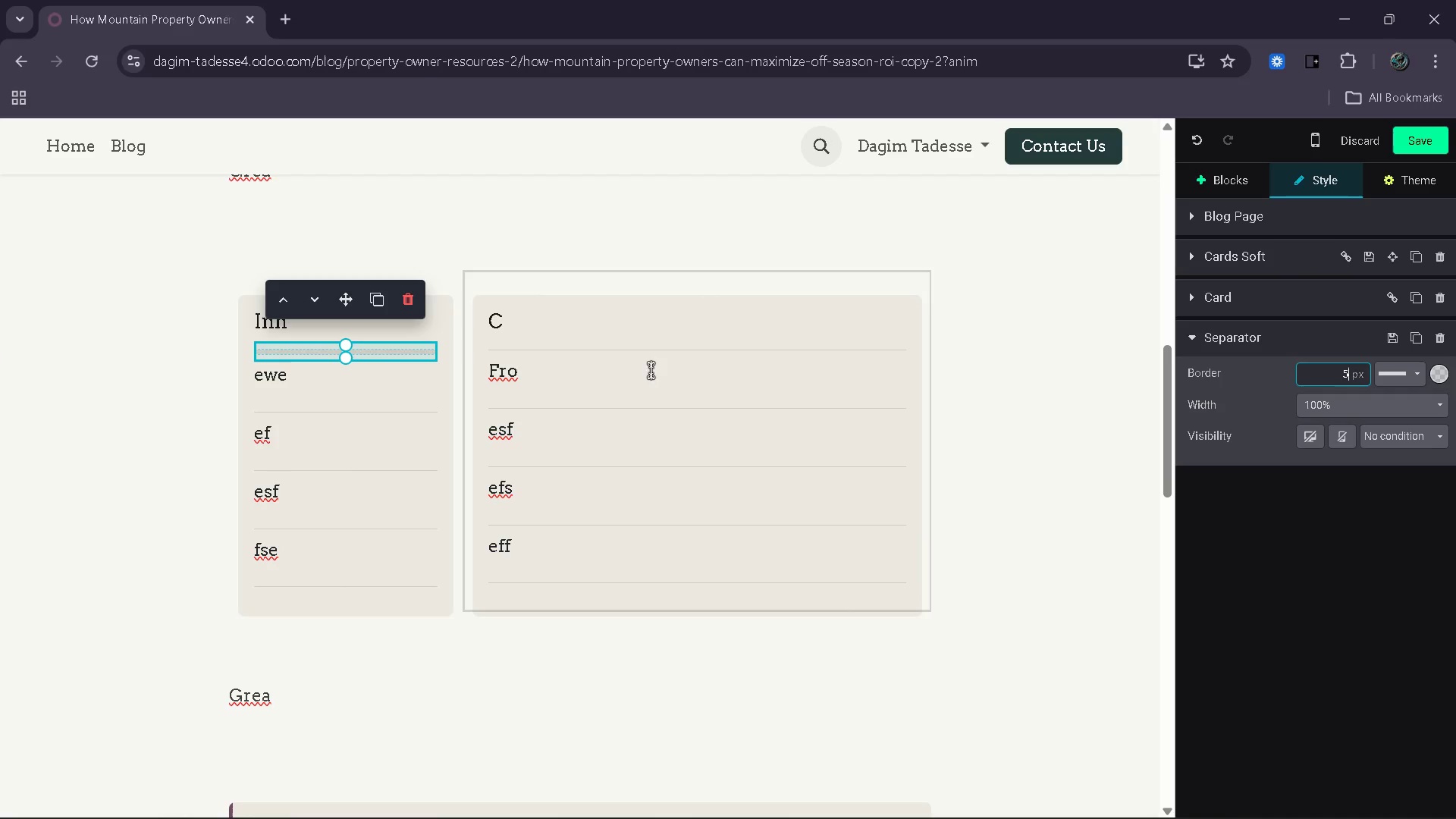 
left_click([522, 344])
 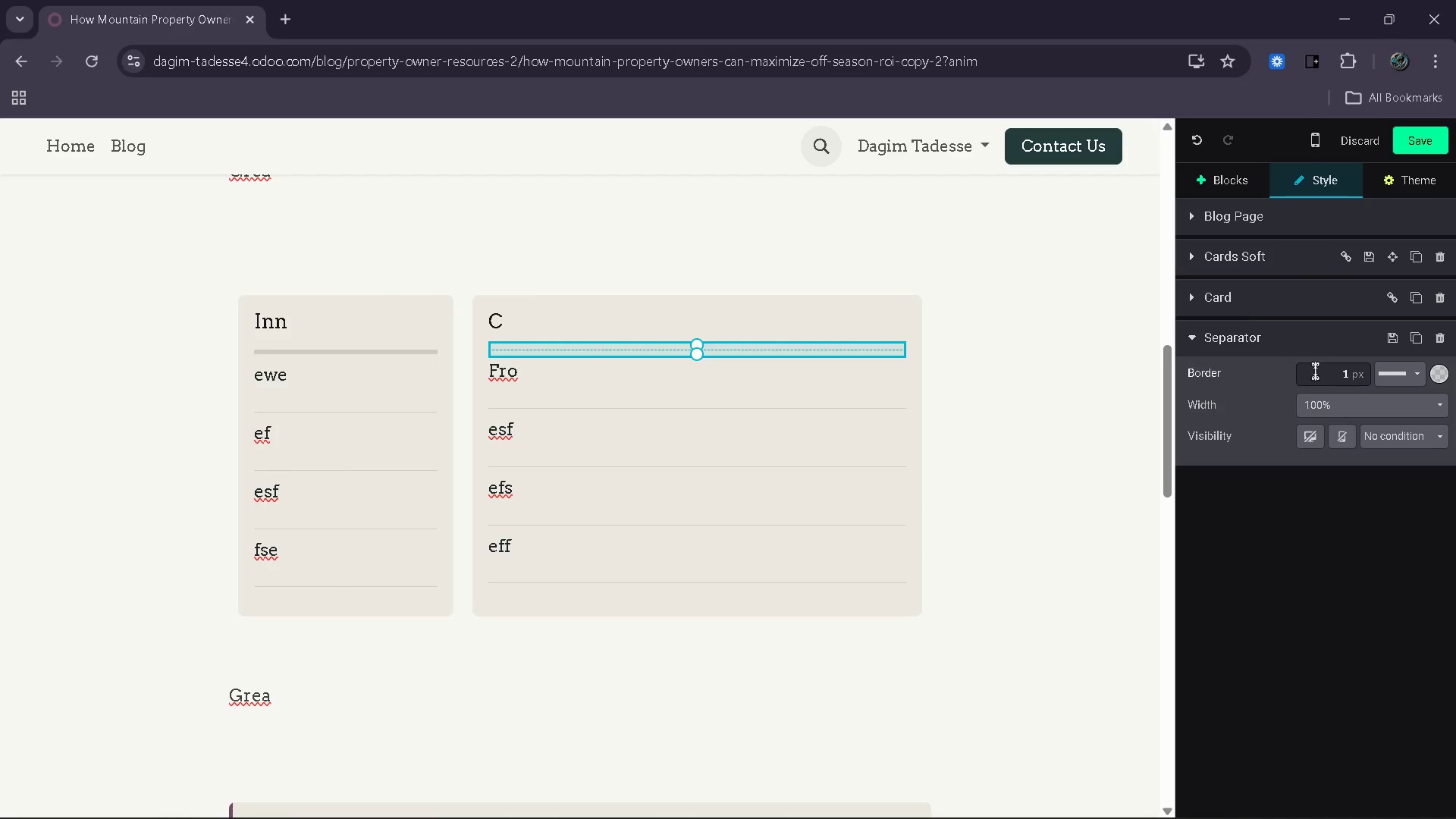 
left_click_drag(start_coordinate=[1318, 375], to_coordinate=[1348, 376])
 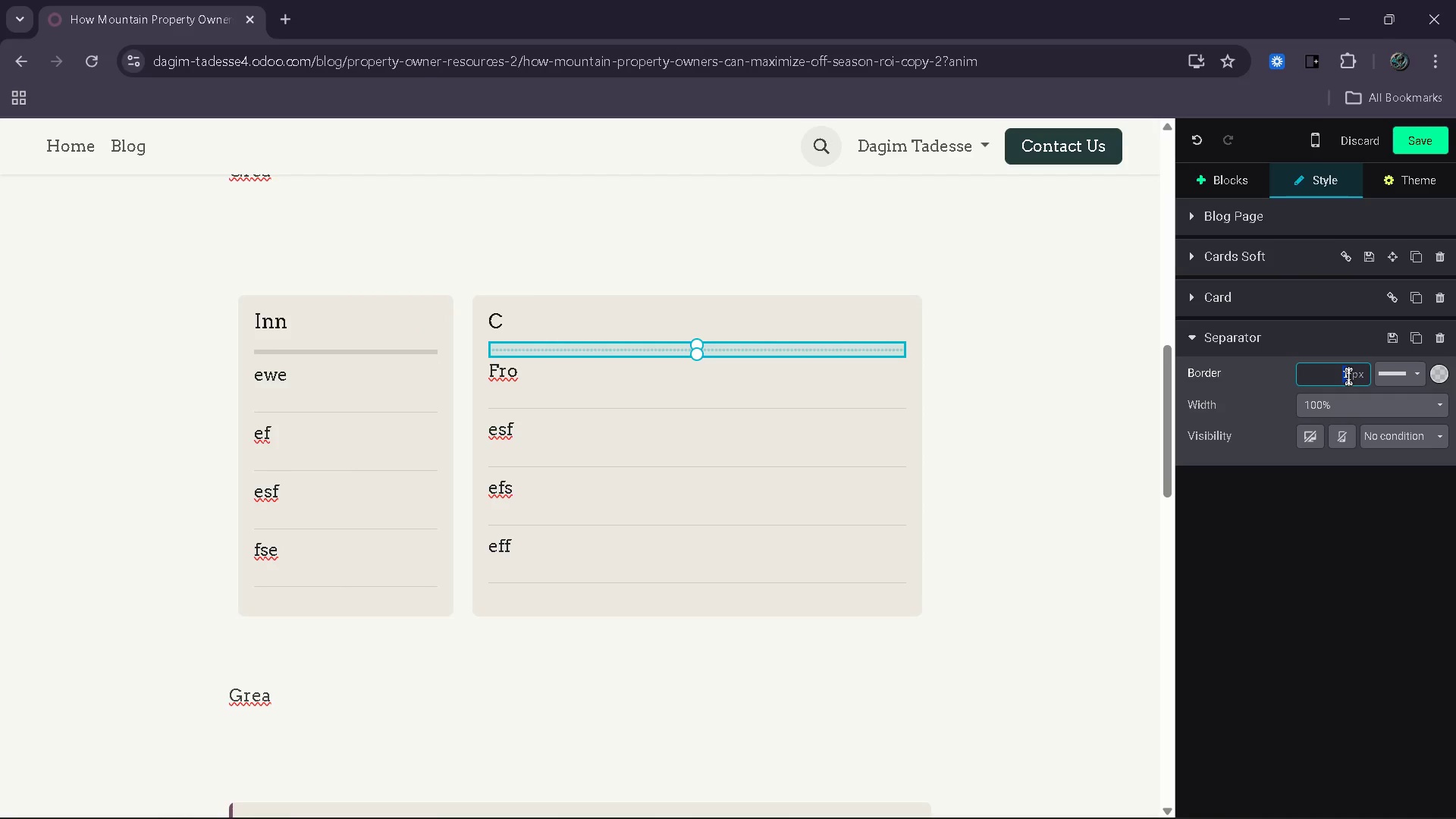 
key(5)
 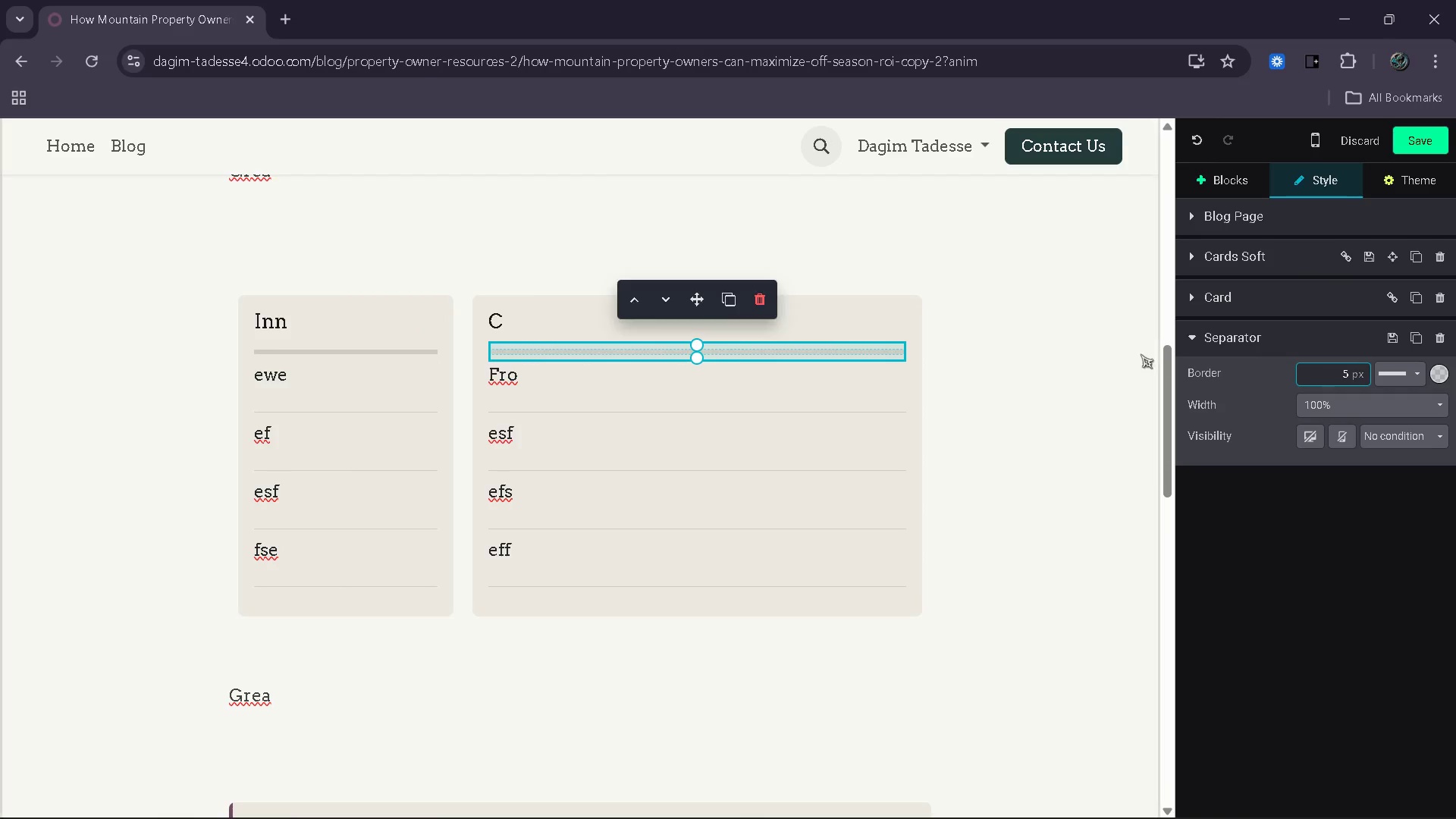 
left_click([1134, 351])
 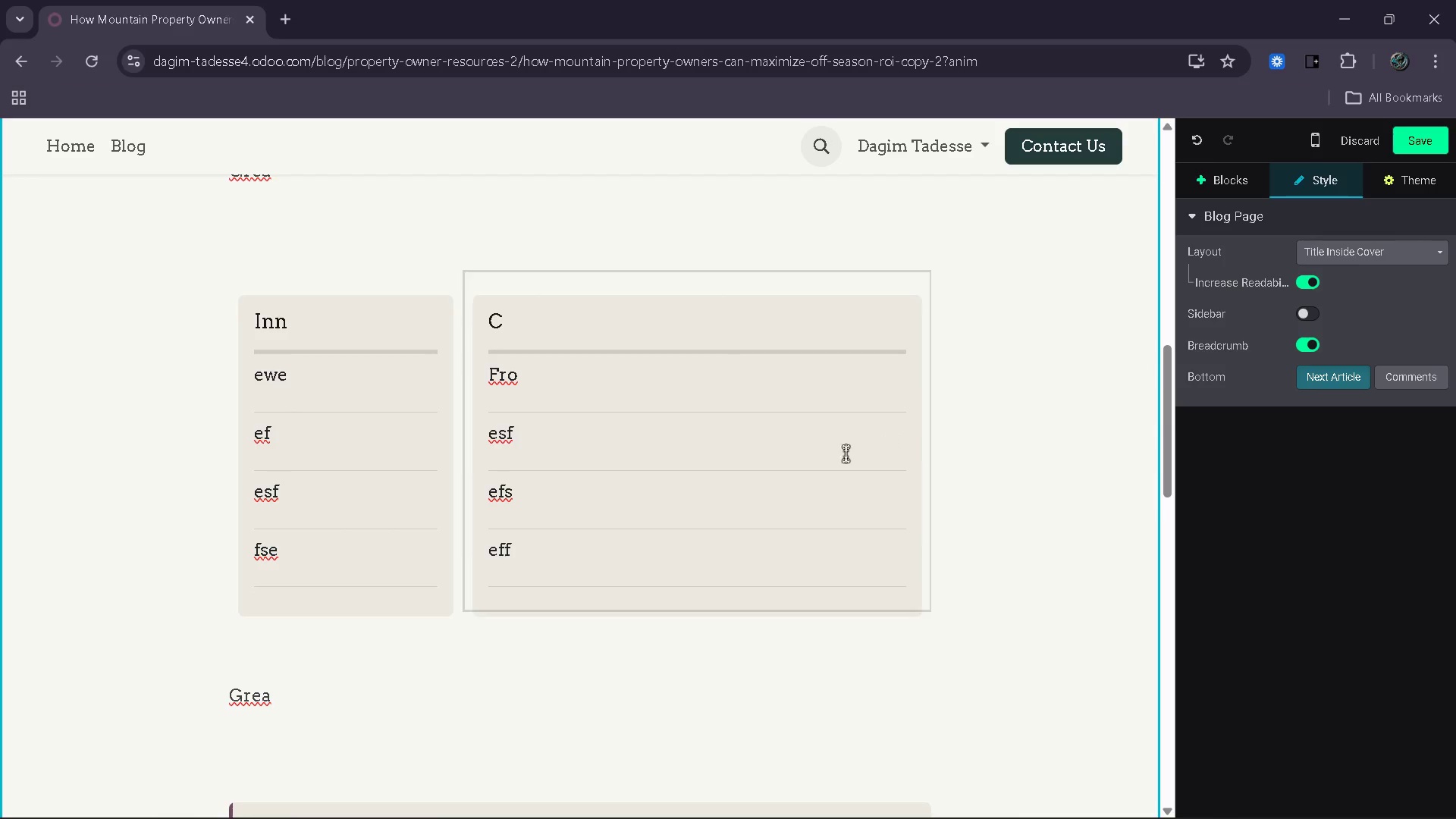 
left_click([576, 581])
 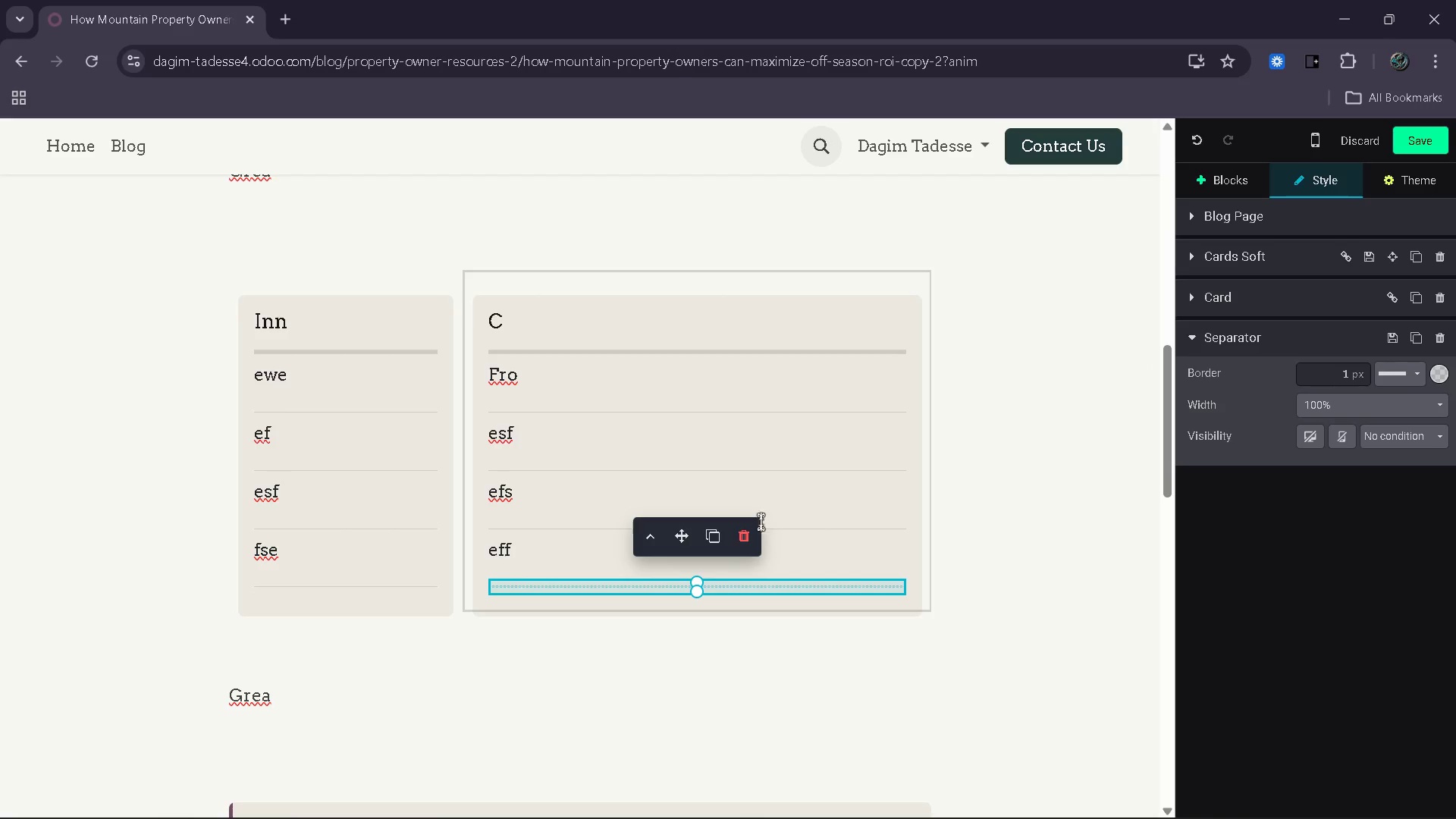 
left_click([751, 538])
 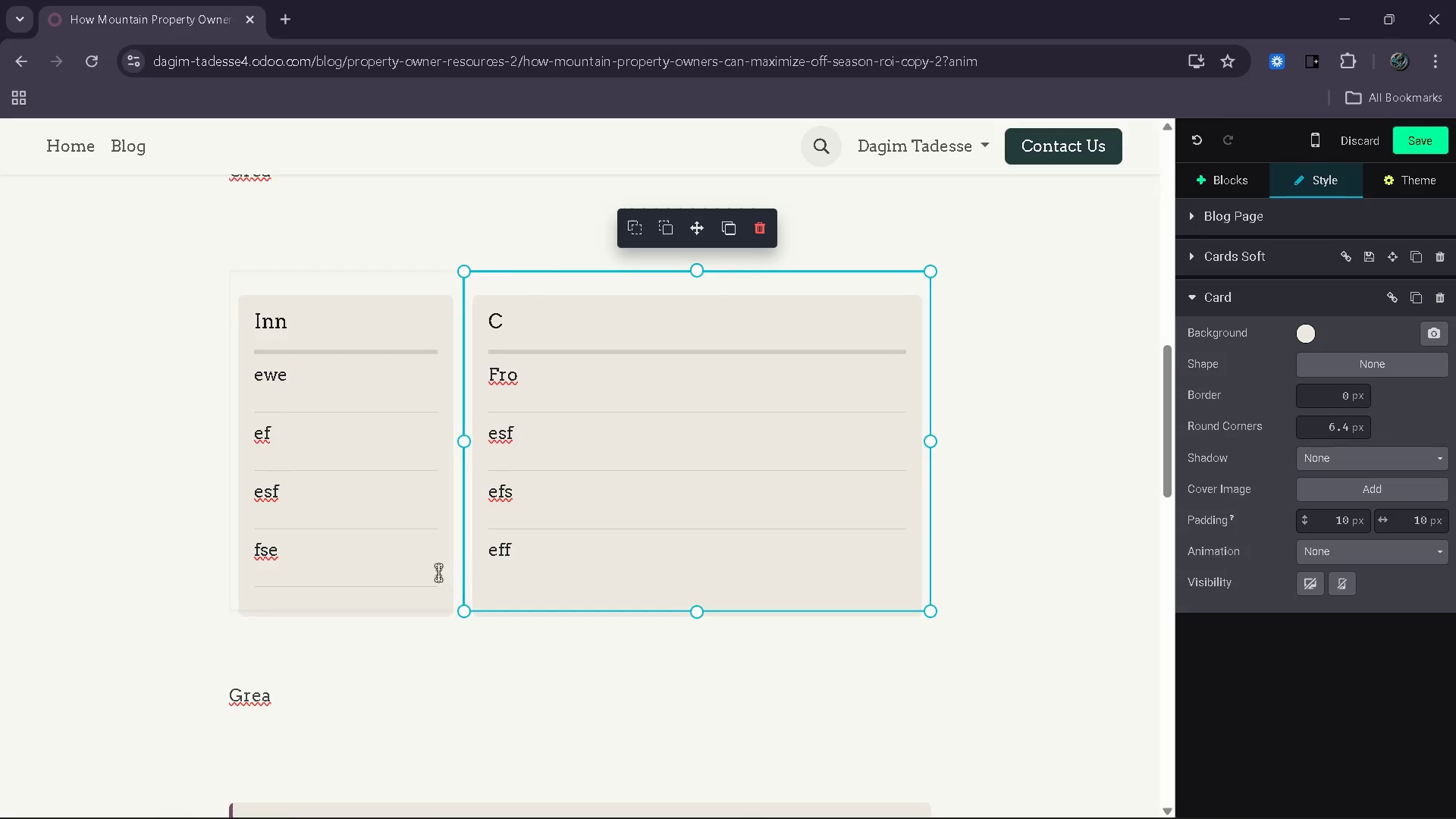 
left_click([414, 580])
 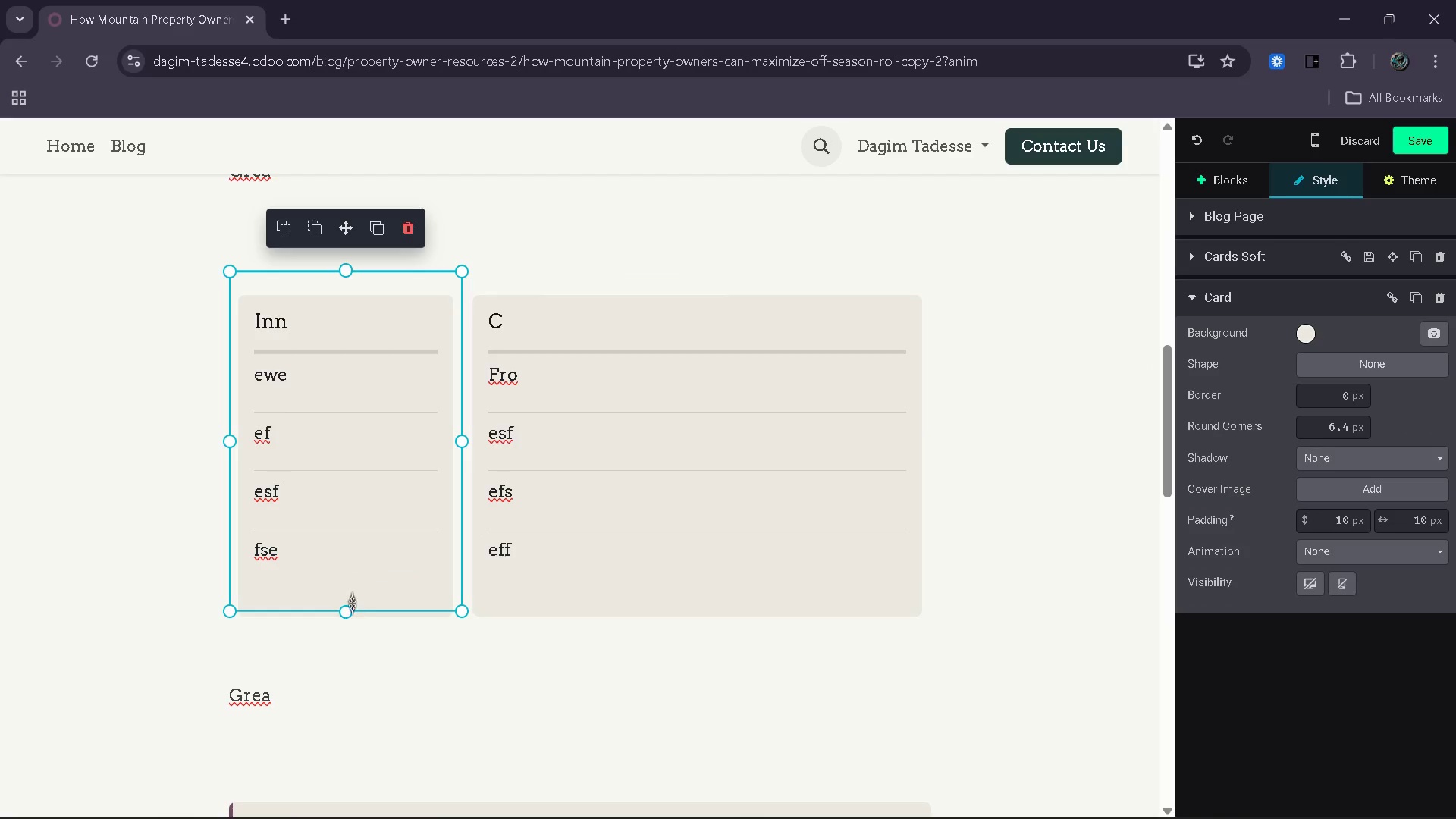 
left_click_drag(start_coordinate=[340, 618], to_coordinate=[345, 595])
 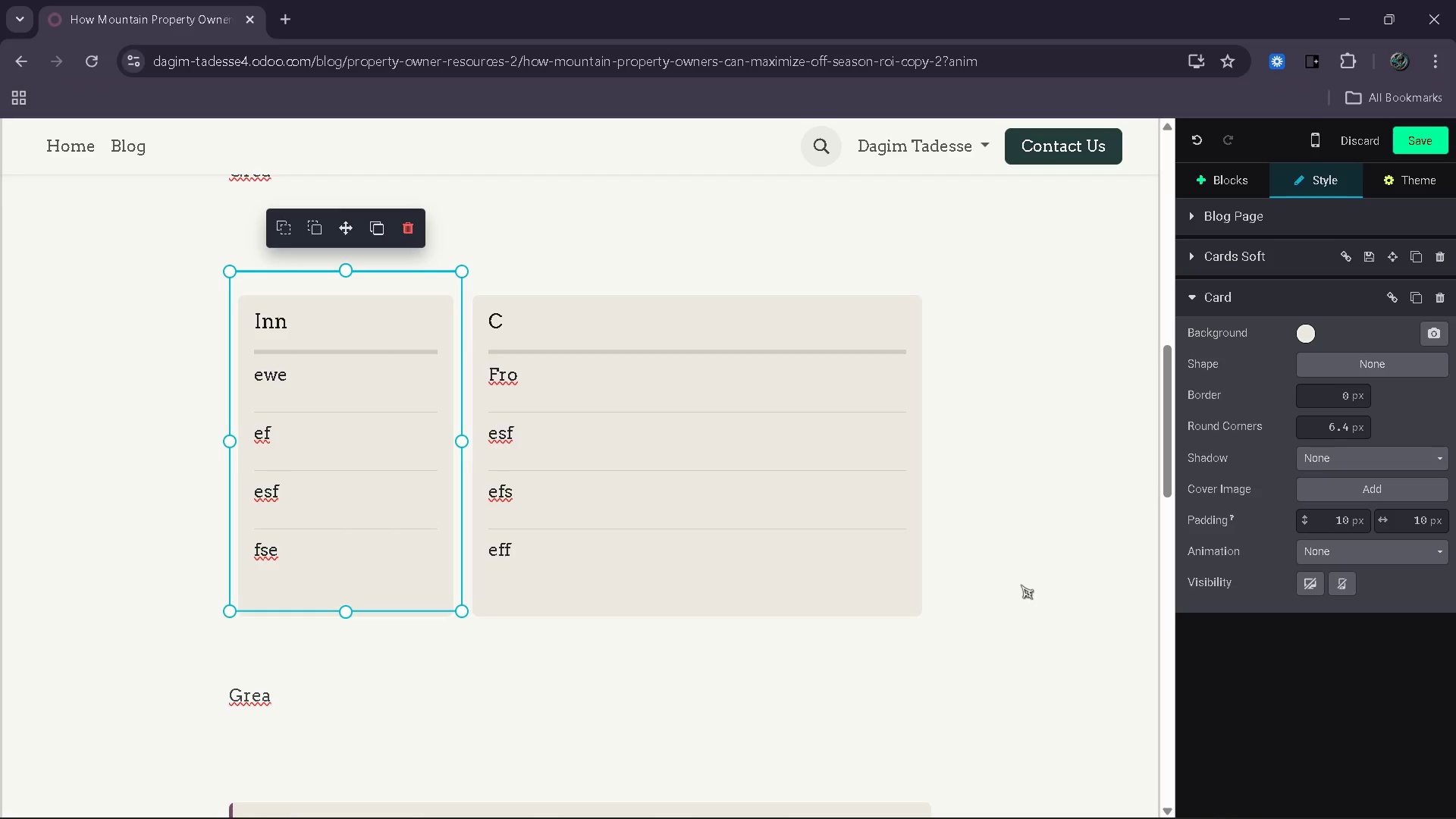 
wait(5.52)
 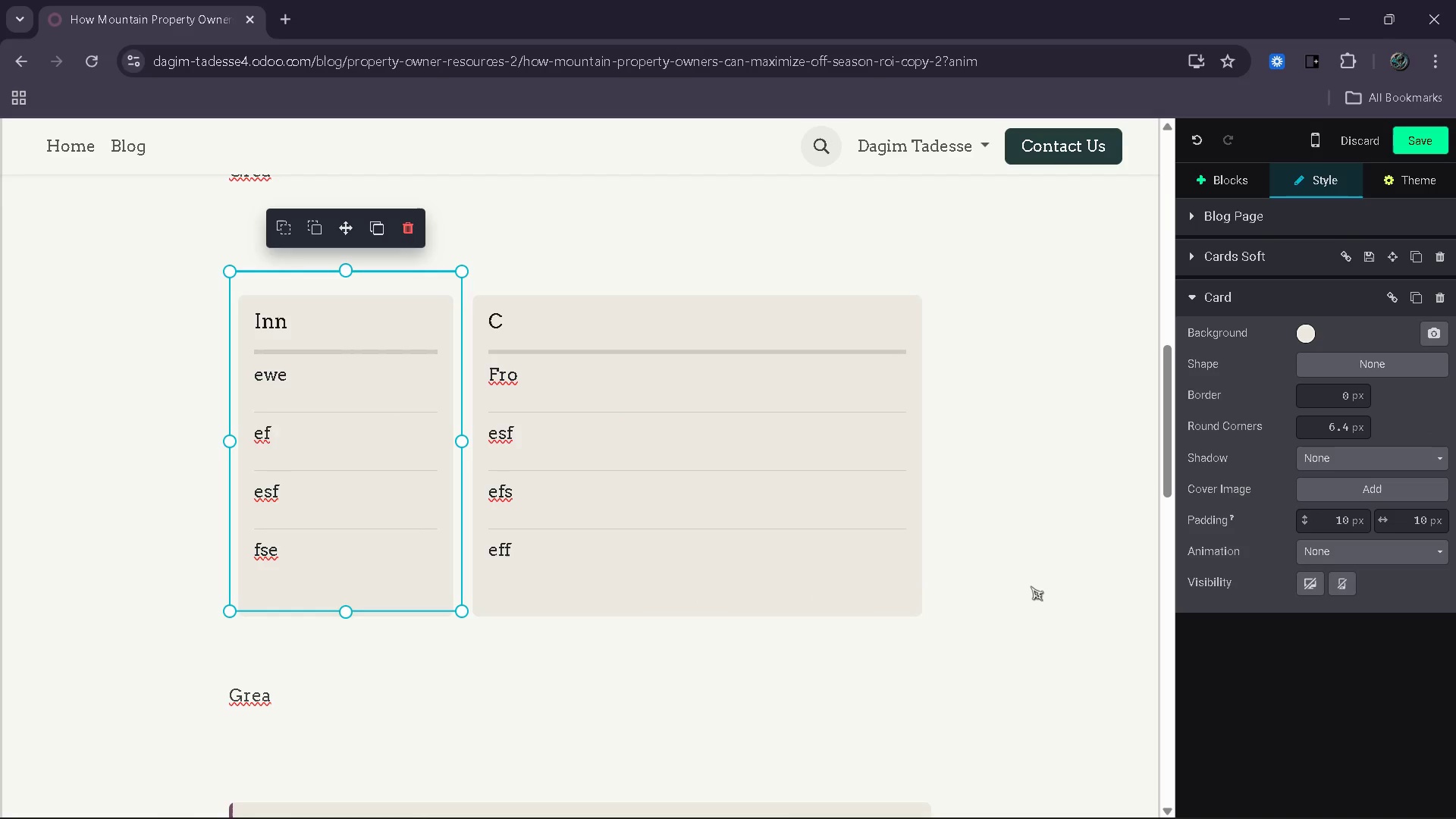 
left_click([547, 623])
 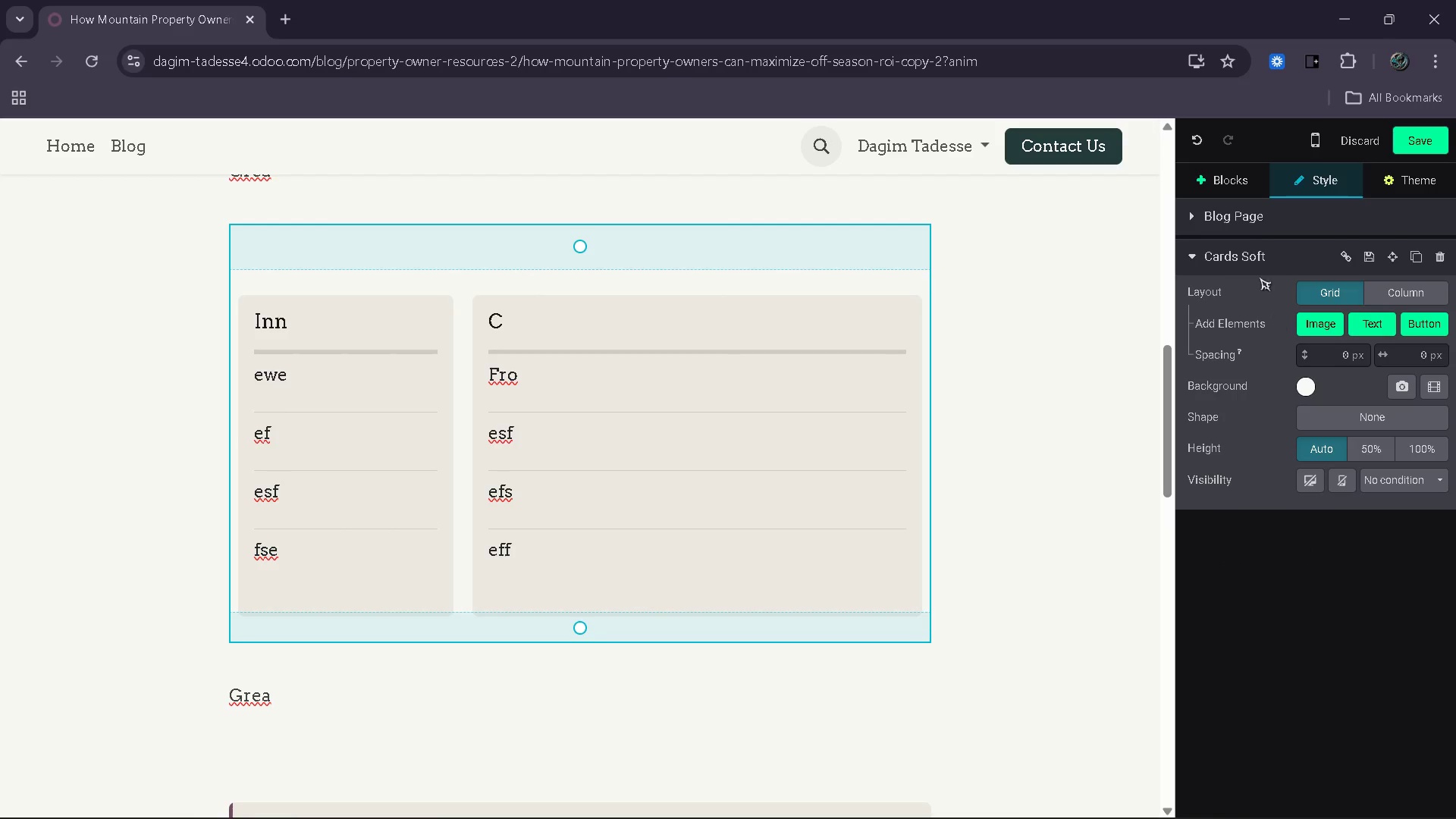 
left_click([1250, 188])
 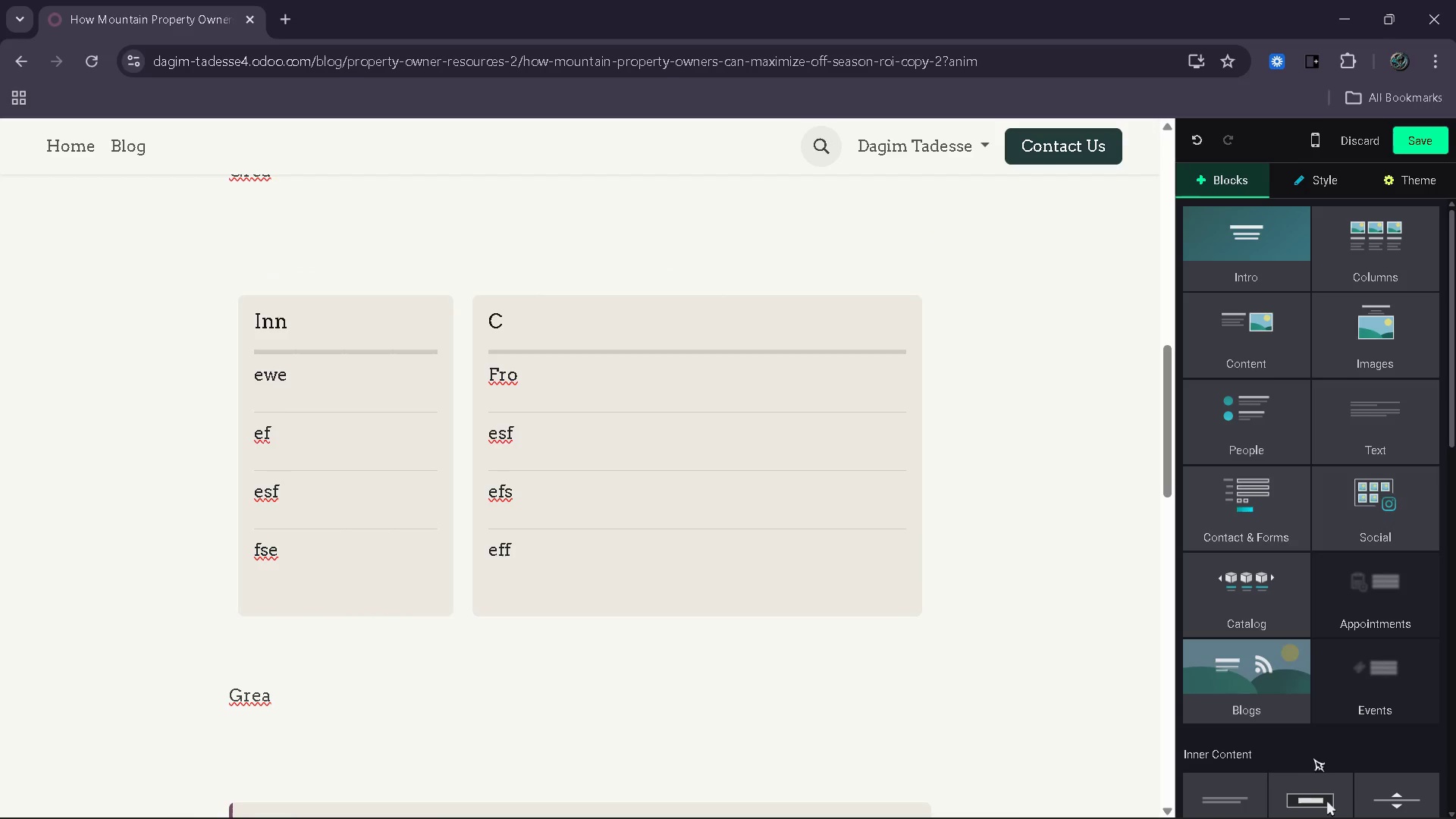 
scroll: coordinate [1316, 774], scroll_direction: down, amount: 3.0
 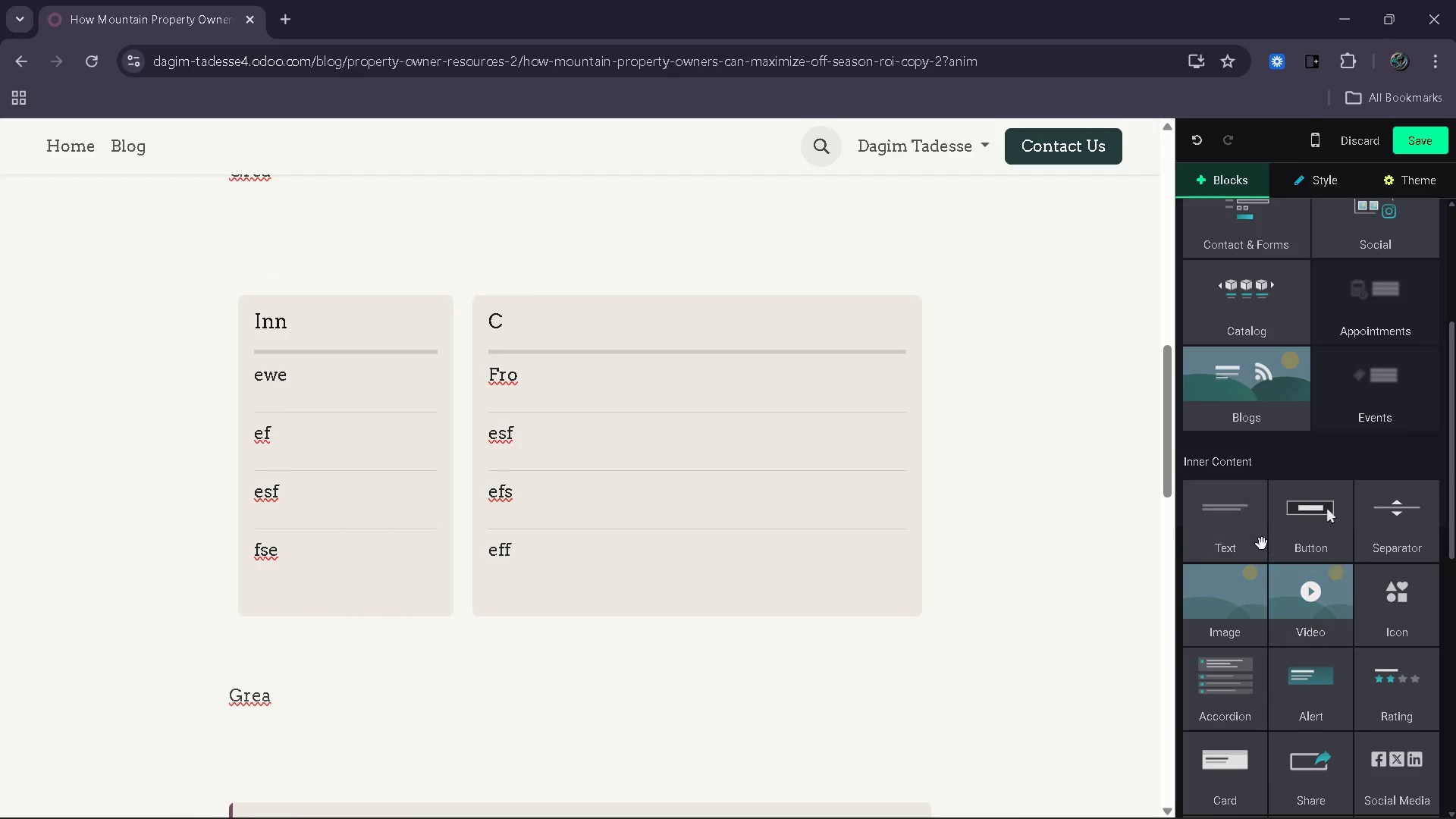 
left_click_drag(start_coordinate=[1261, 542], to_coordinate=[349, 632])
 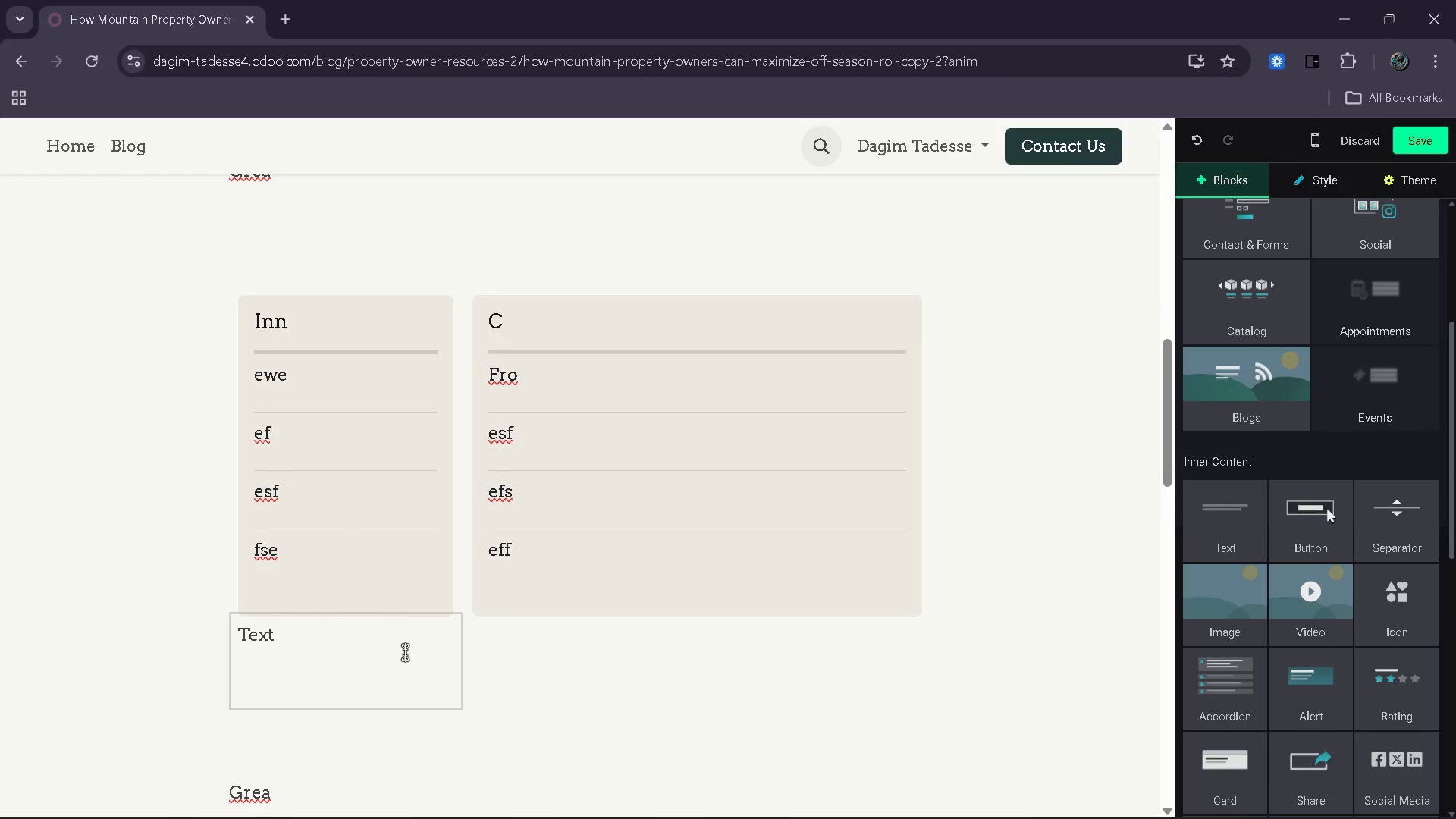 
wait(6.49)
 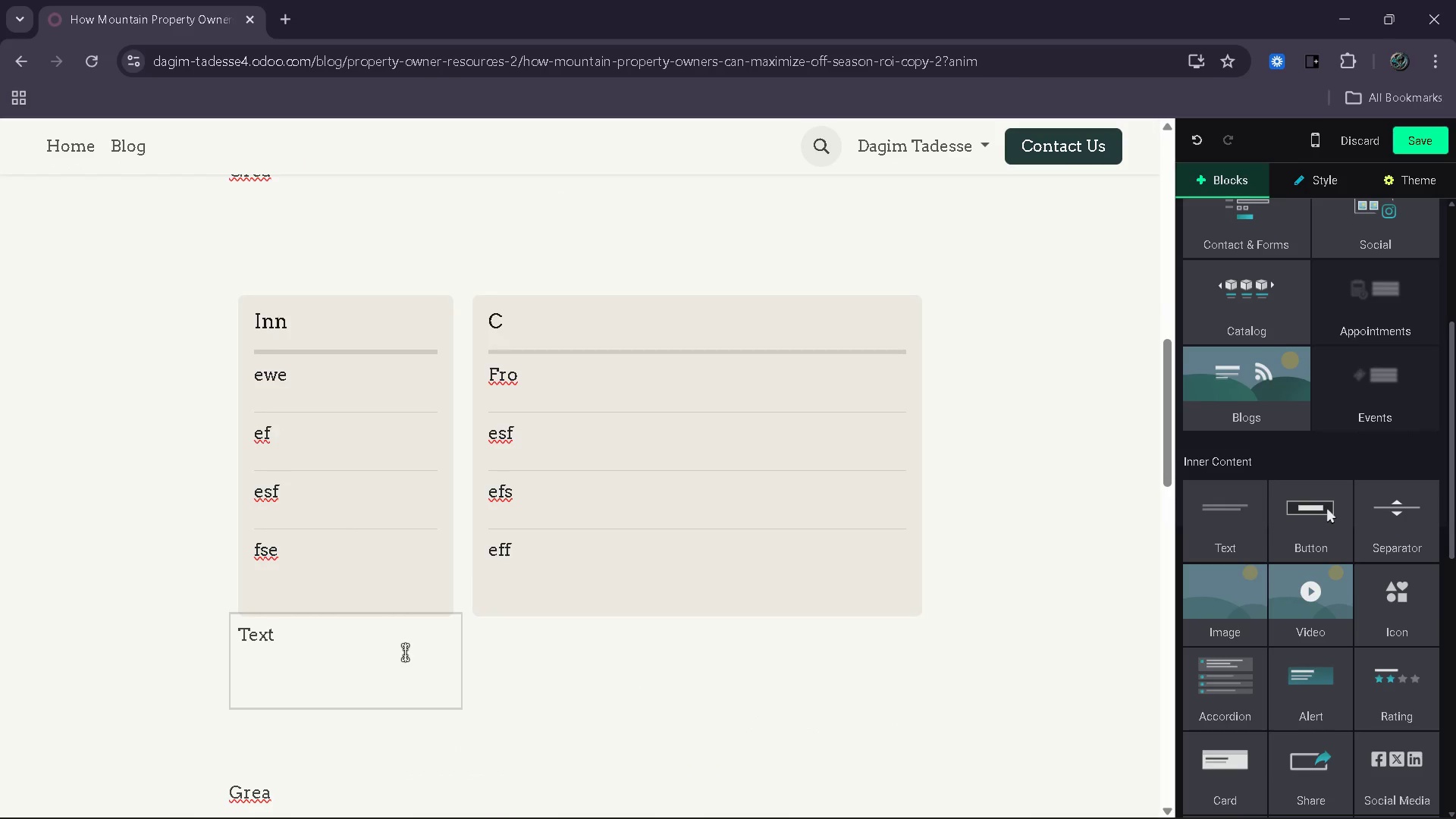 
left_click([507, 657])
 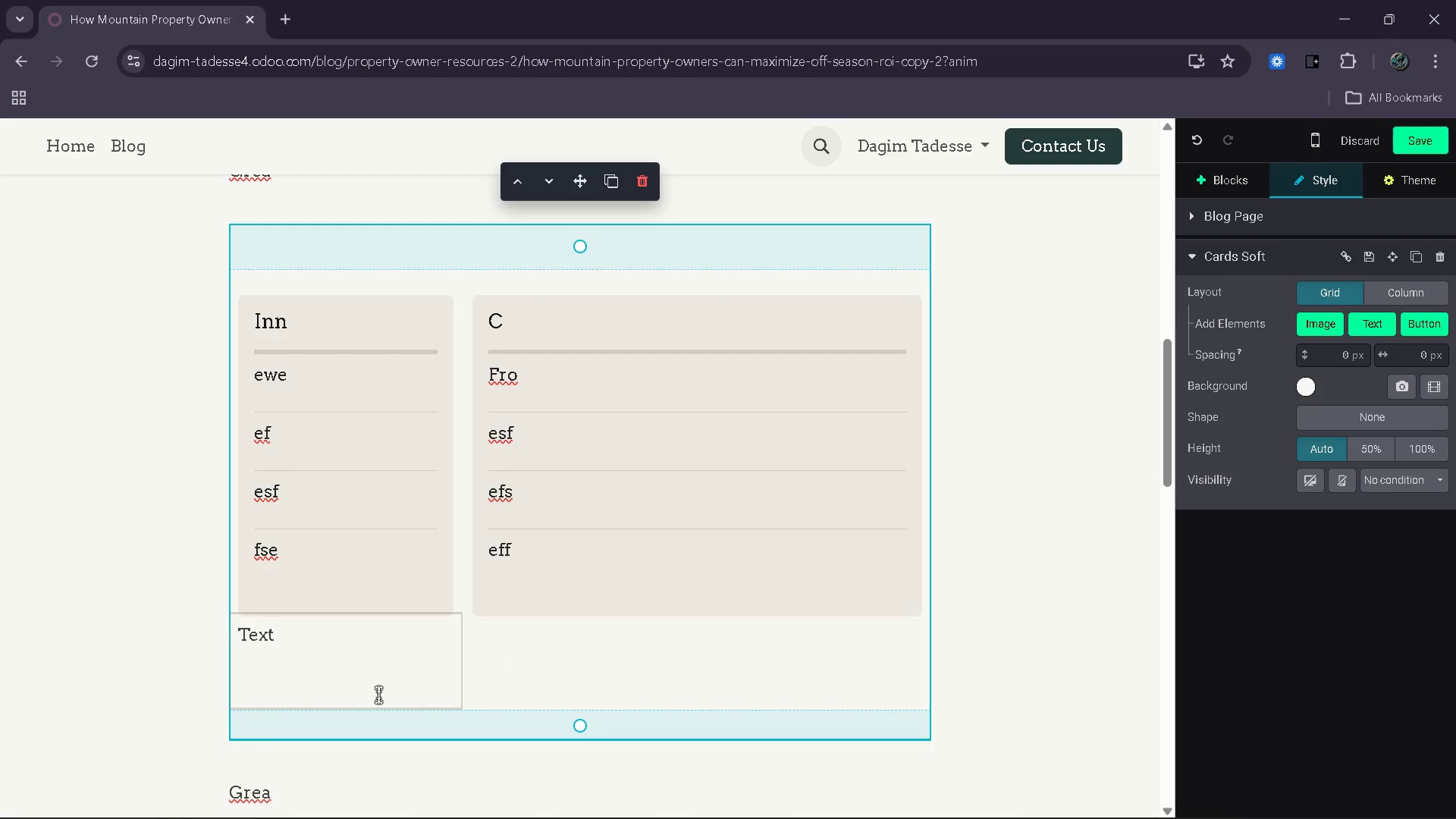 
left_click([428, 671])
 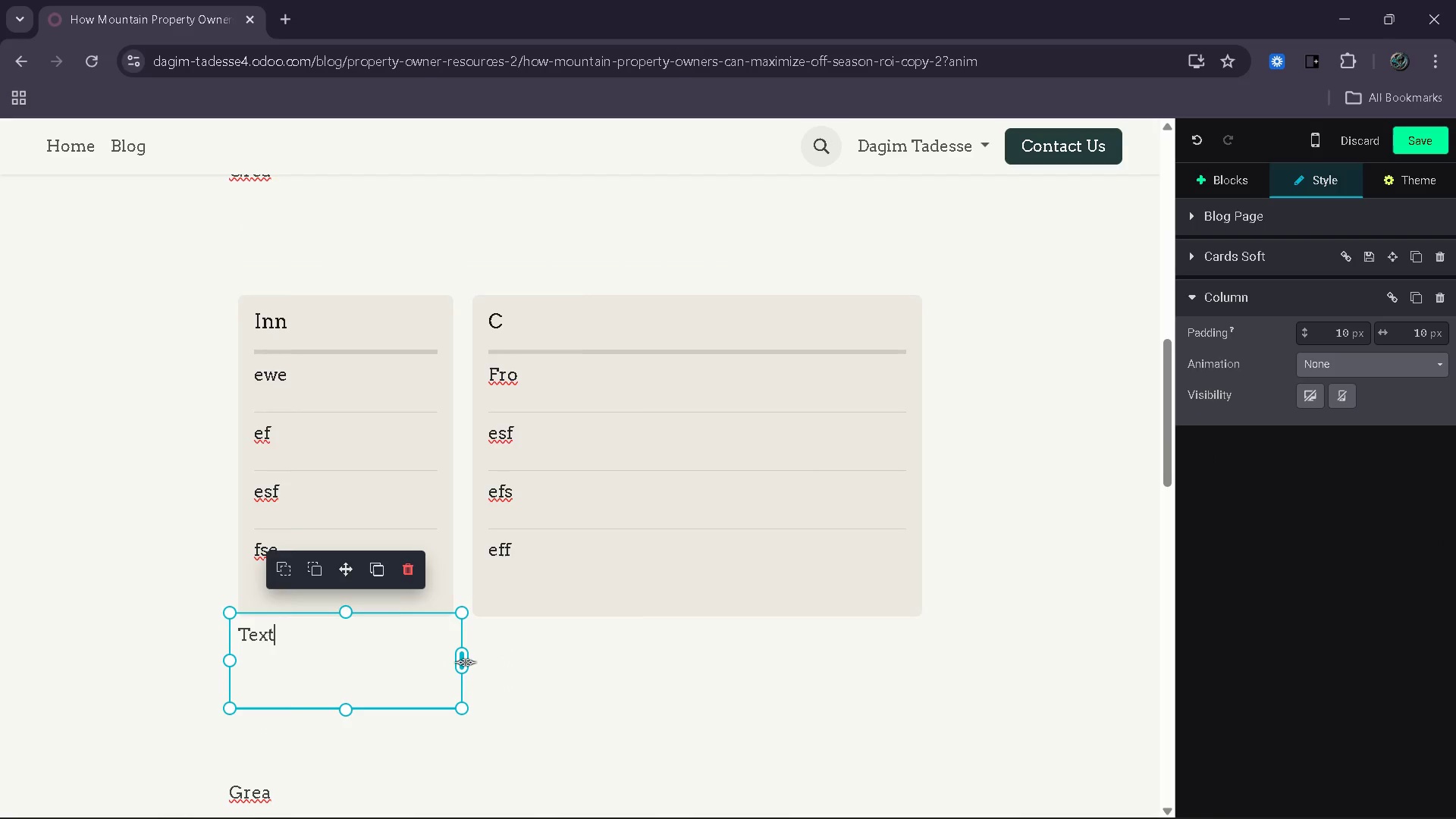 
left_click([466, 662])
 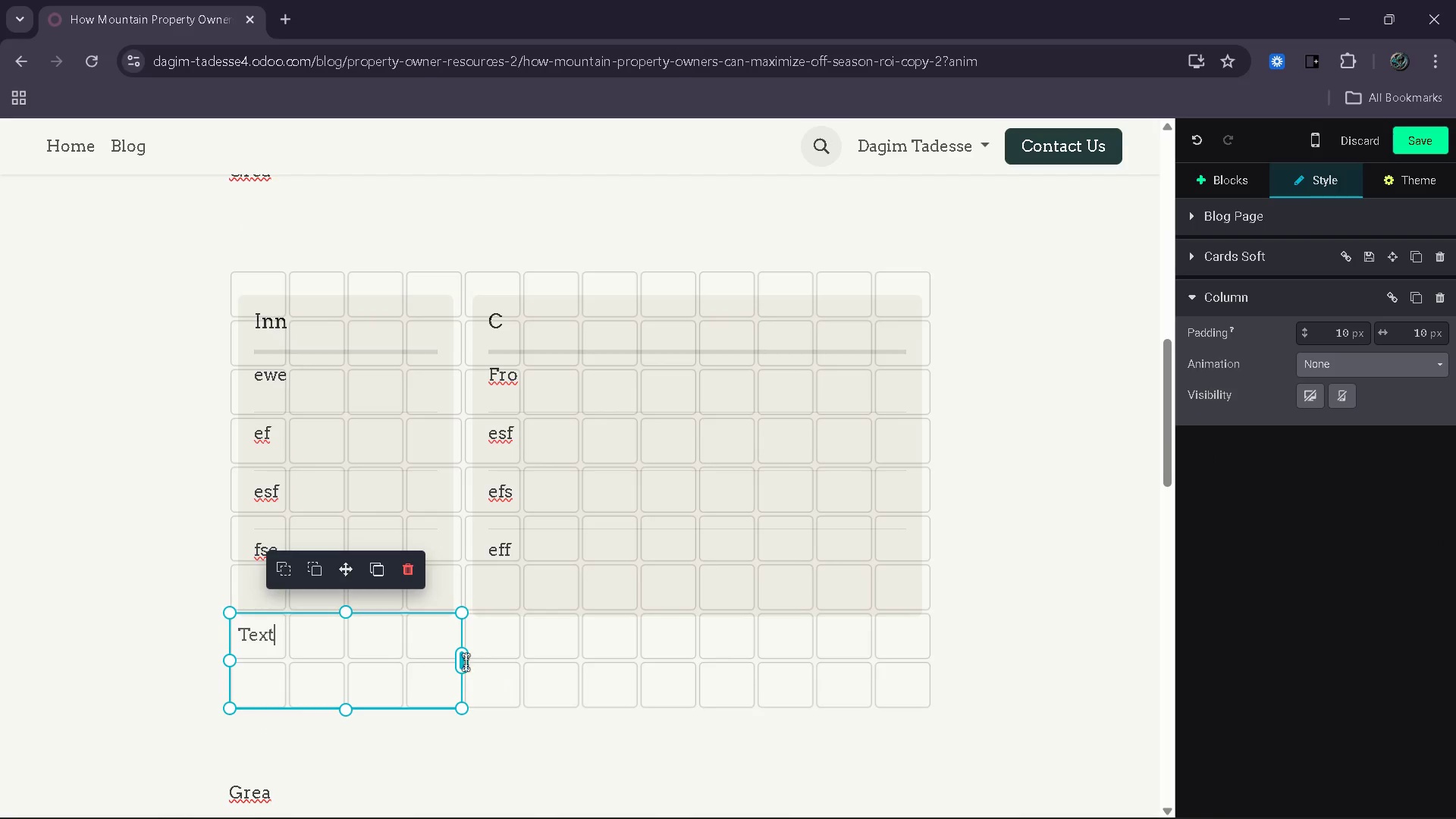 
left_click_drag(start_coordinate=[466, 662], to_coordinate=[490, 663])
 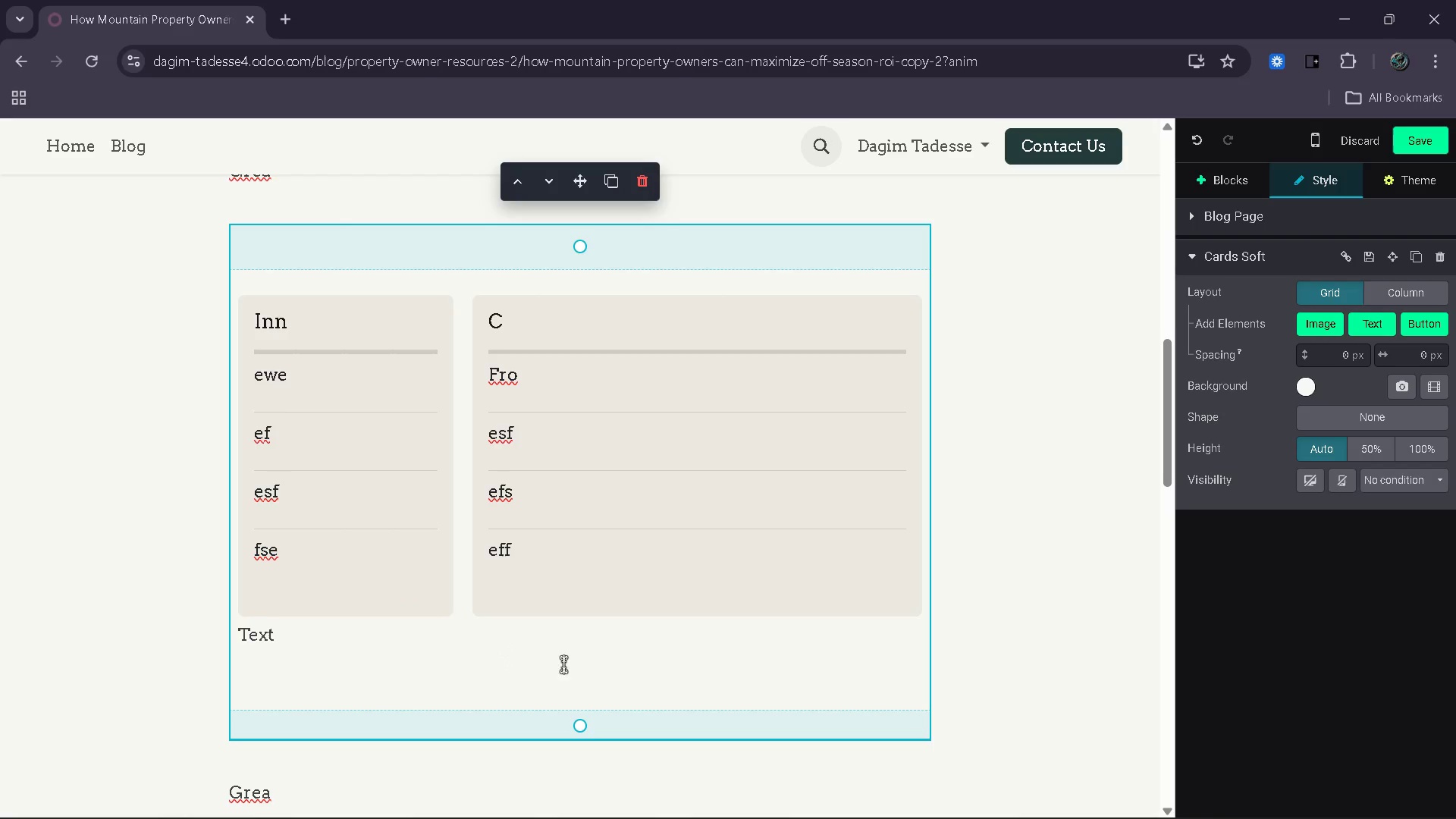 
left_click_drag(start_coordinate=[563, 664], to_coordinate=[735, 666])
 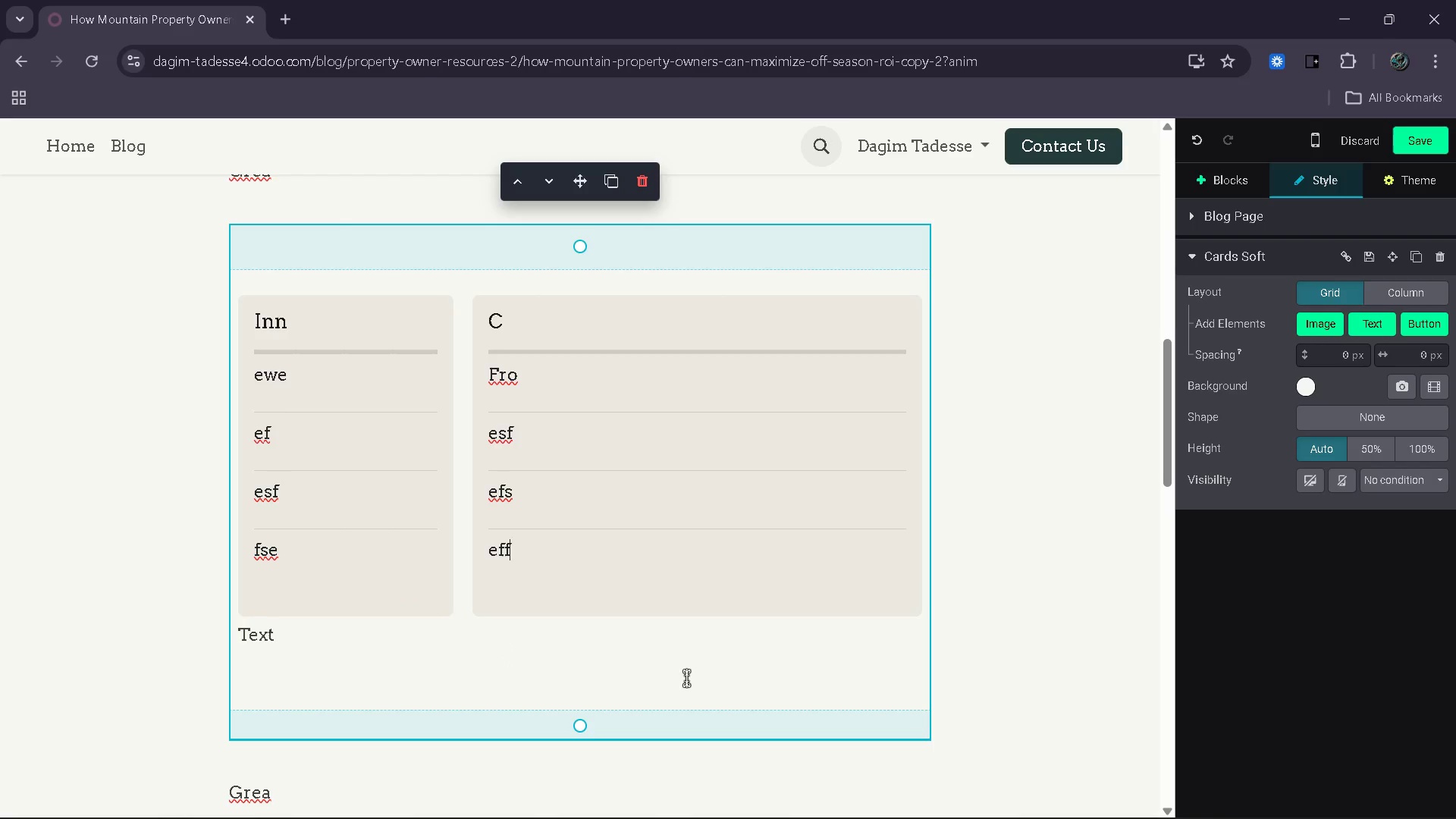 
triple_click([735, 666])
 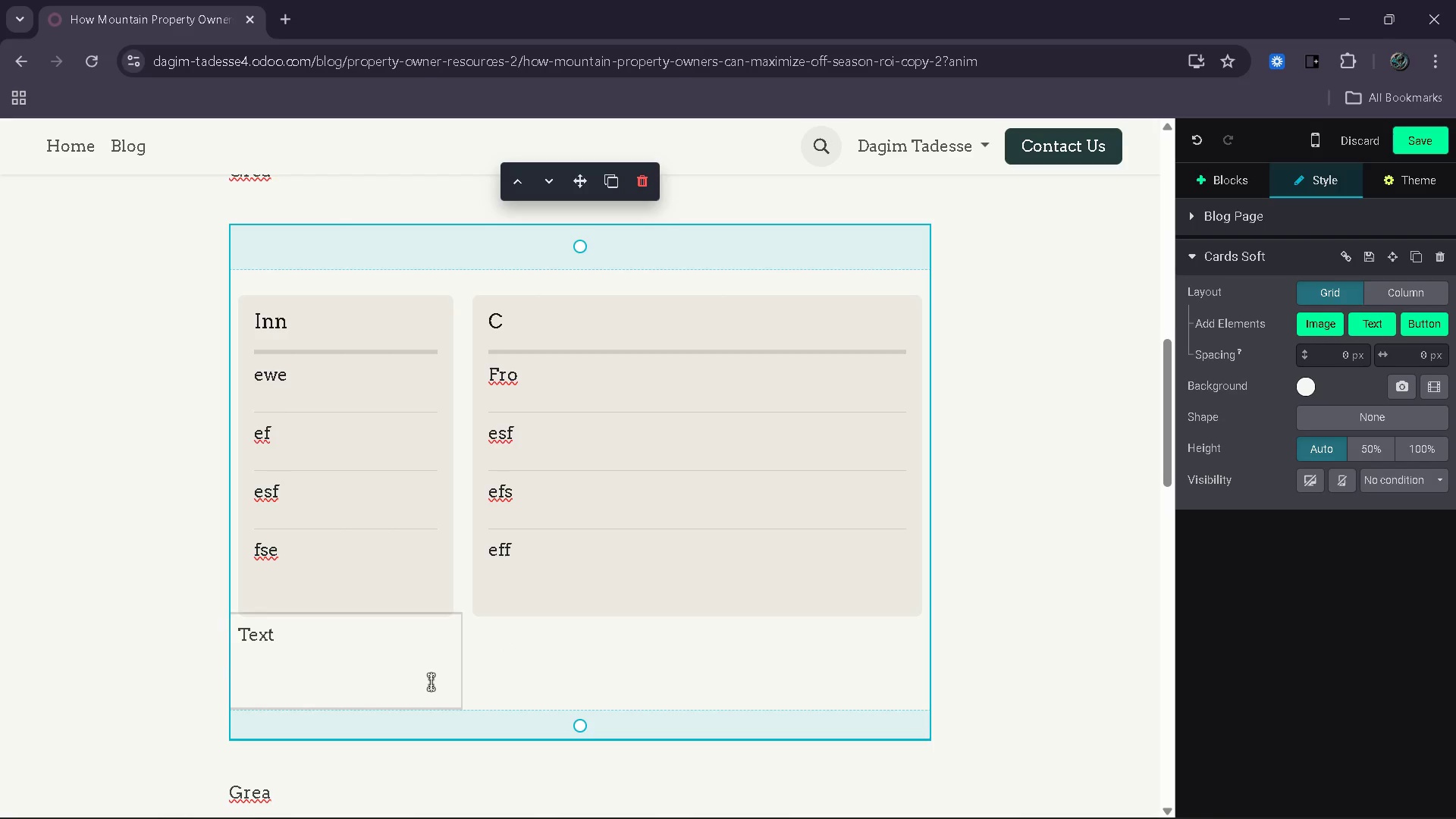 
left_click([431, 682])
 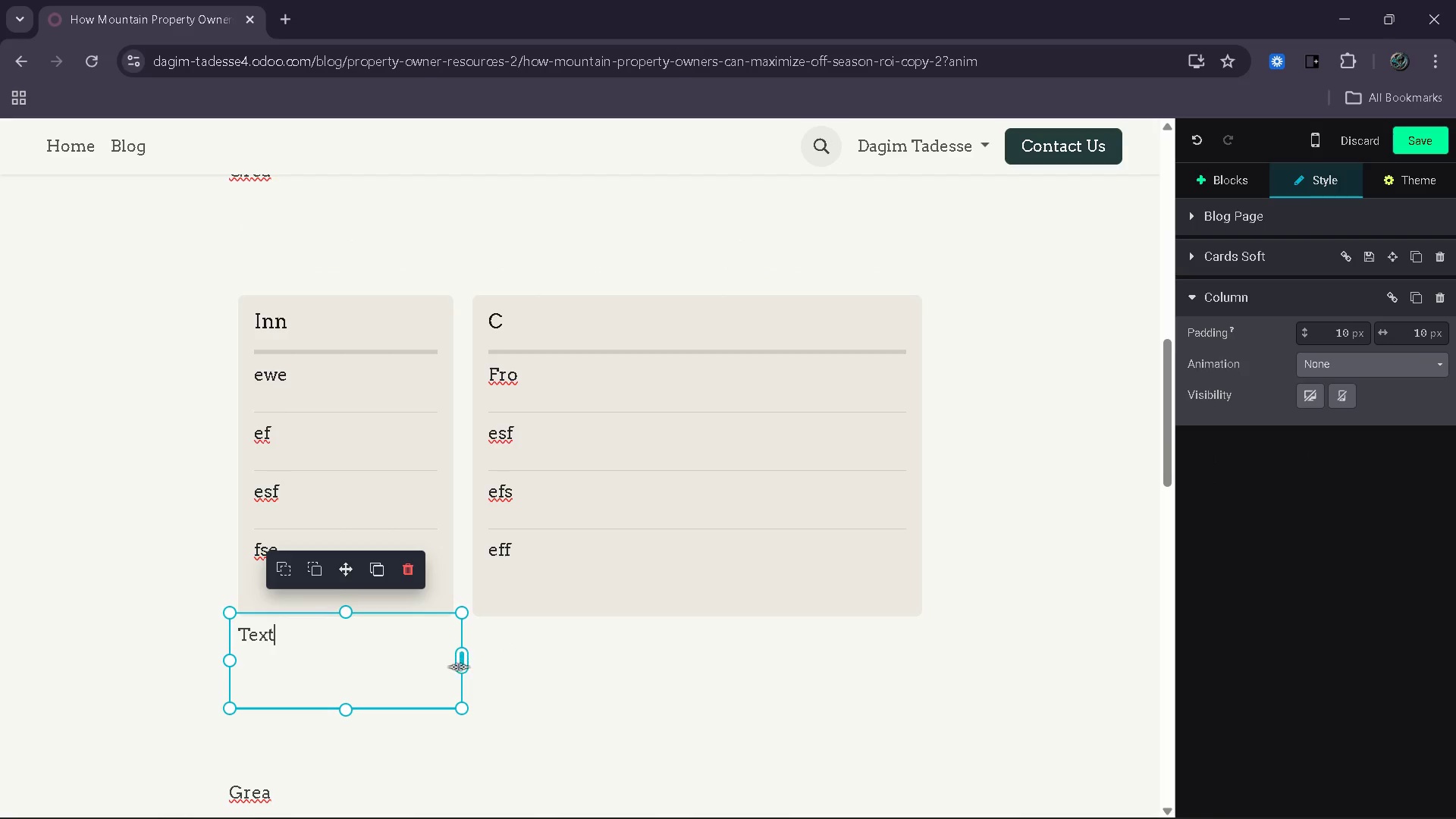 
left_click_drag(start_coordinate=[458, 666], to_coordinate=[940, 653])
 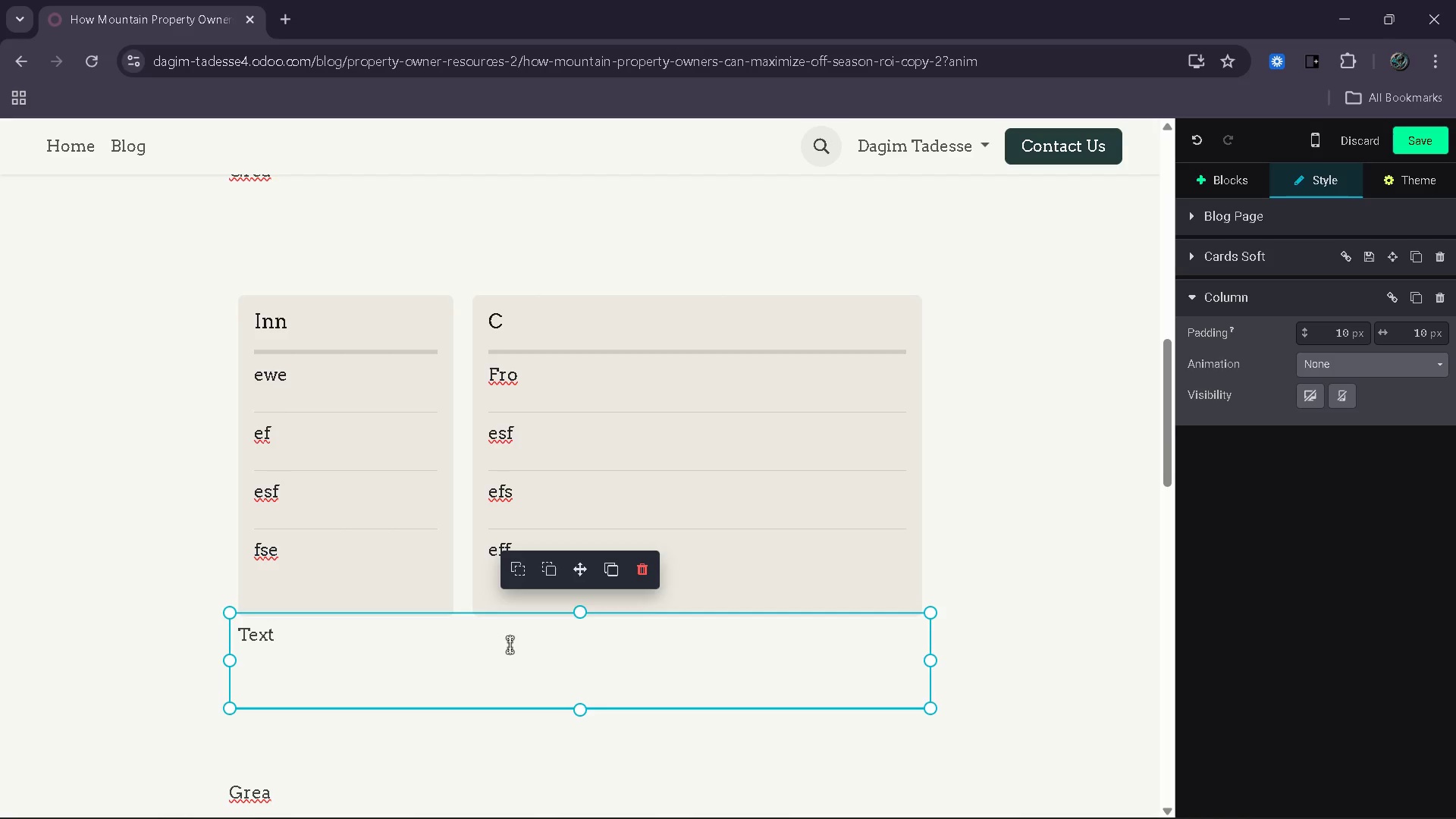 
wait(21.31)
 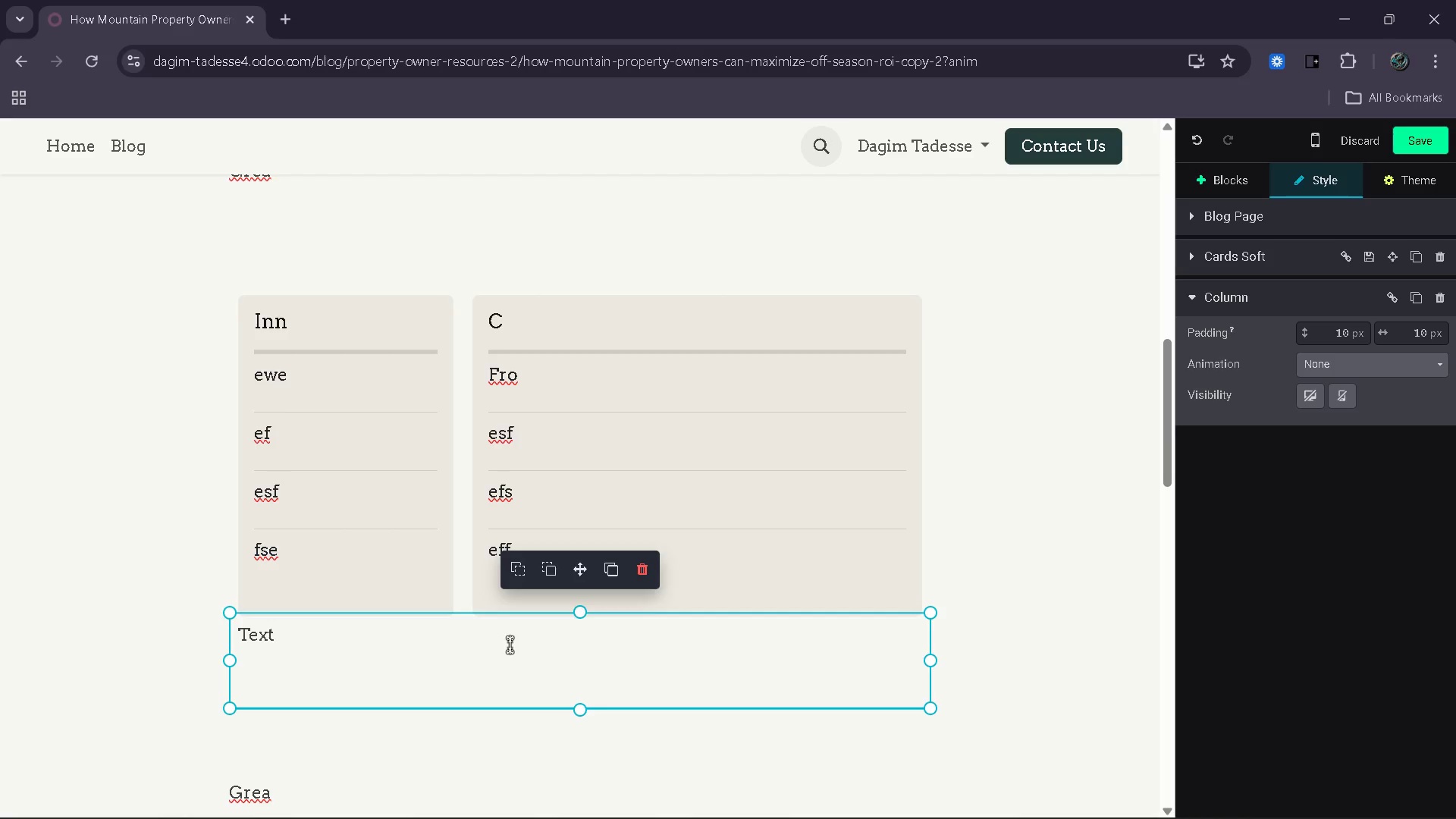 
scroll: coordinate [835, 629], scroll_direction: down, amount: 3.0
 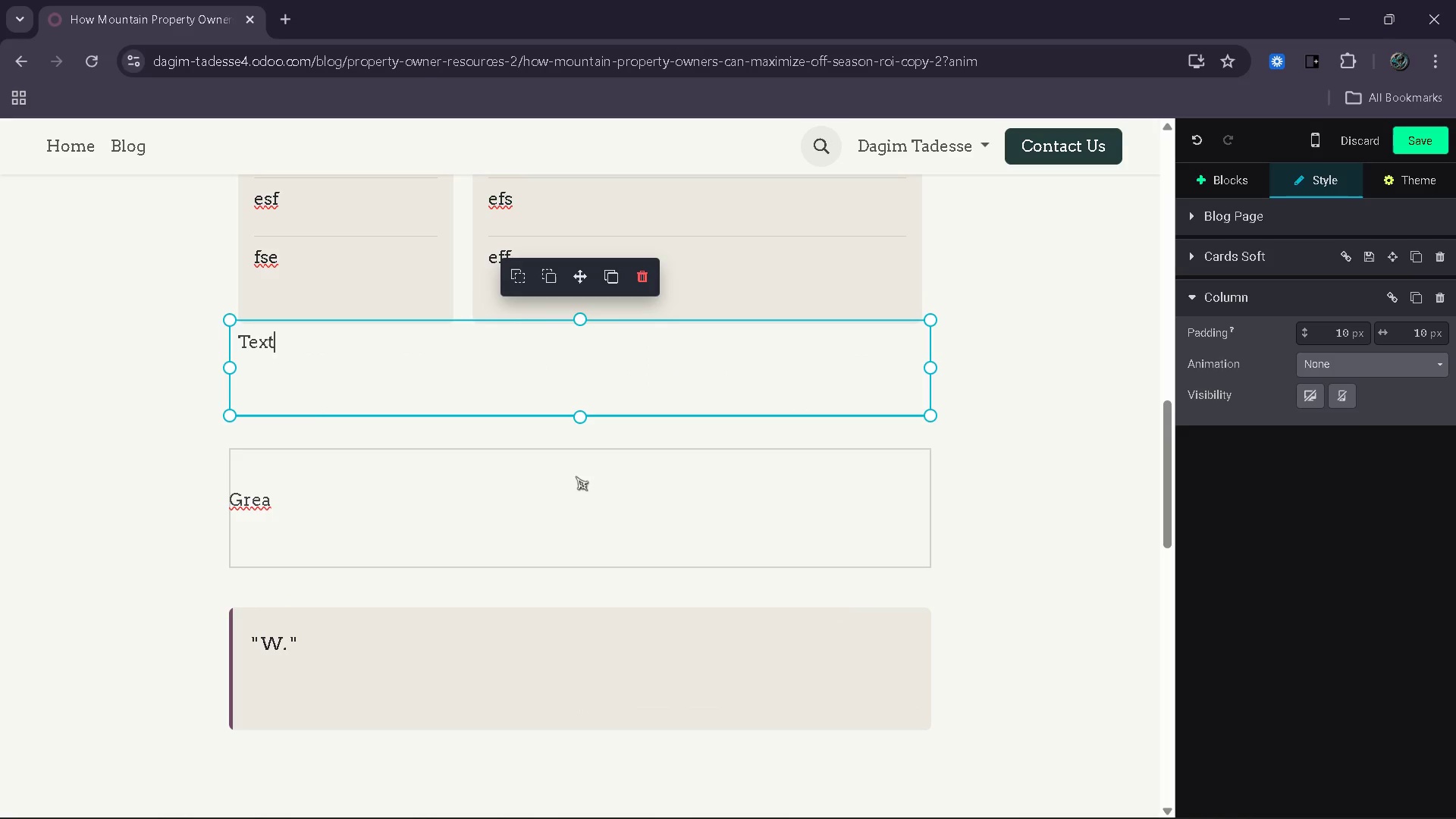 
wait(5.96)
 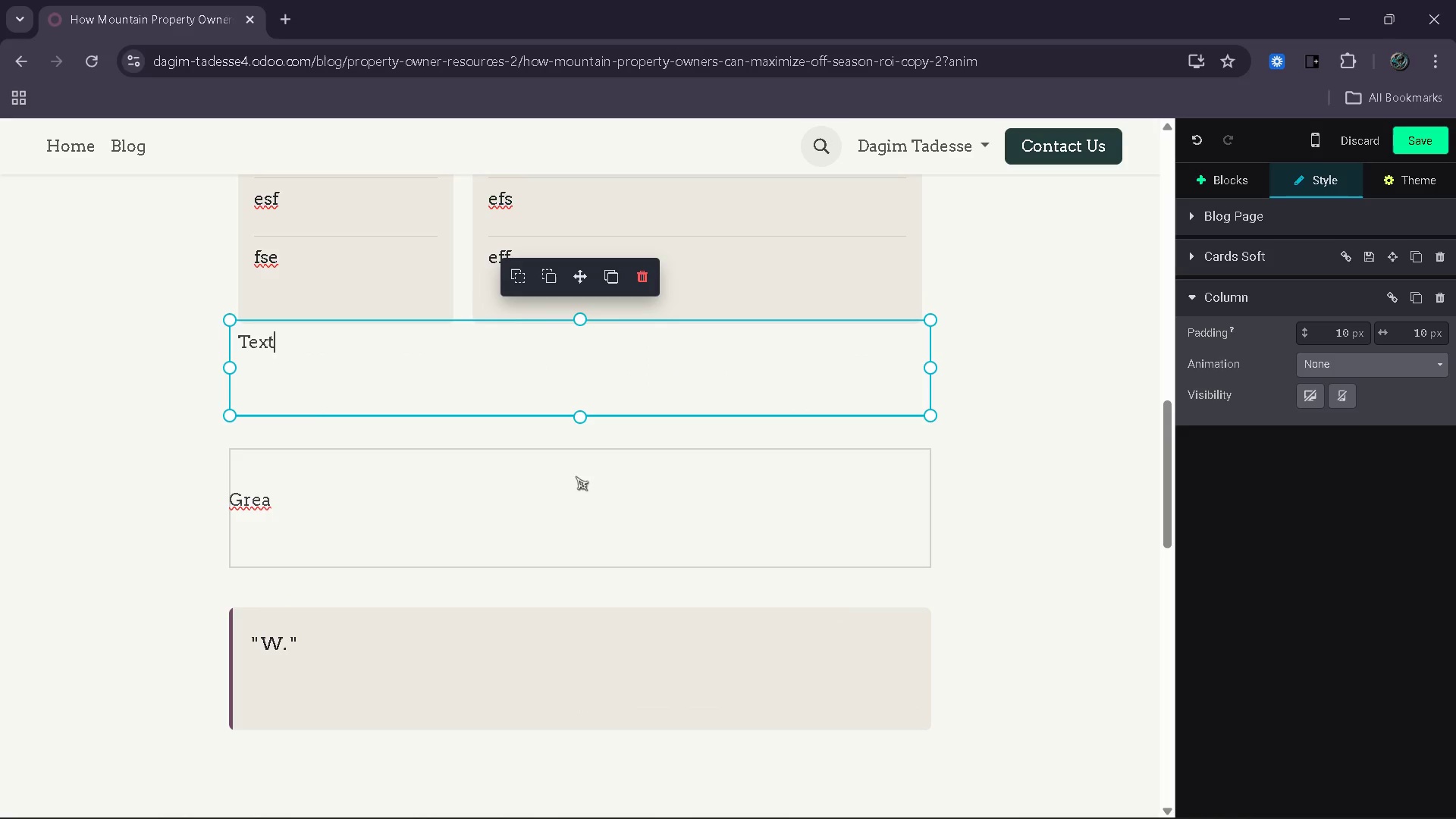 
scroll: coordinate [1039, 610], scroll_direction: none, amount: 0.0
 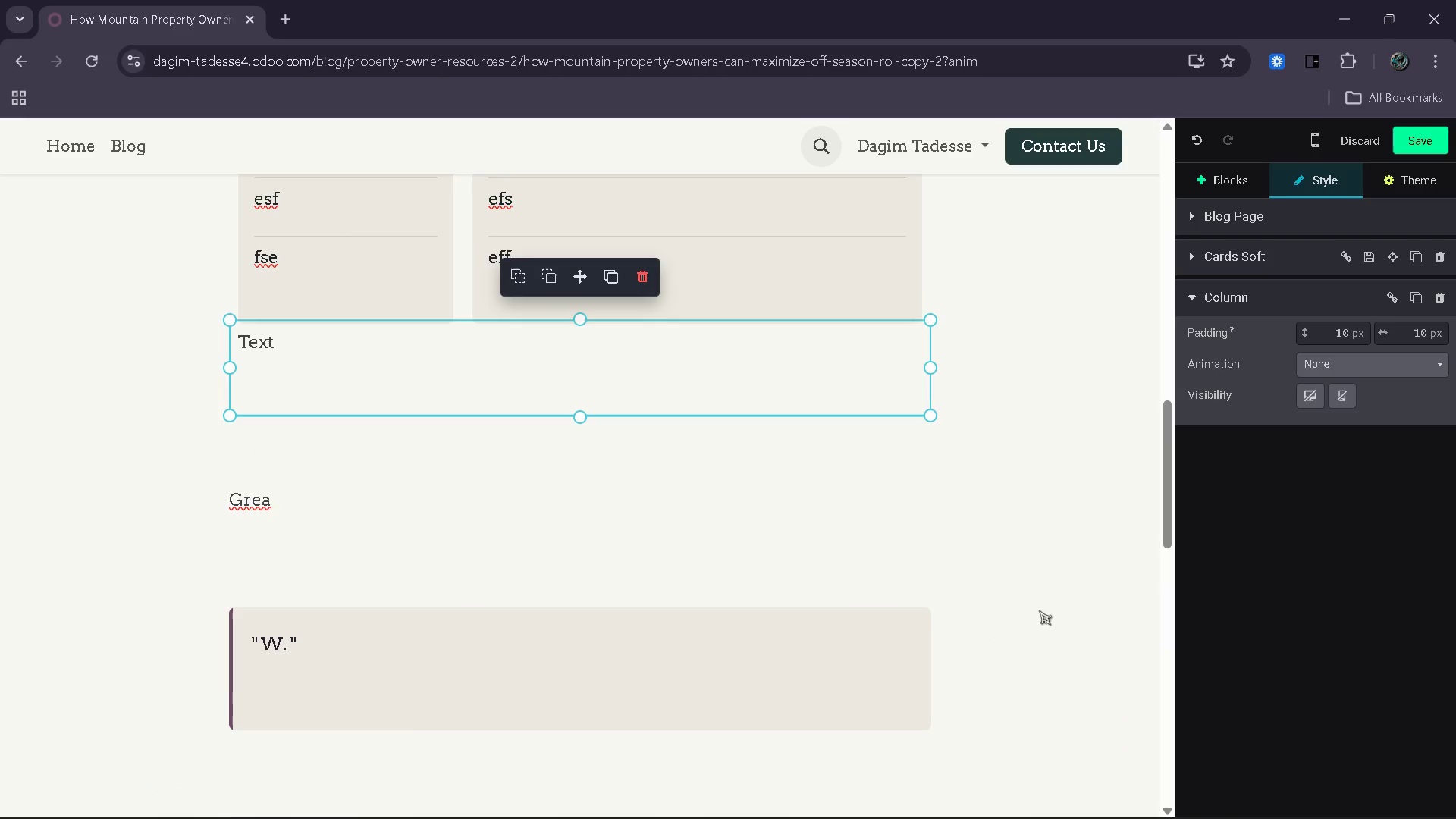 
scroll: coordinate [1037, 573], scroll_direction: up, amount: 13.0
 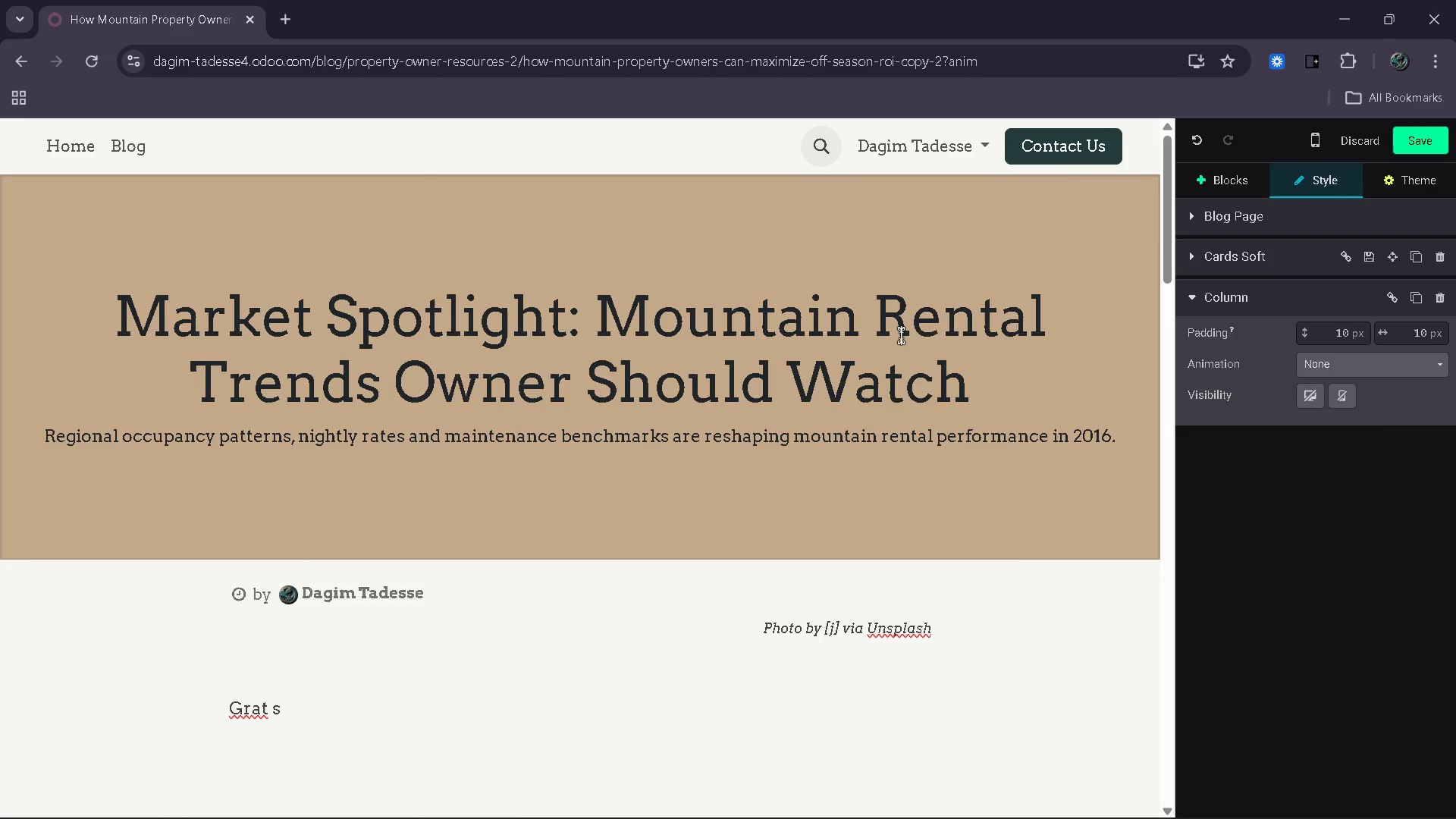 
left_click([946, 331])
 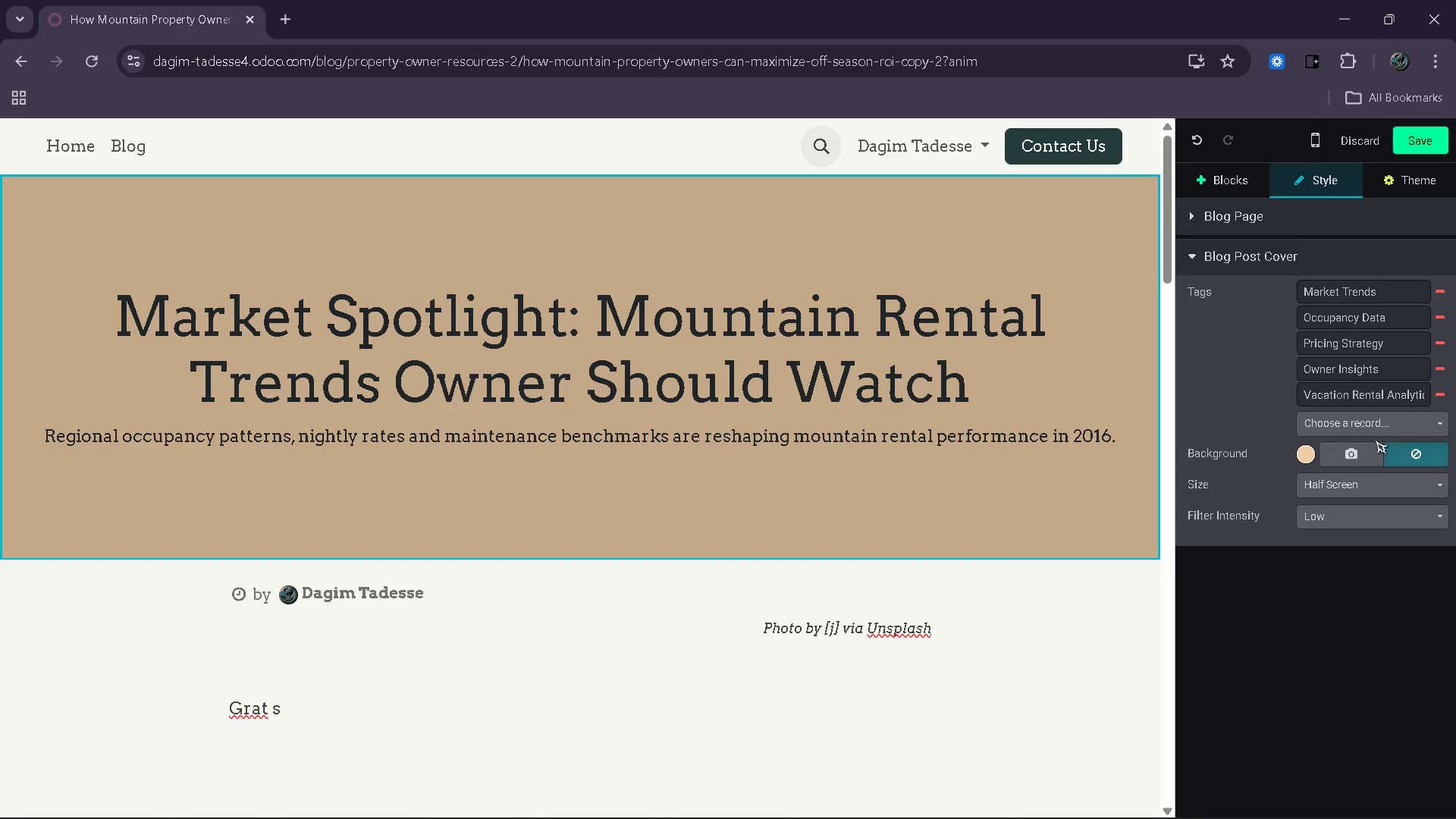 
left_click([1337, 456])
 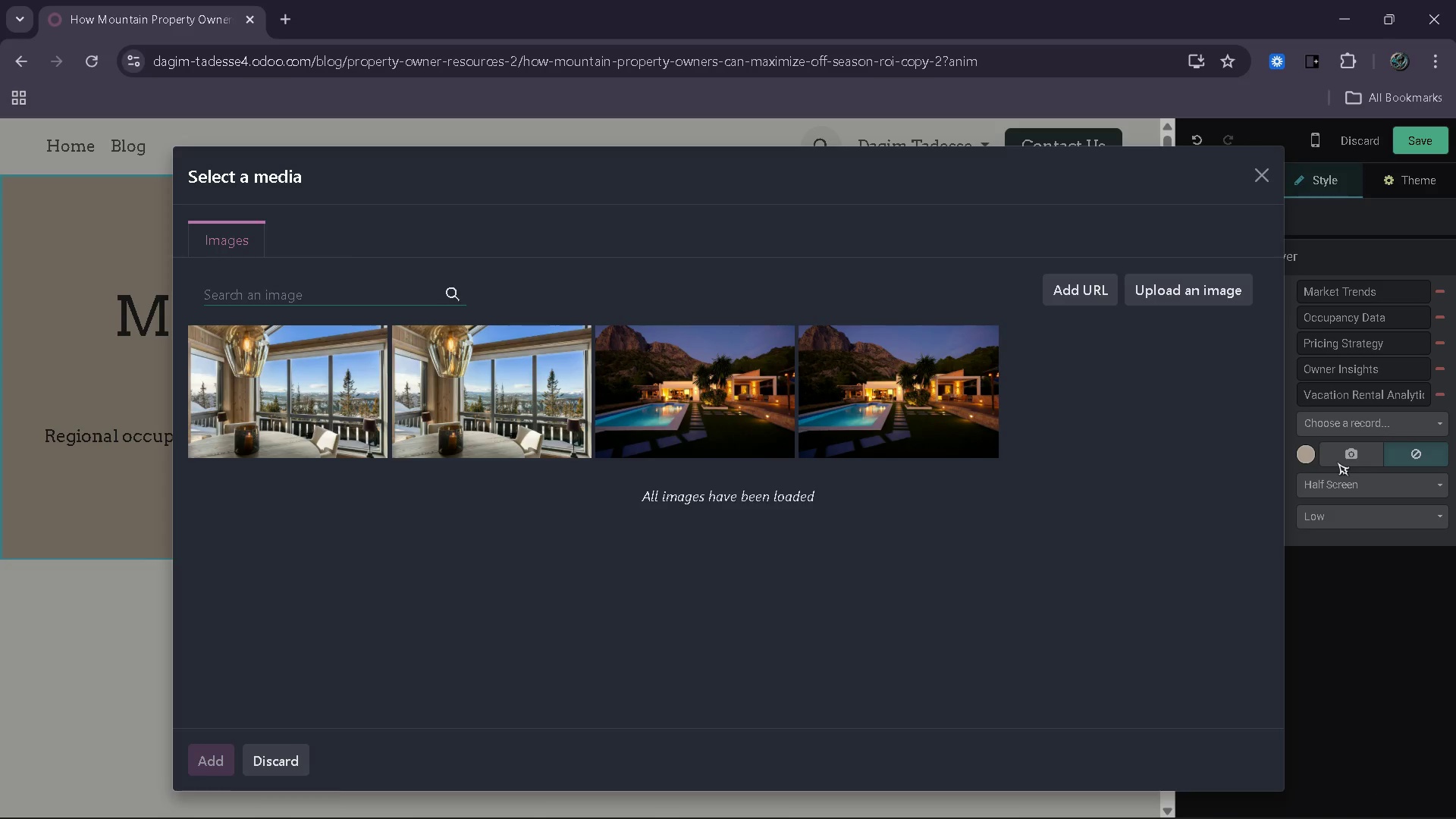 
type(luxury mountain rental ar)
key(Backspace)
type(erieal)
 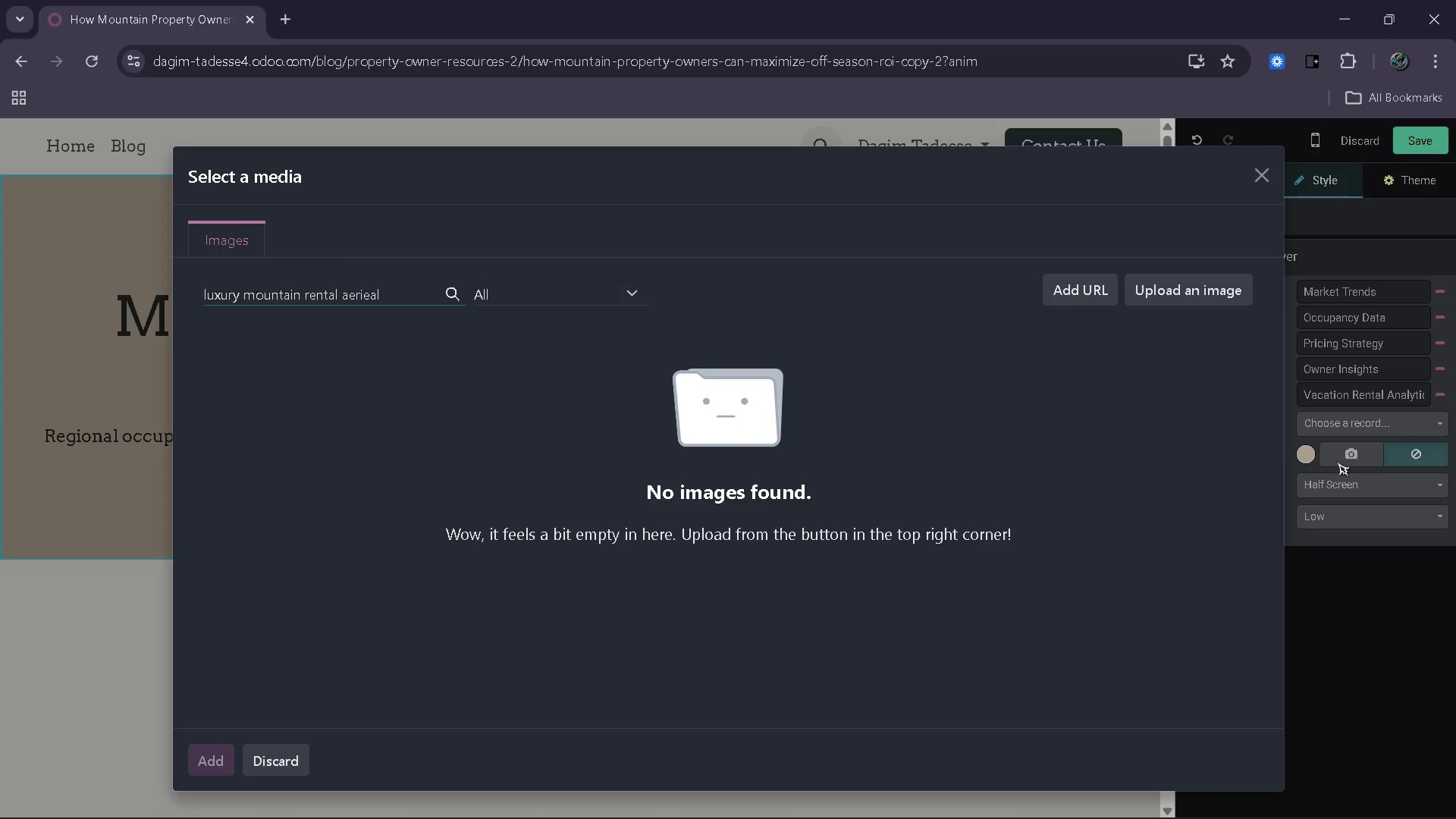 
key(Backspace)
key(Backspace)
key(Backspace)
type(al)
 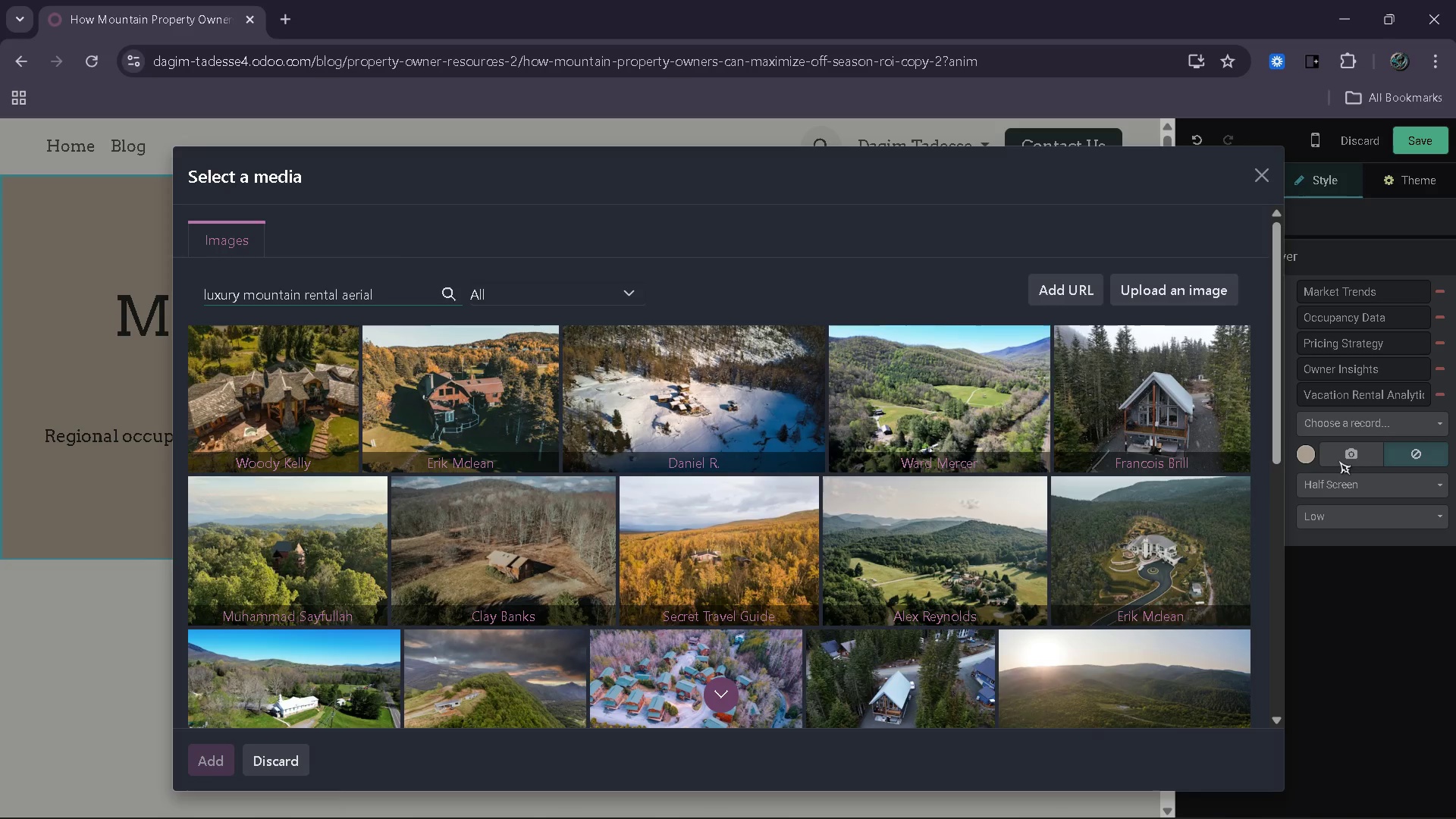 
wait(13.11)
 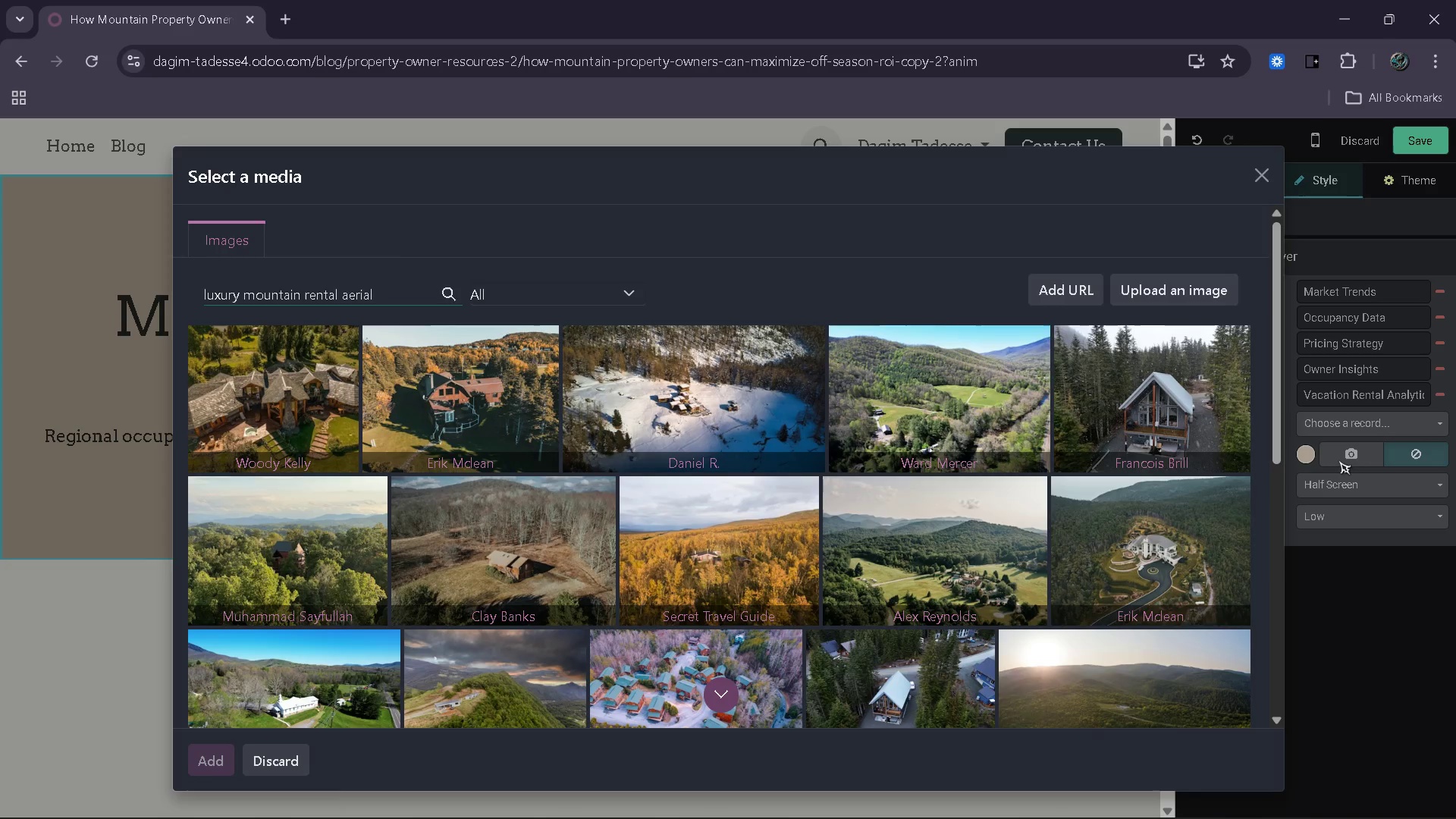 
left_click([320, 410])
 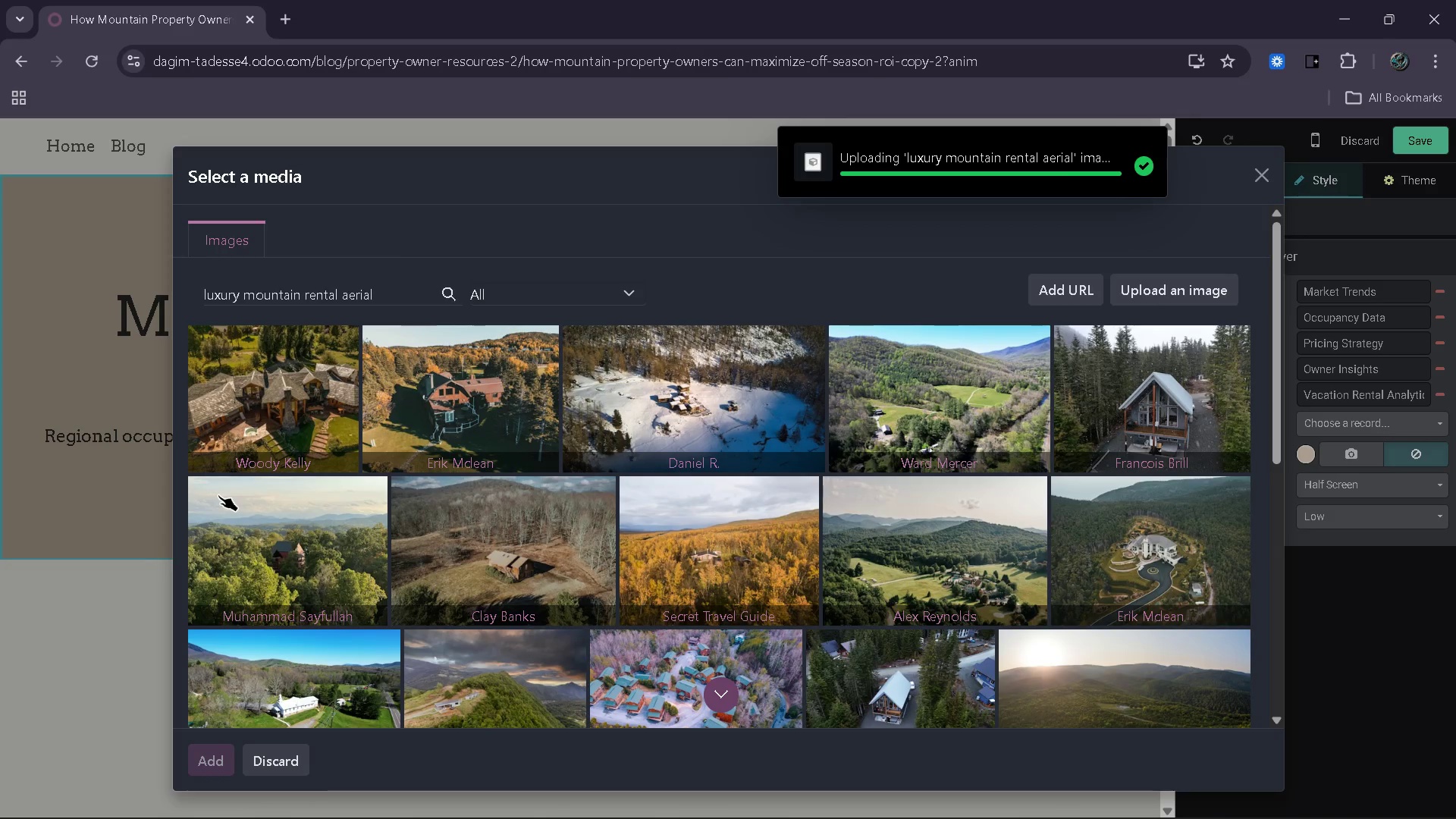 
wait(10.08)
 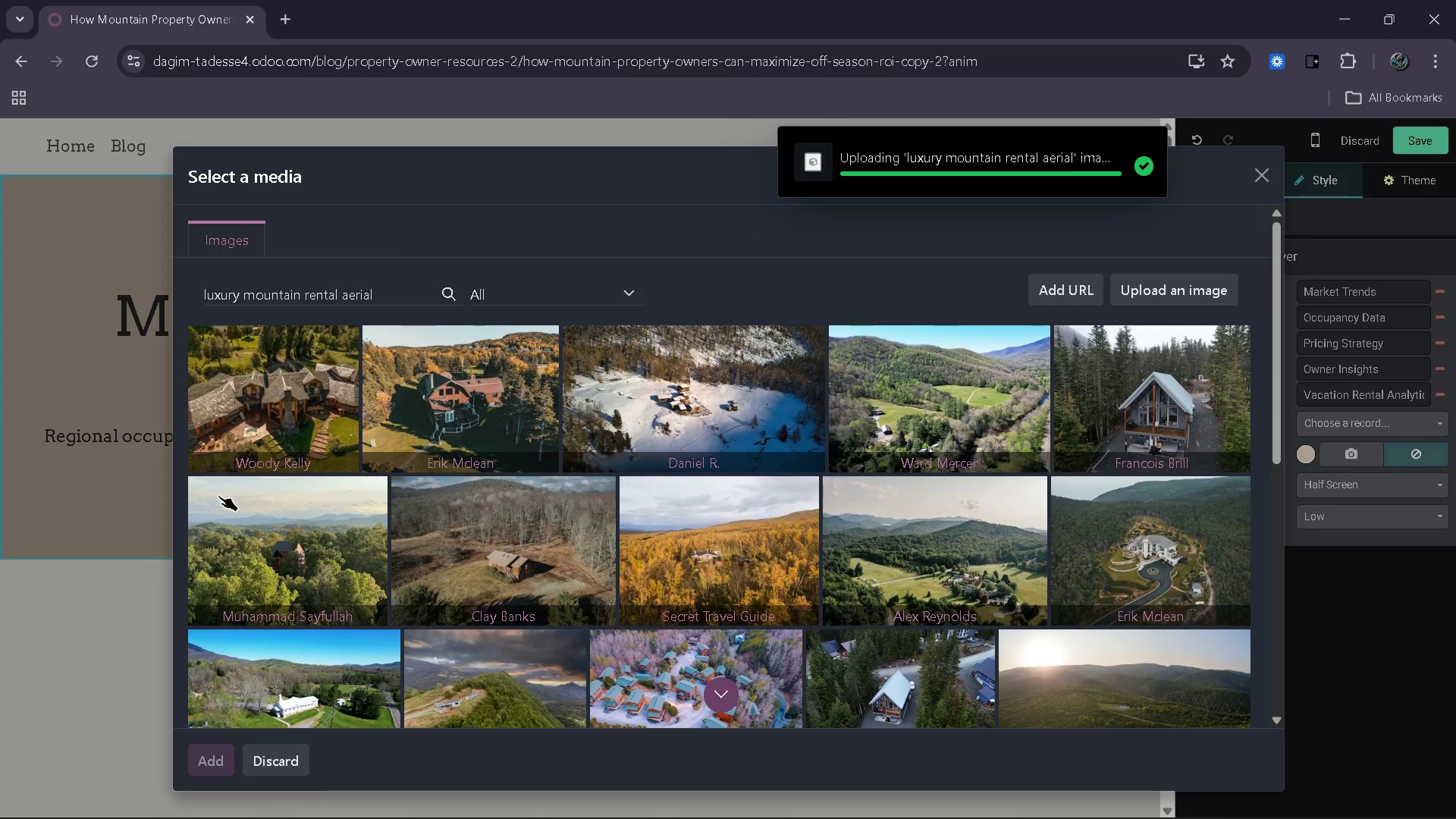 
left_click([834, 626])
 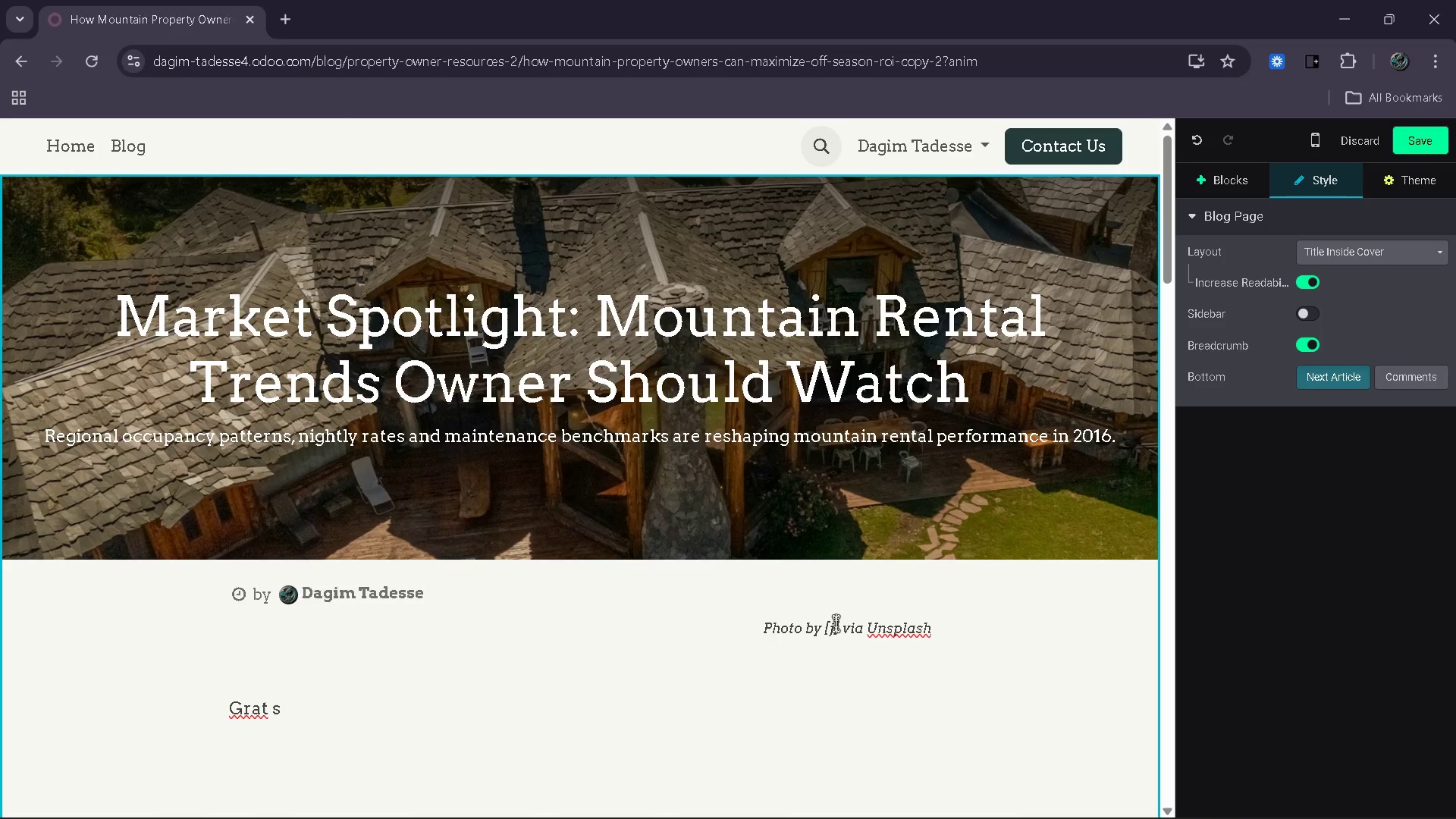 
key(Backspace)
type(Woody Kelly)
 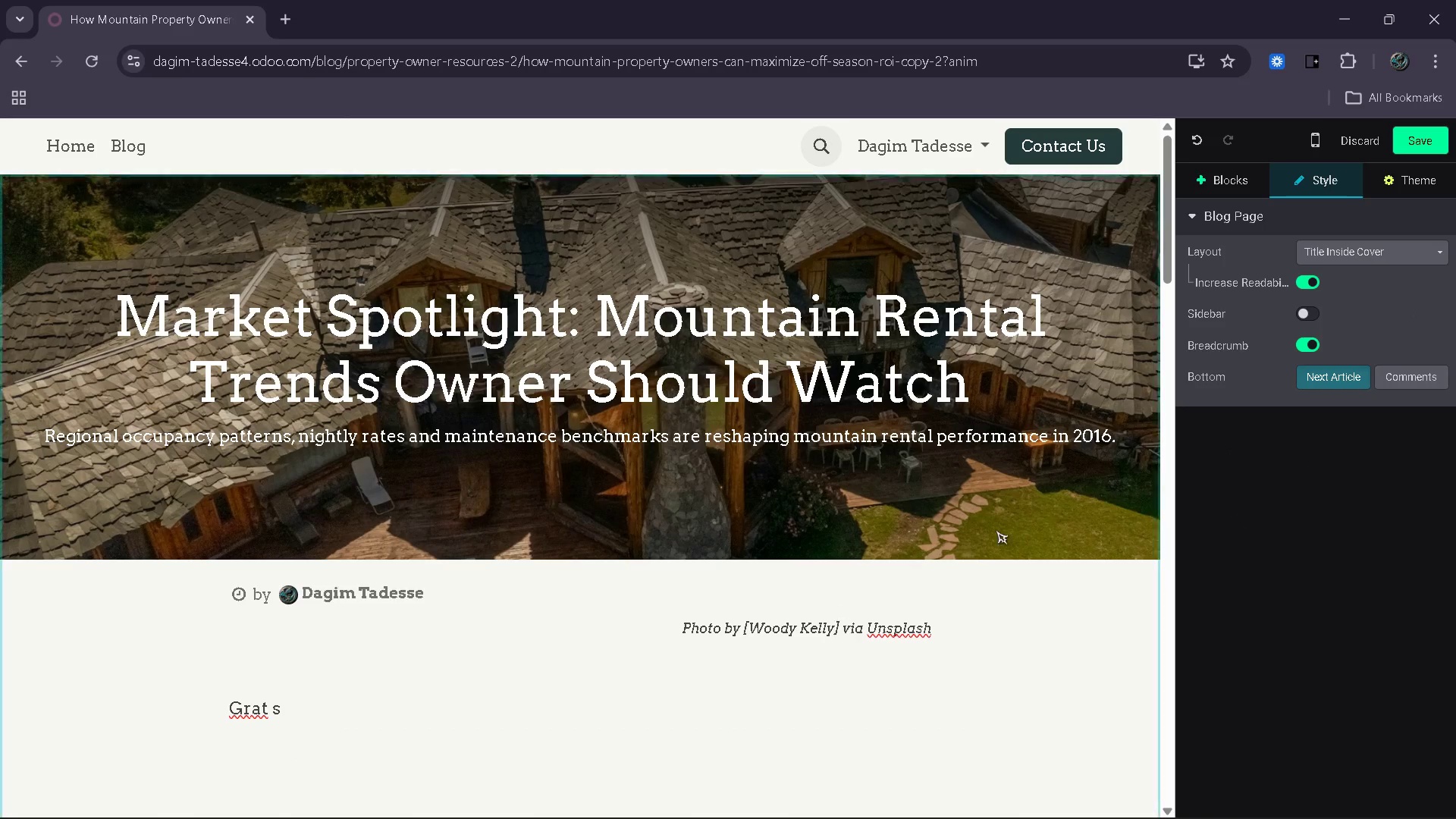 
left_click([1077, 374])
 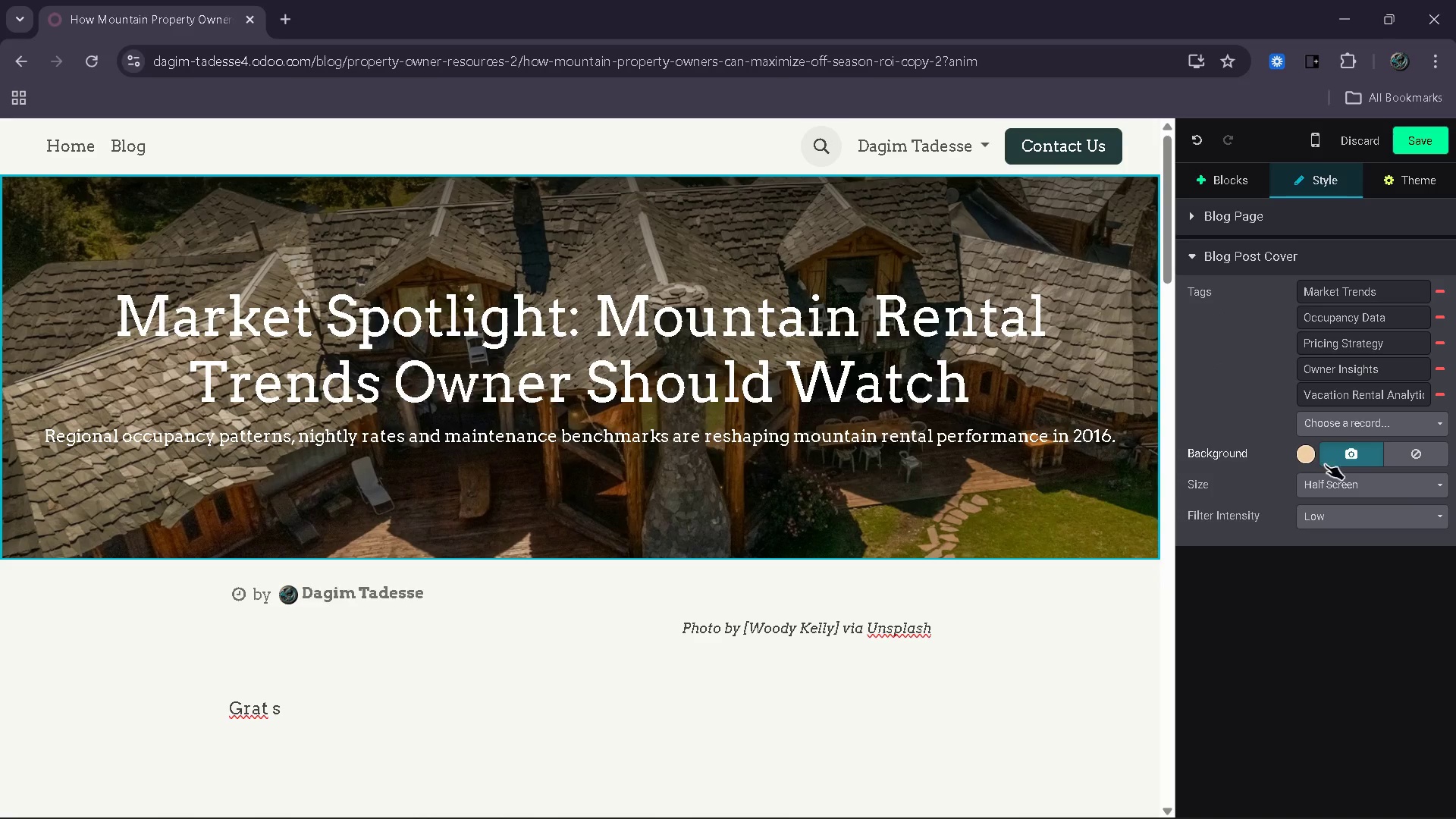 
double_click([1345, 488])
 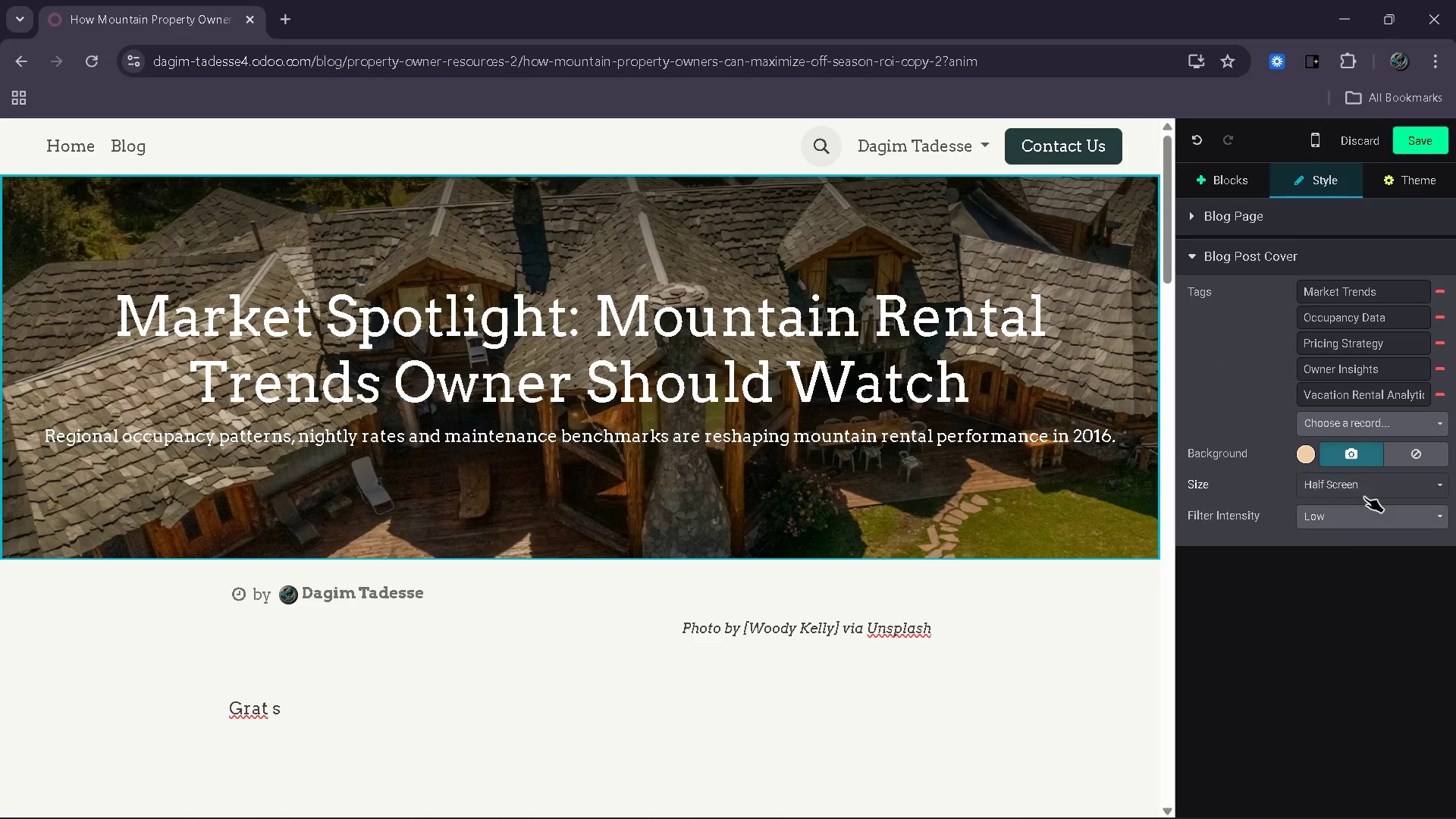 
left_click([1364, 497])
 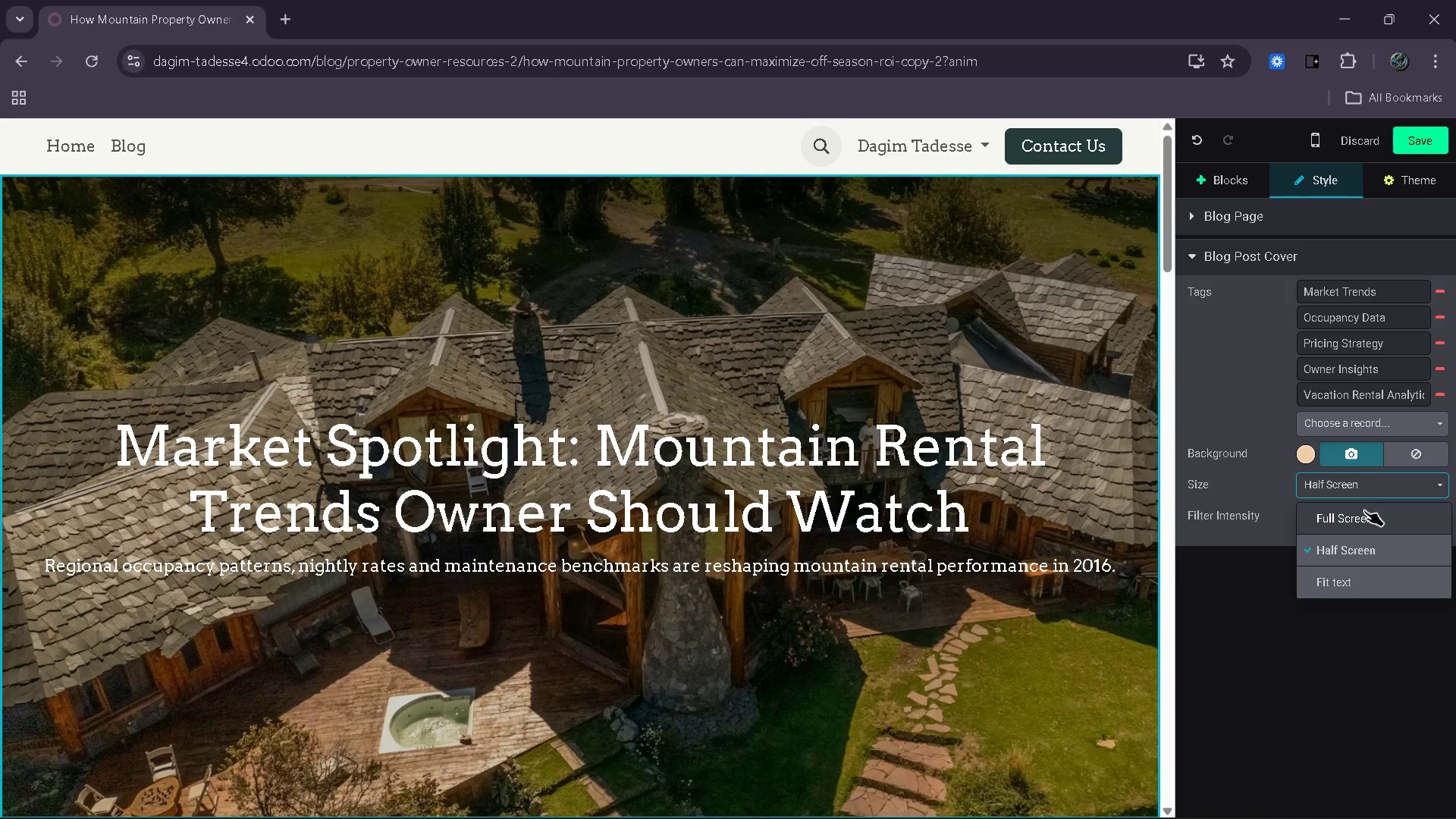 
double_click([1364, 512])
 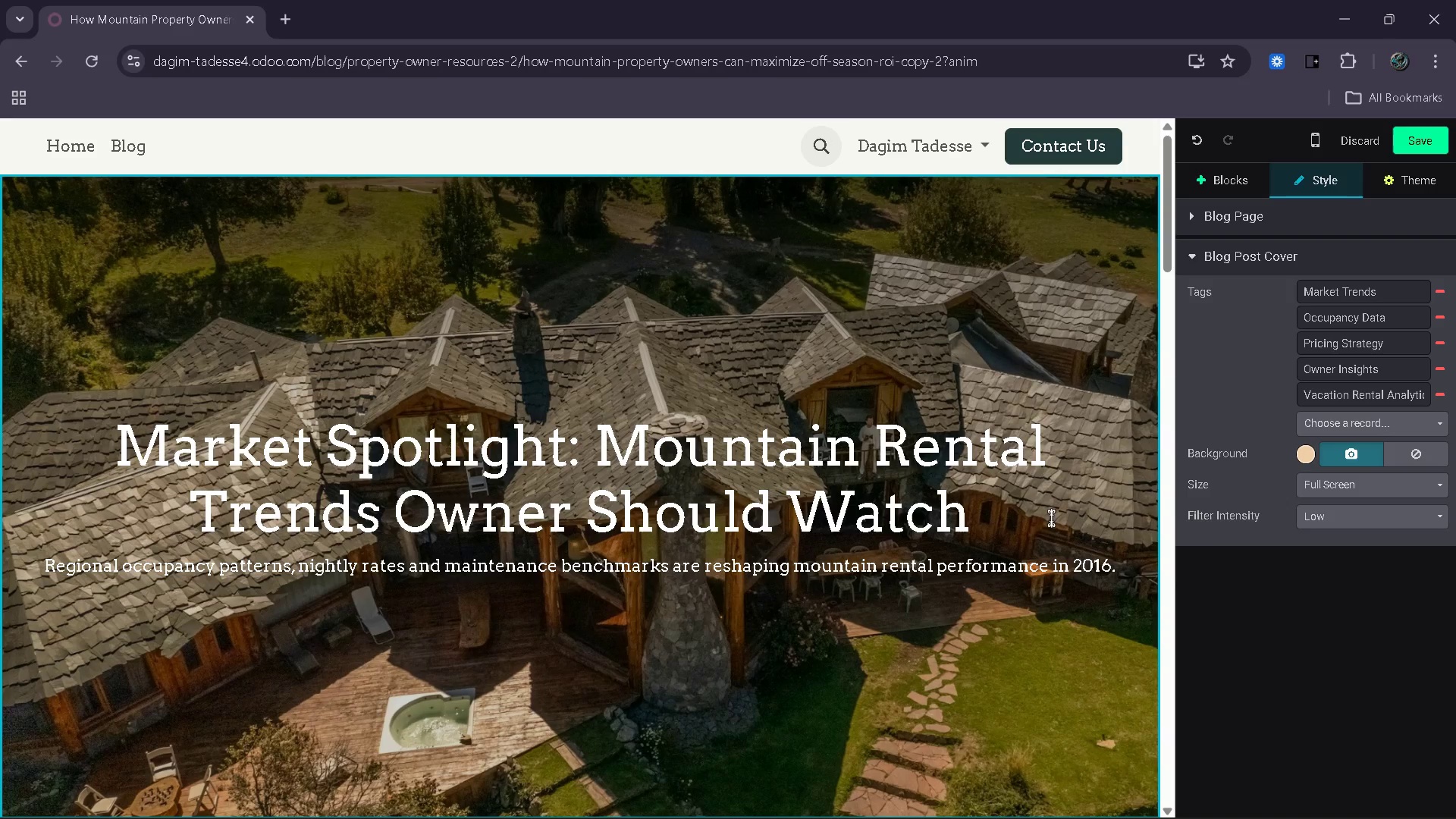 
scroll: coordinate [1035, 521], scroll_direction: down, amount: 1.0
 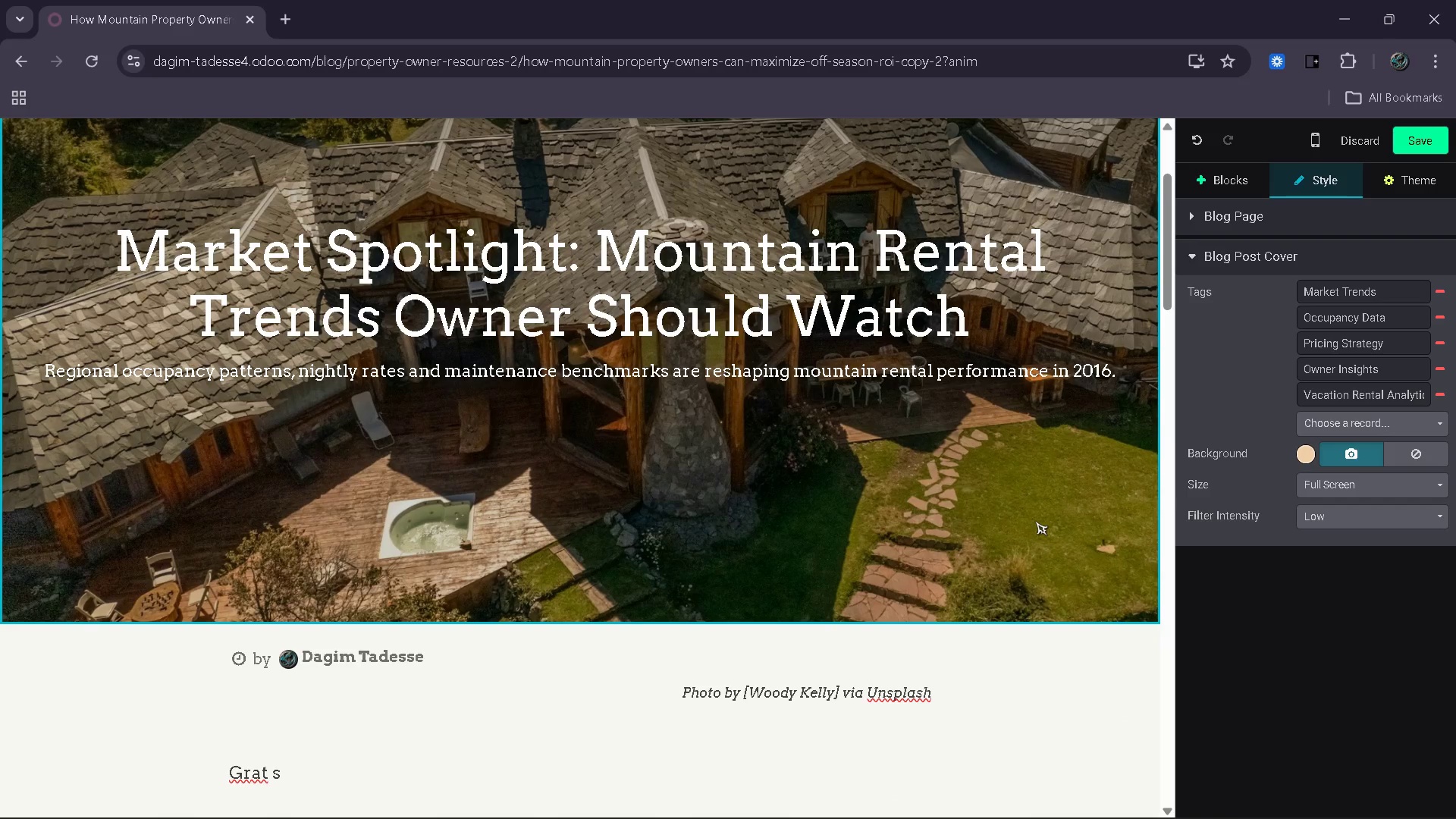 
scroll: coordinate [1035, 521], scroll_direction: up, amount: 2.0
 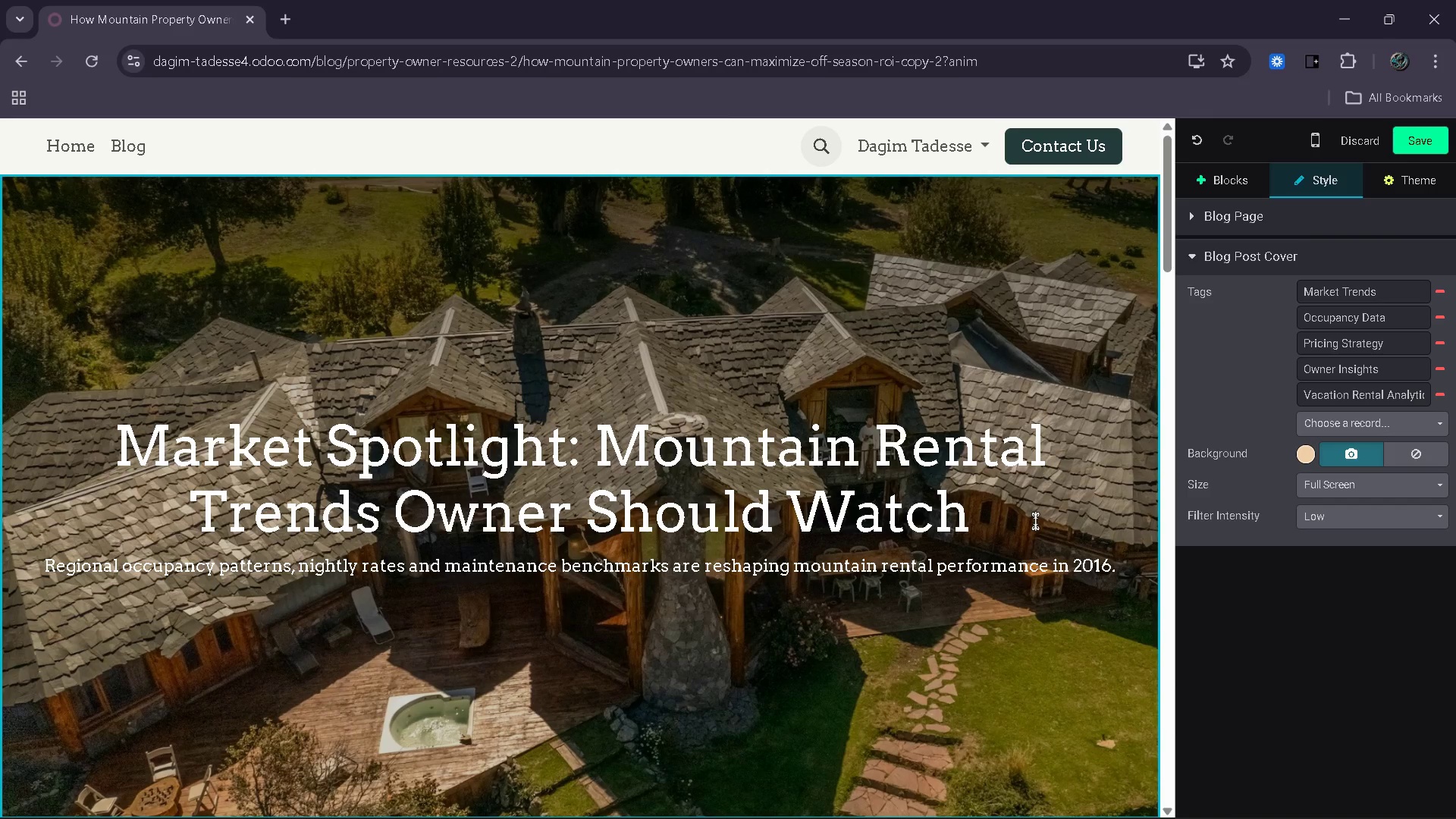 
wait(7.32)
 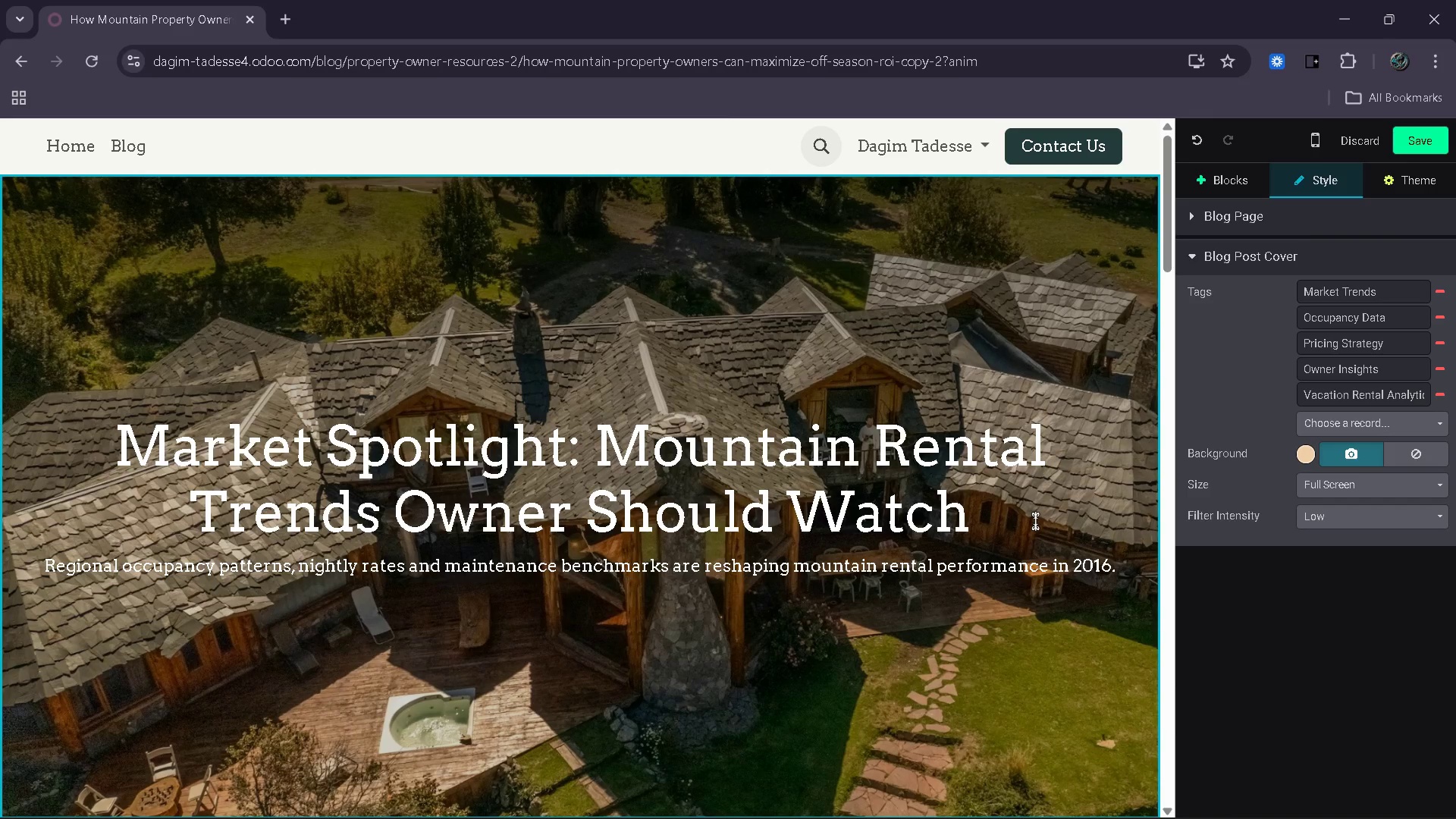 
scroll: coordinate [1035, 521], scroll_direction: down, amount: 2.0
 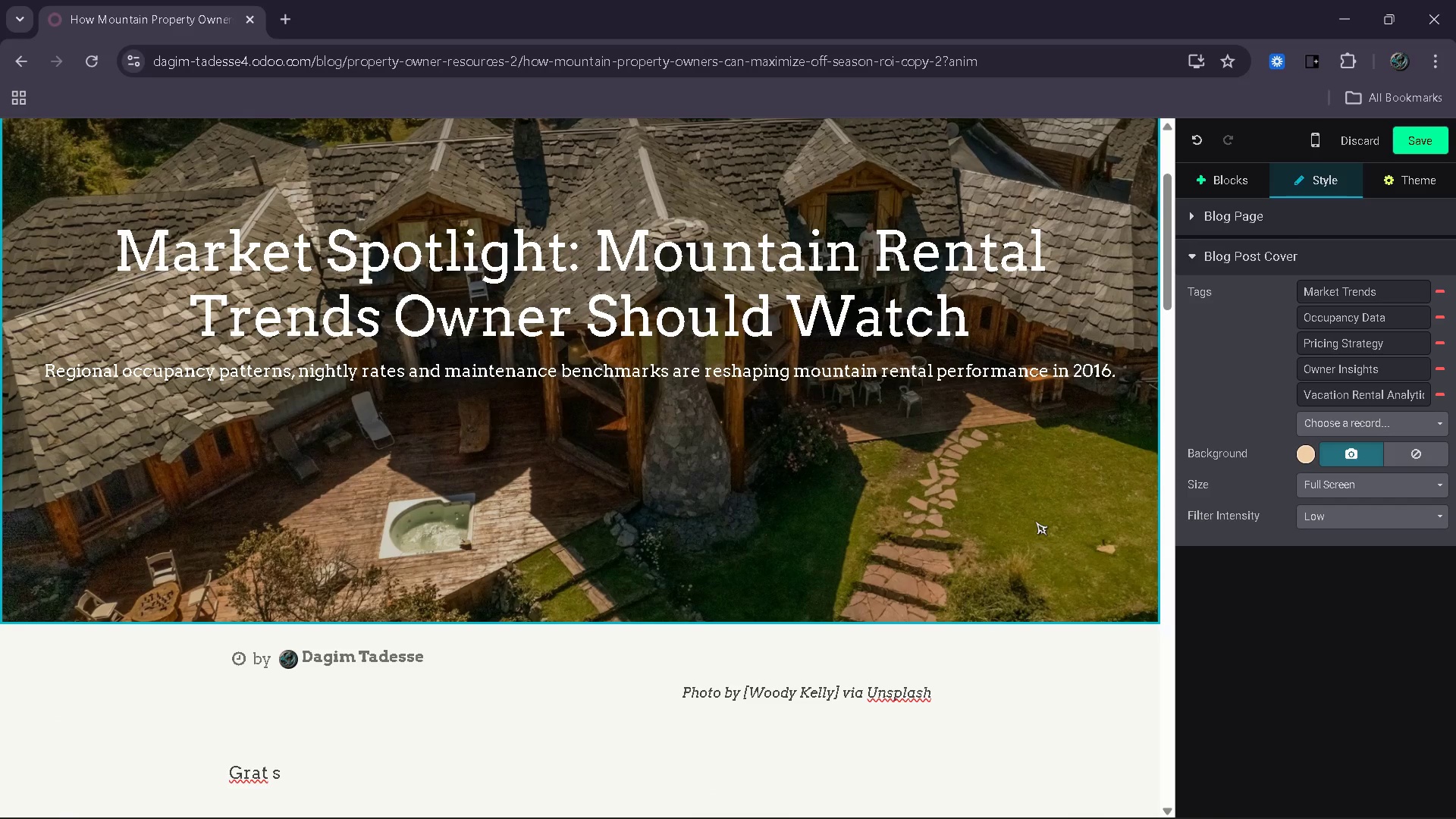 
scroll: coordinate [1035, 521], scroll_direction: up, amount: 2.0
 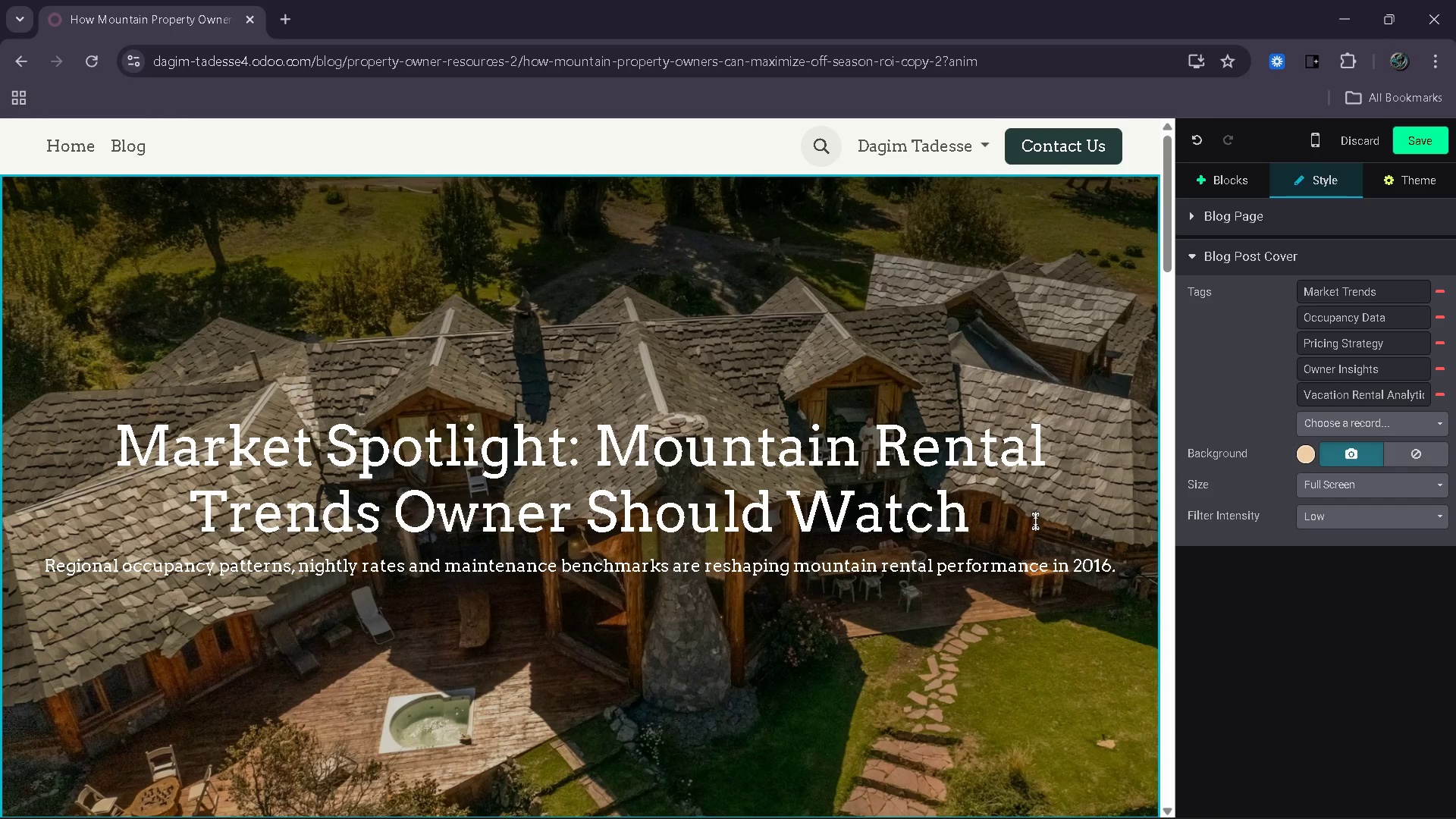 
scroll: coordinate [1035, 521], scroll_direction: down, amount: 1.0
 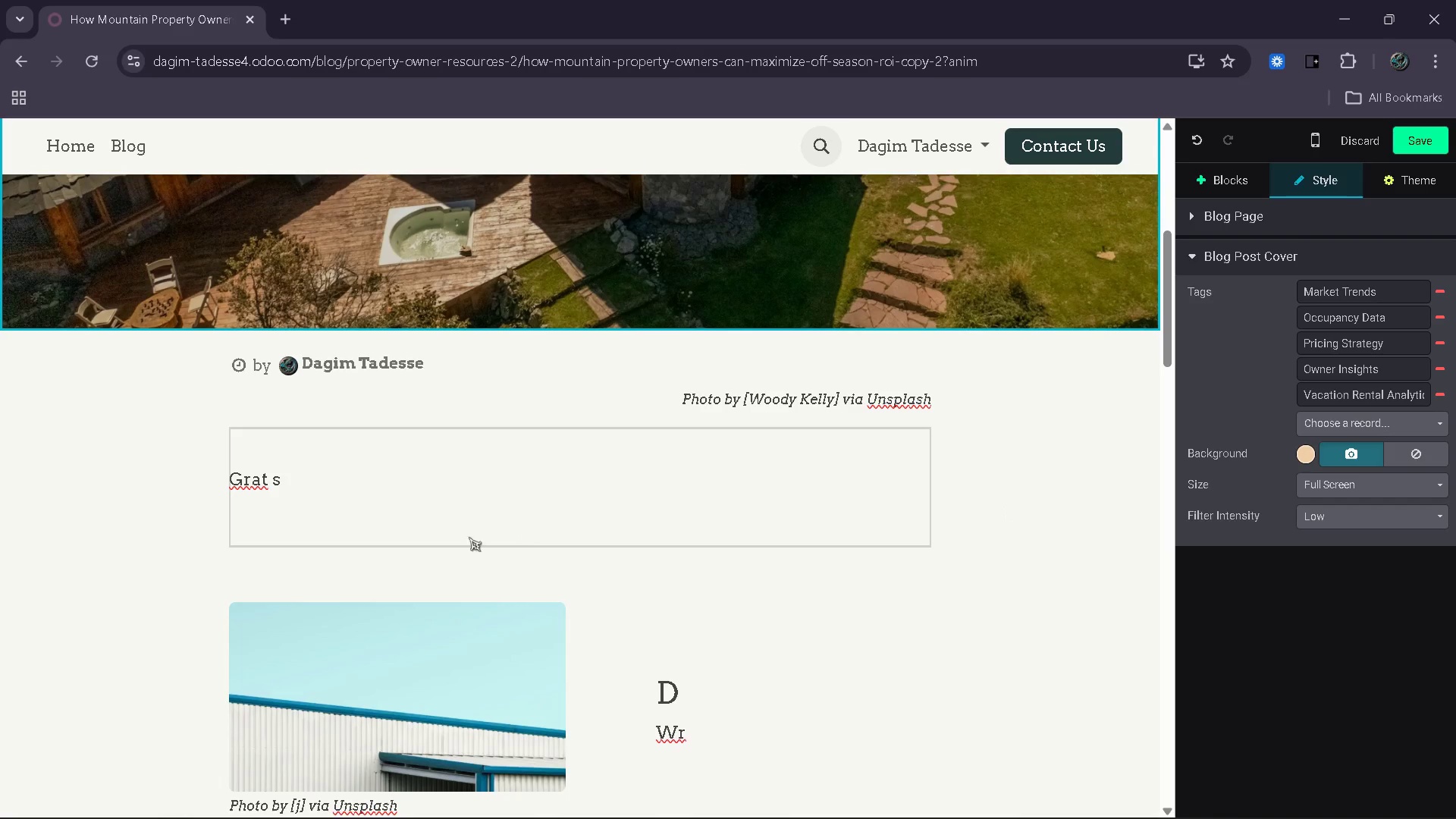 
double_click([391, 663])
 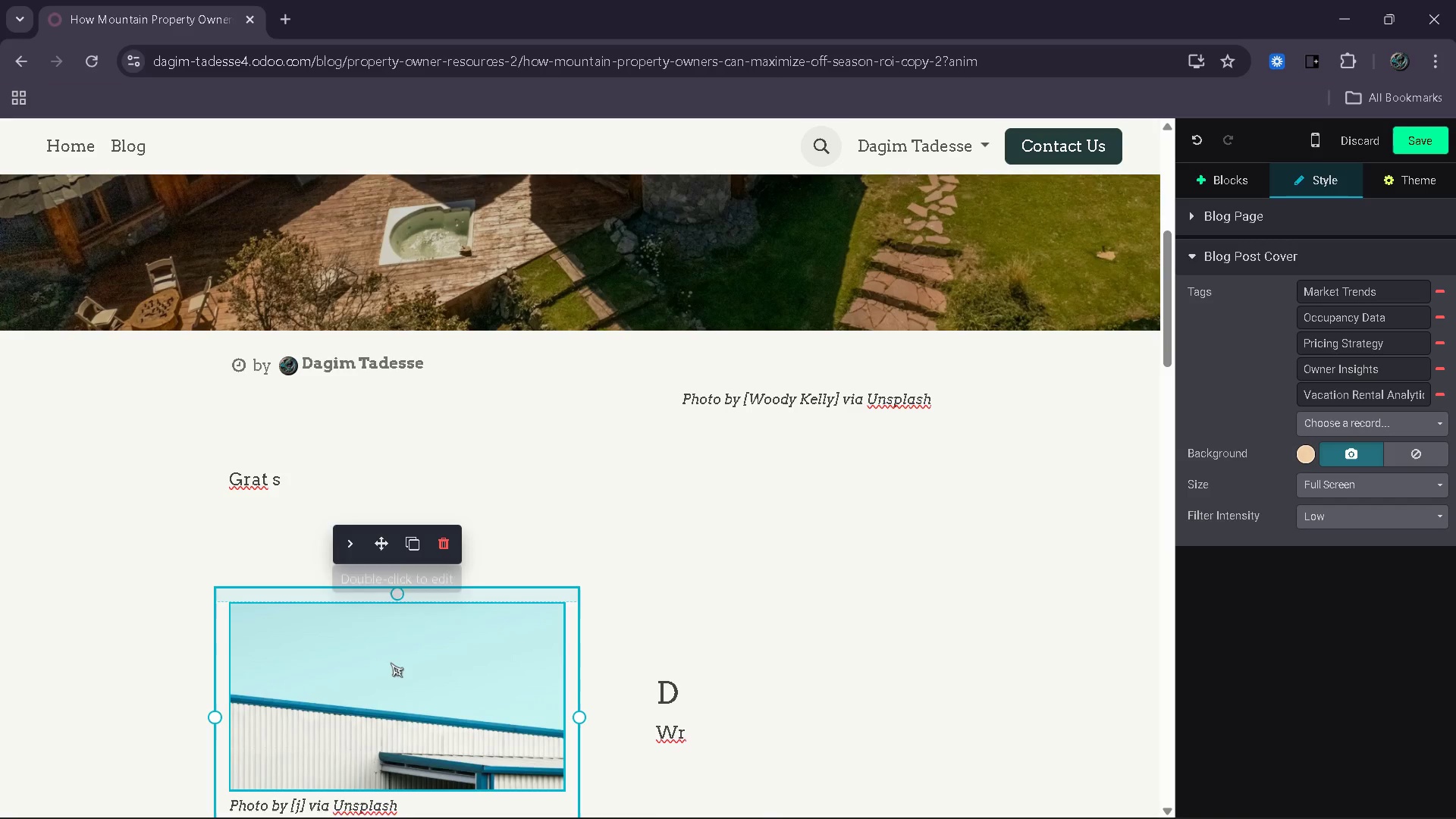 
triple_click([391, 663])
 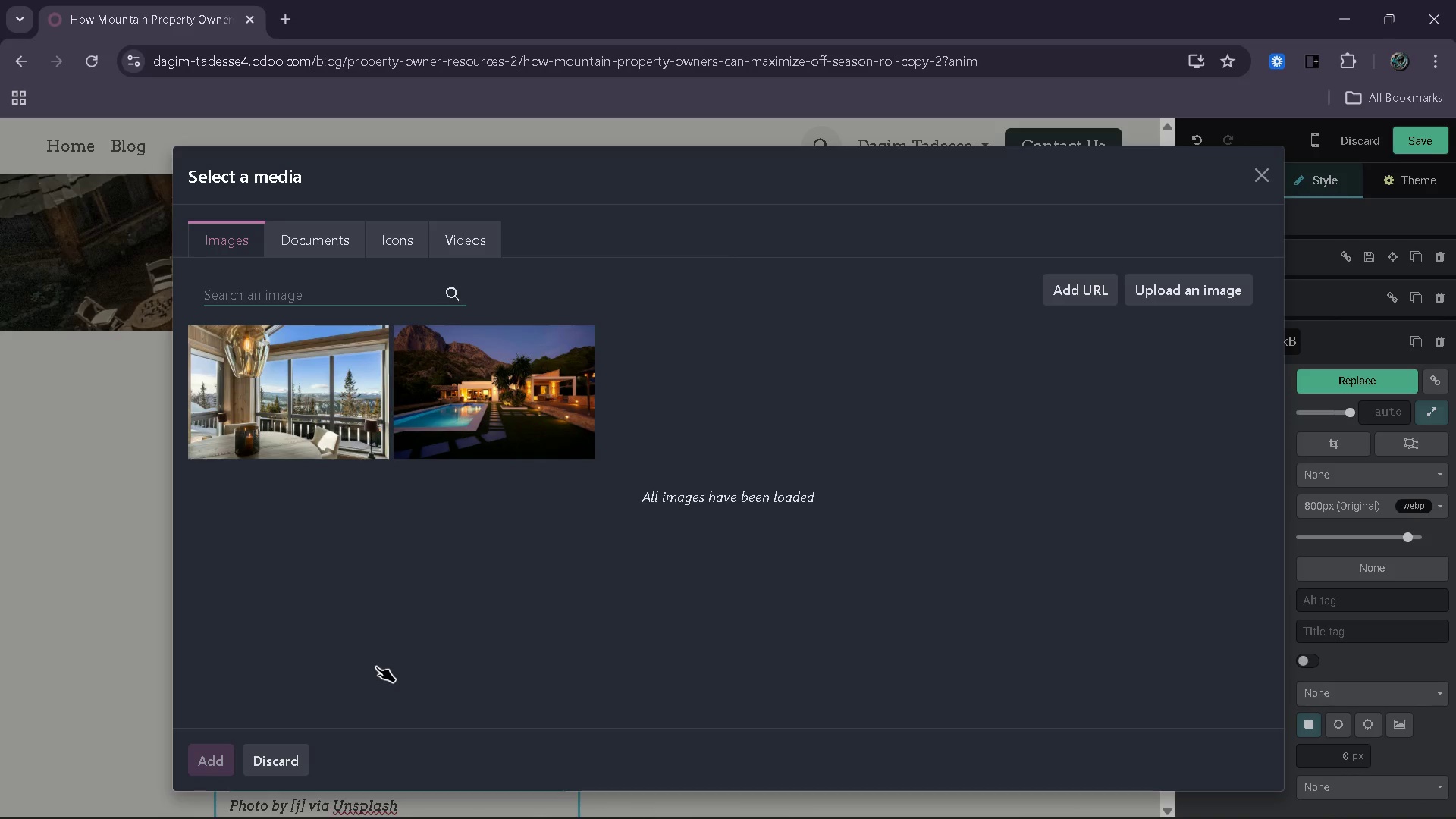 
type(property owner reviewing ca)
key(Backspace)
key(Backspace)
type(vacation)
 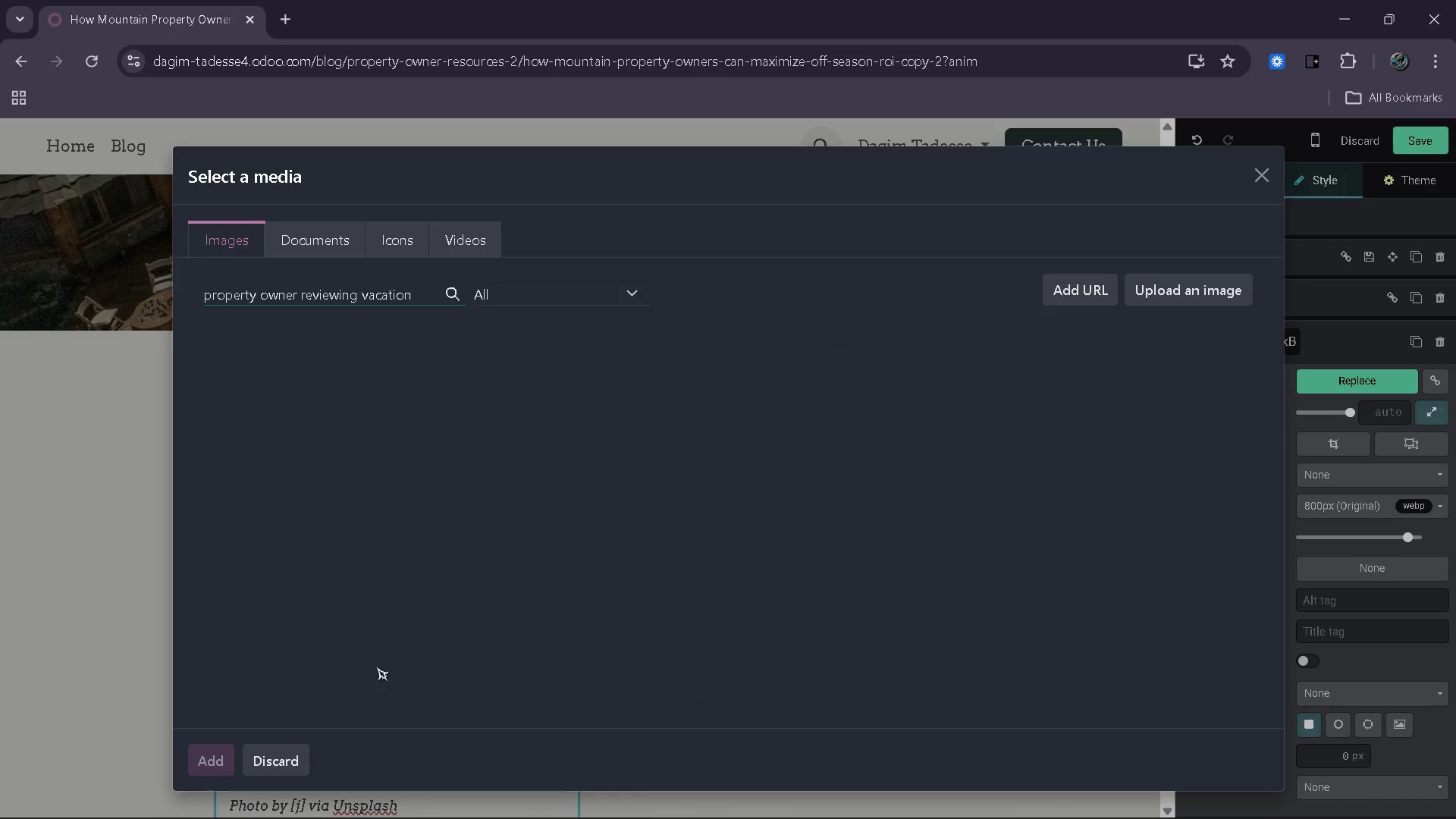 
wait(9.41)
 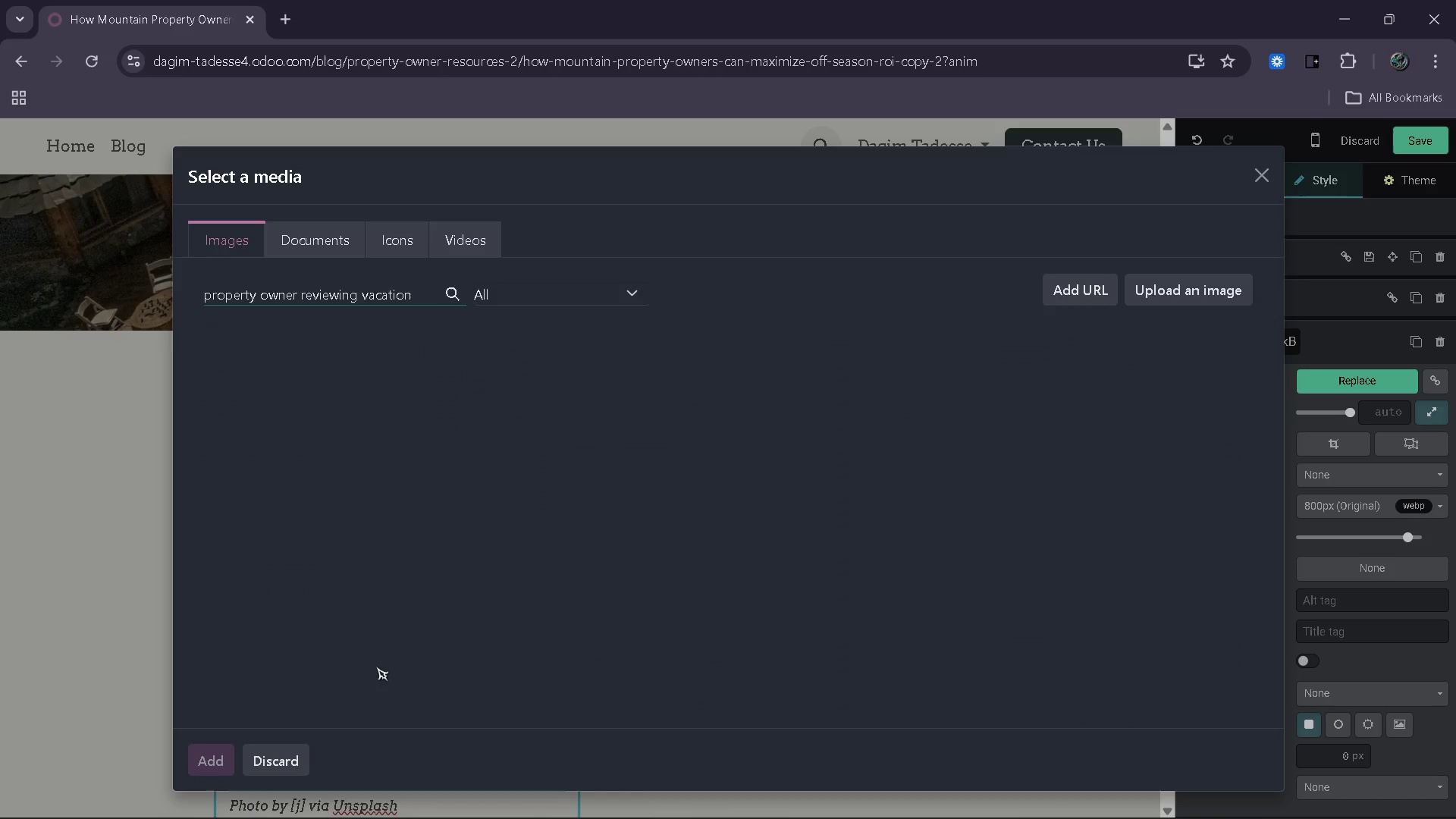 
type( )
key(Backspace)
type( rental analytics)
 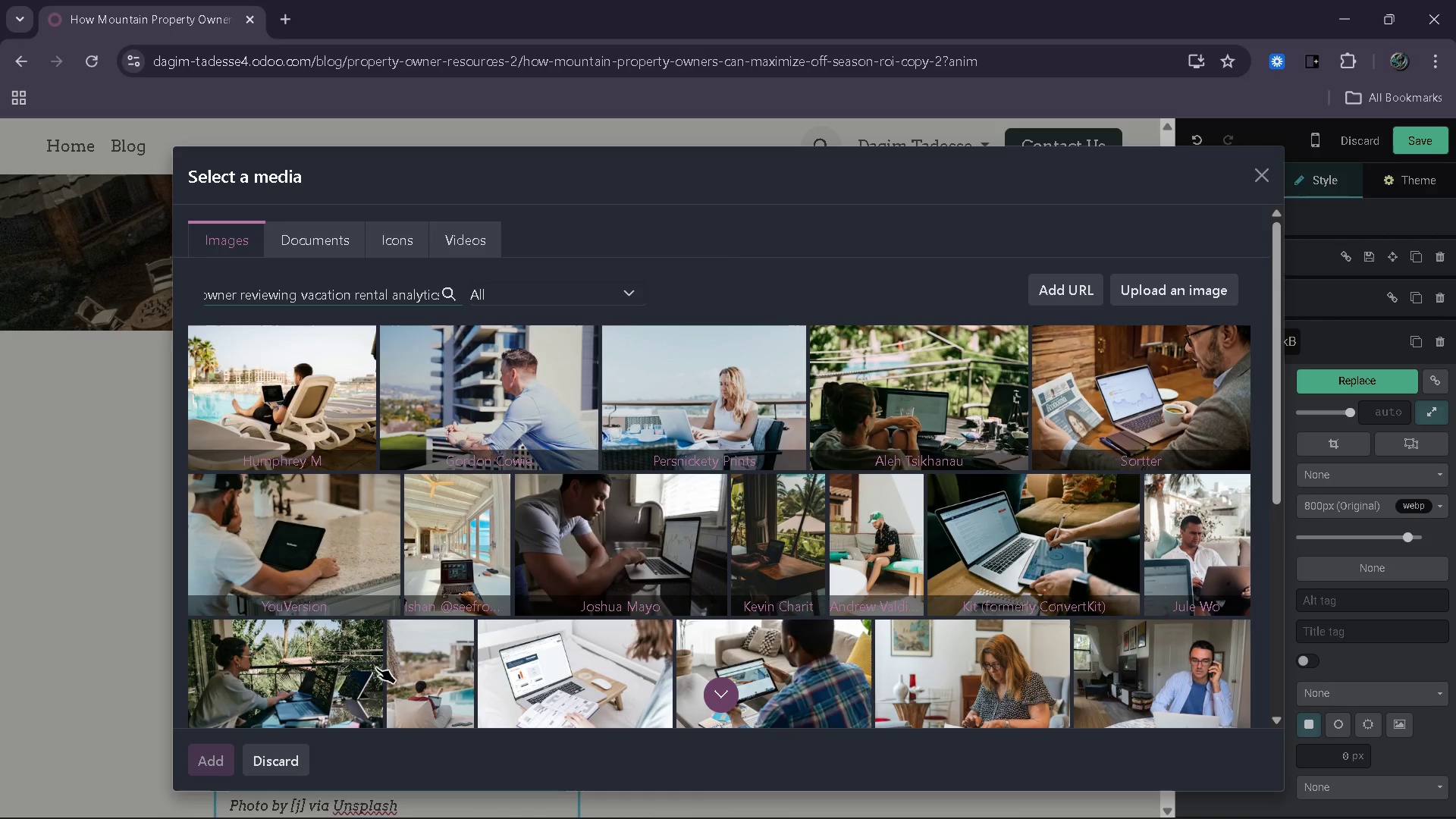 
wait(15.48)
 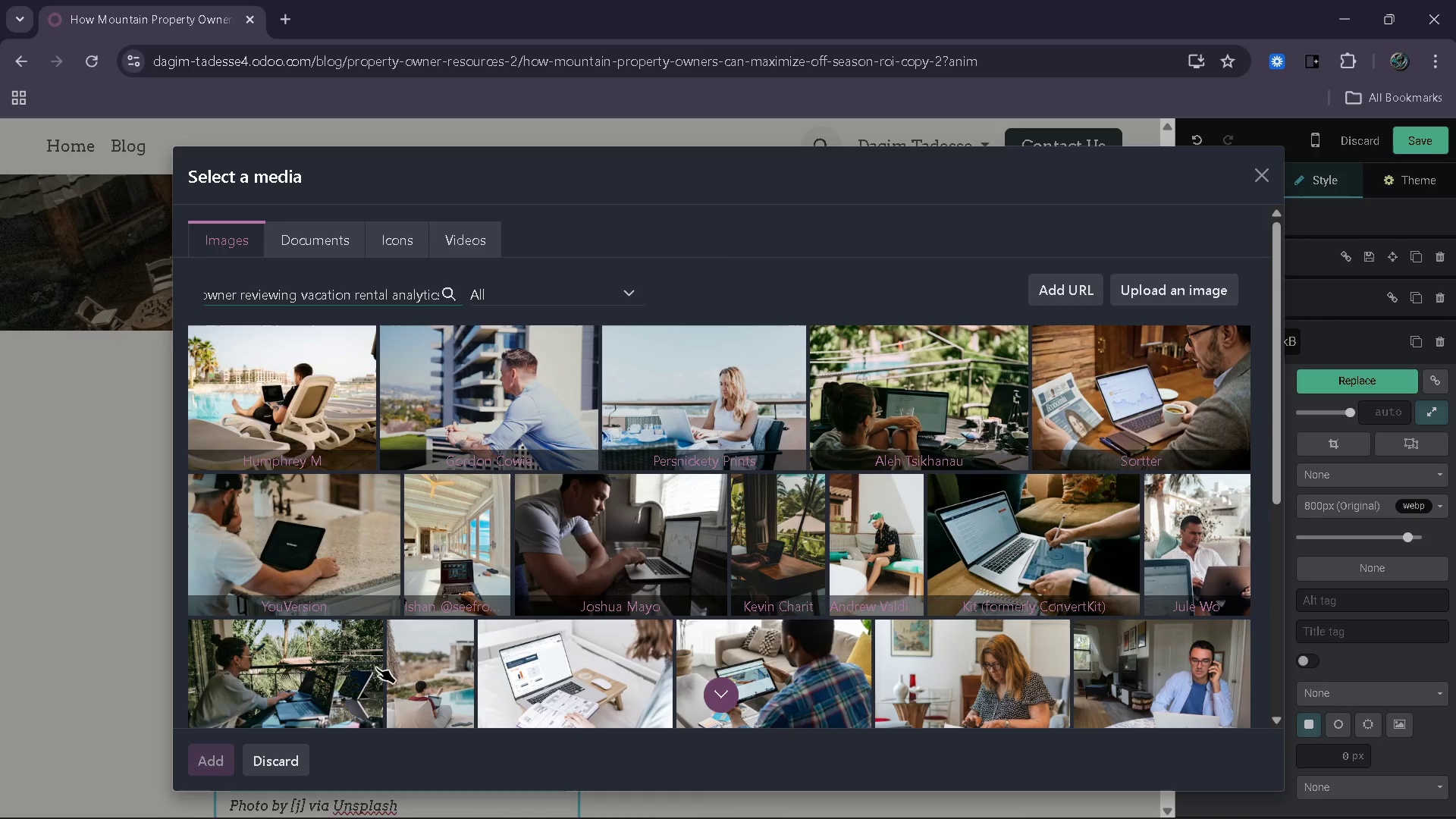 
scroll: coordinate [667, 703], scroll_direction: down, amount: 4.0
 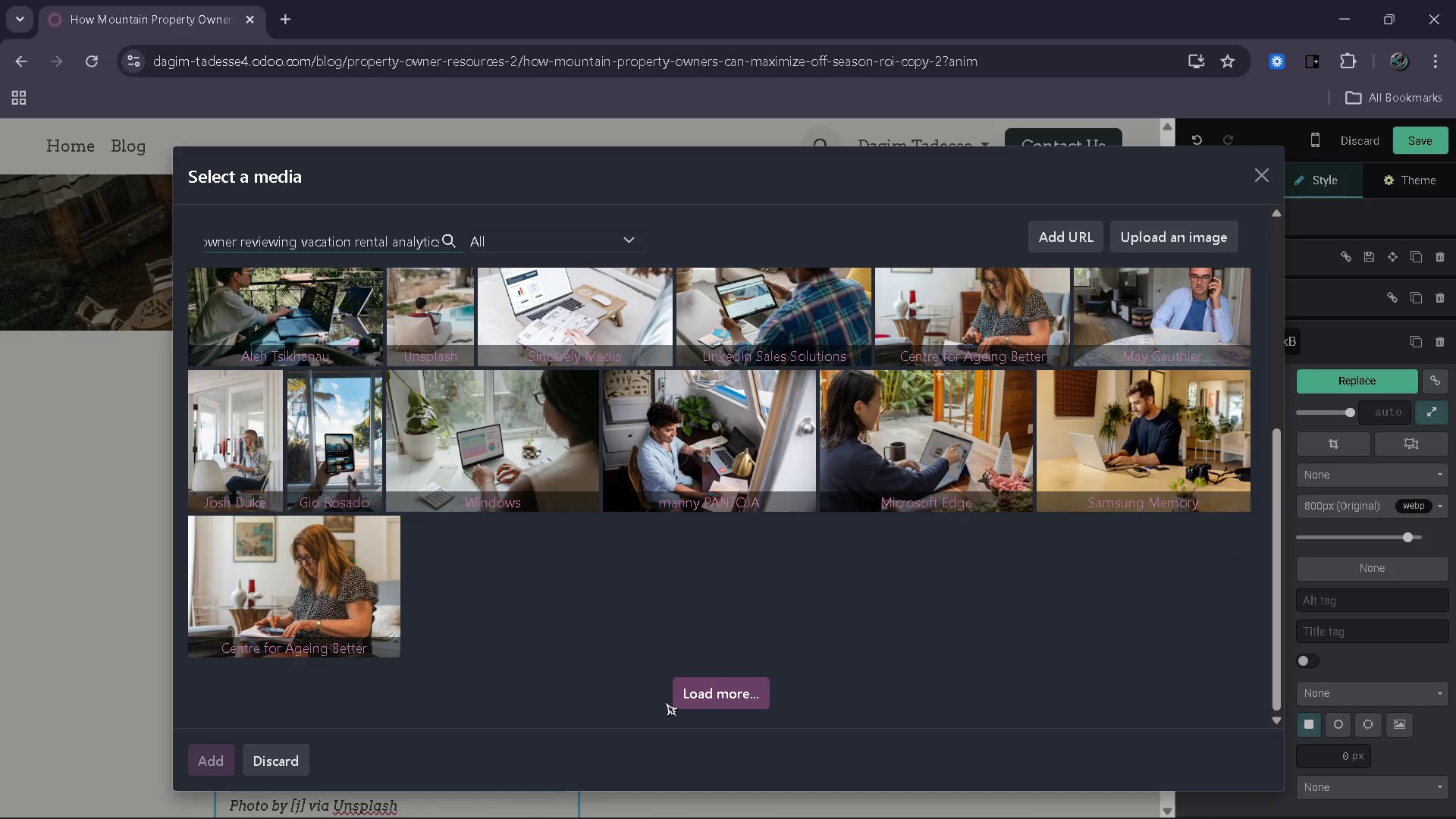 
scroll: coordinate [665, 702], scroll_direction: up, amount: 1.0
 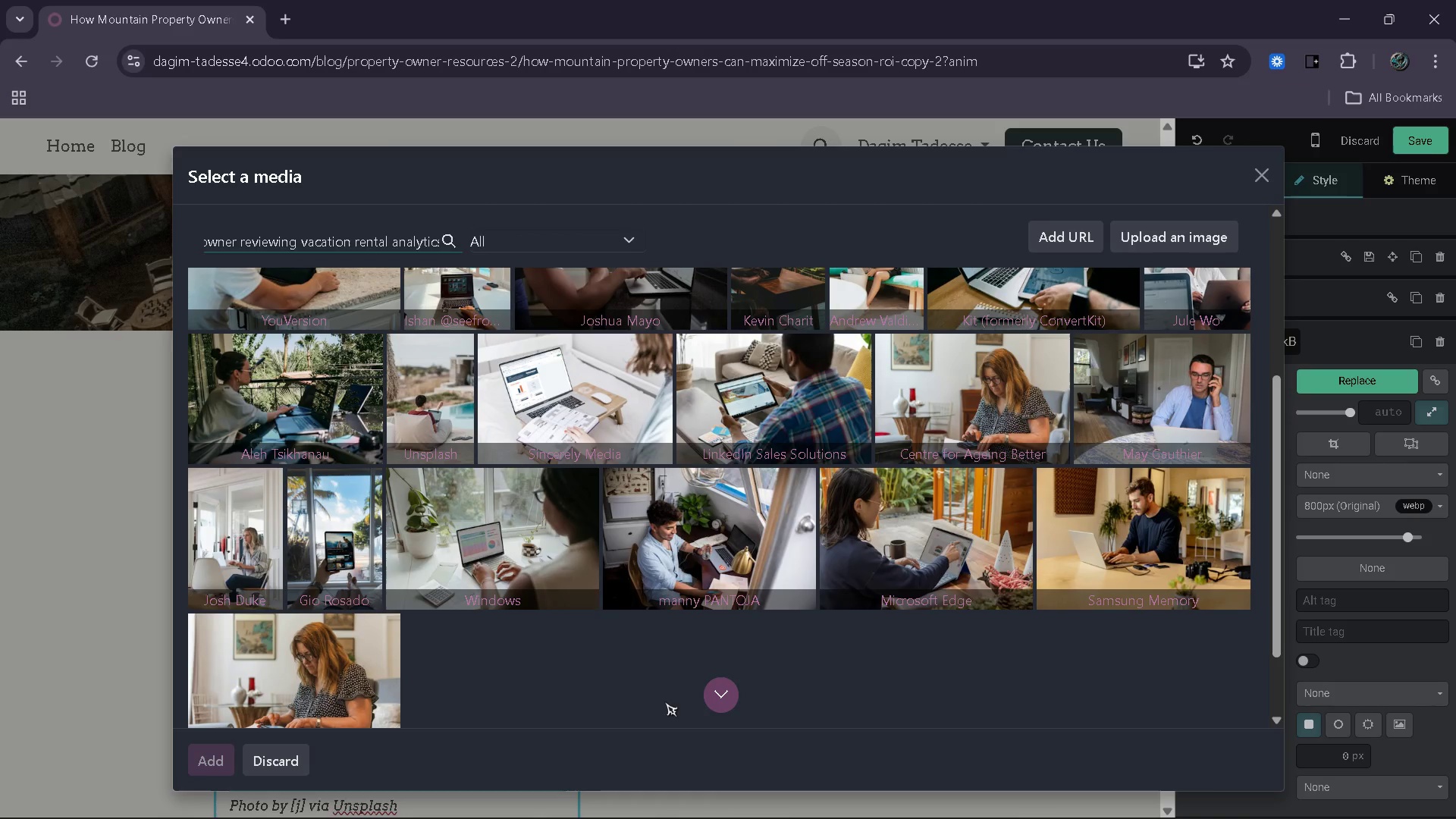 
scroll: coordinate [665, 702], scroll_direction: down, amount: 1.0
 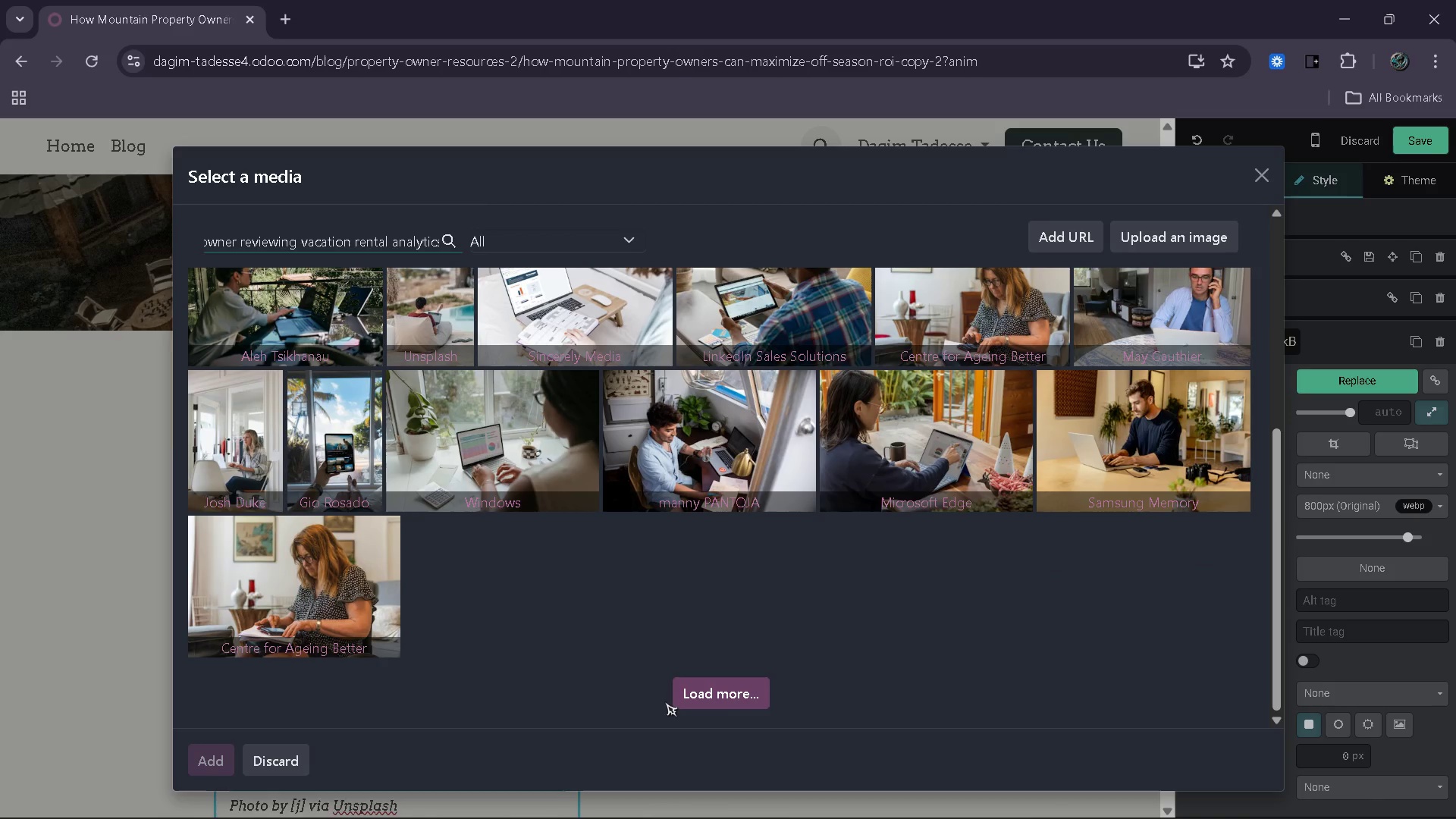 
scroll: coordinate [665, 702], scroll_direction: up, amount: 2.0
 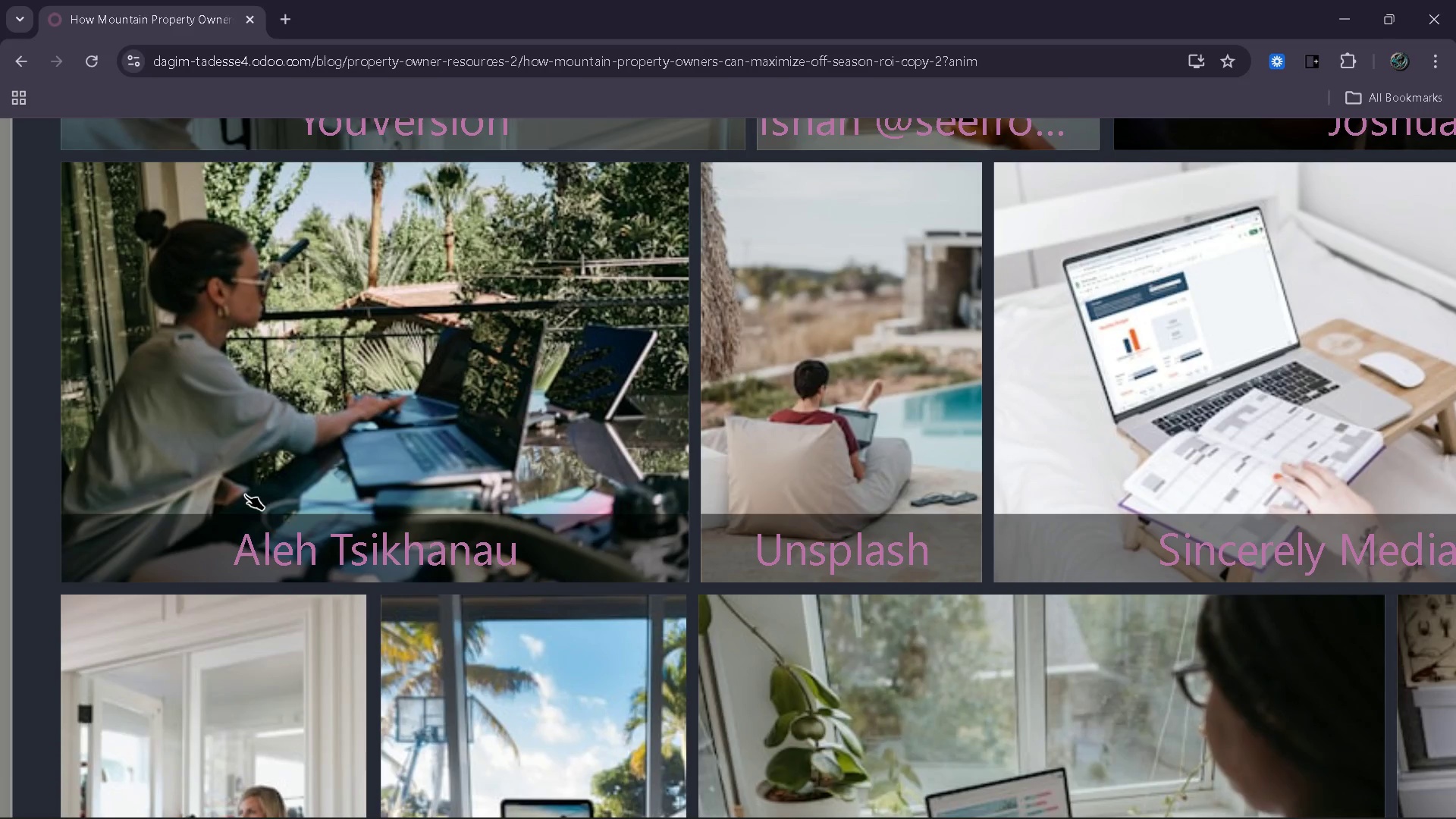 
wait(25.66)
 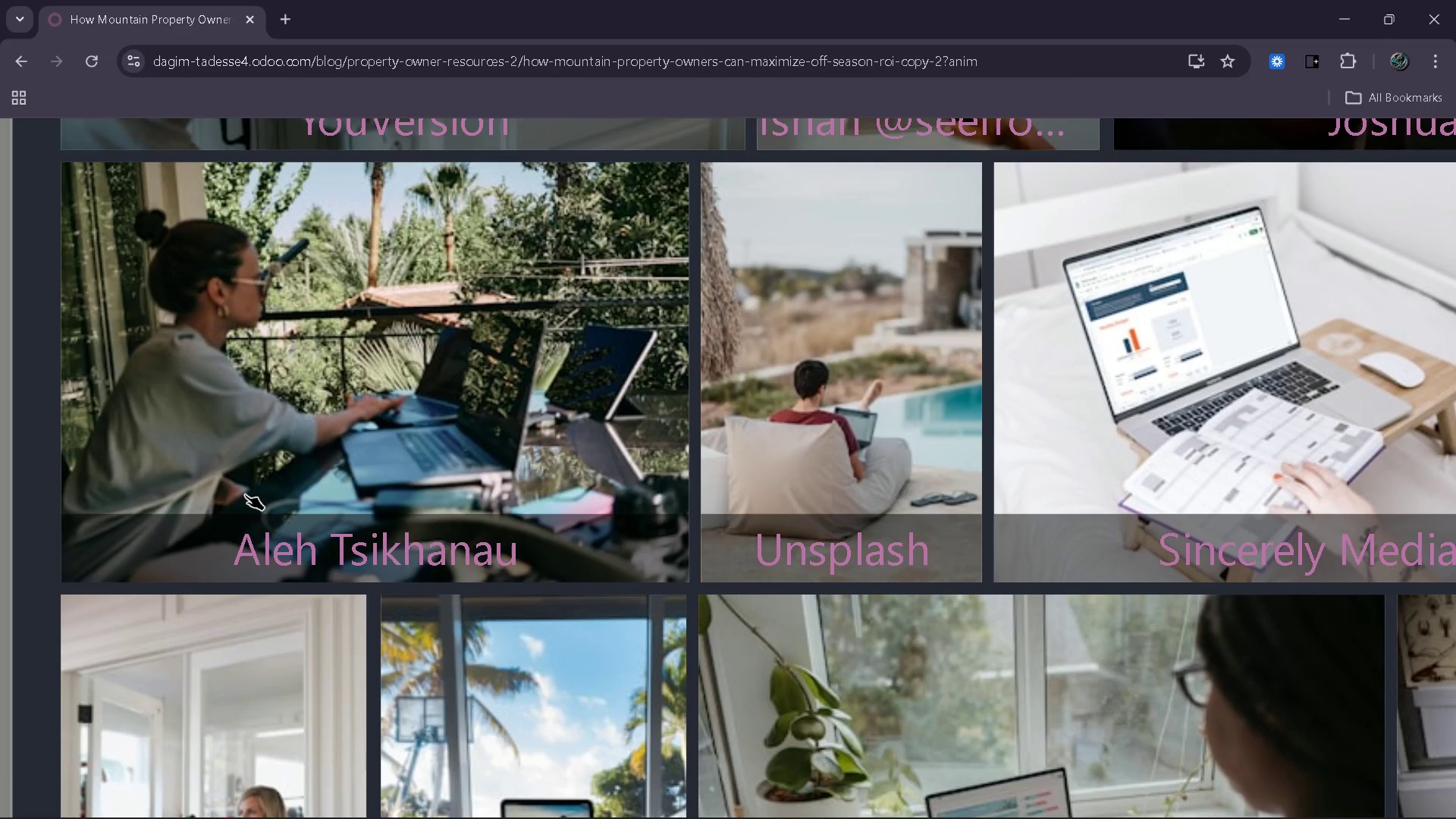 
mouse_move([221, 447])
 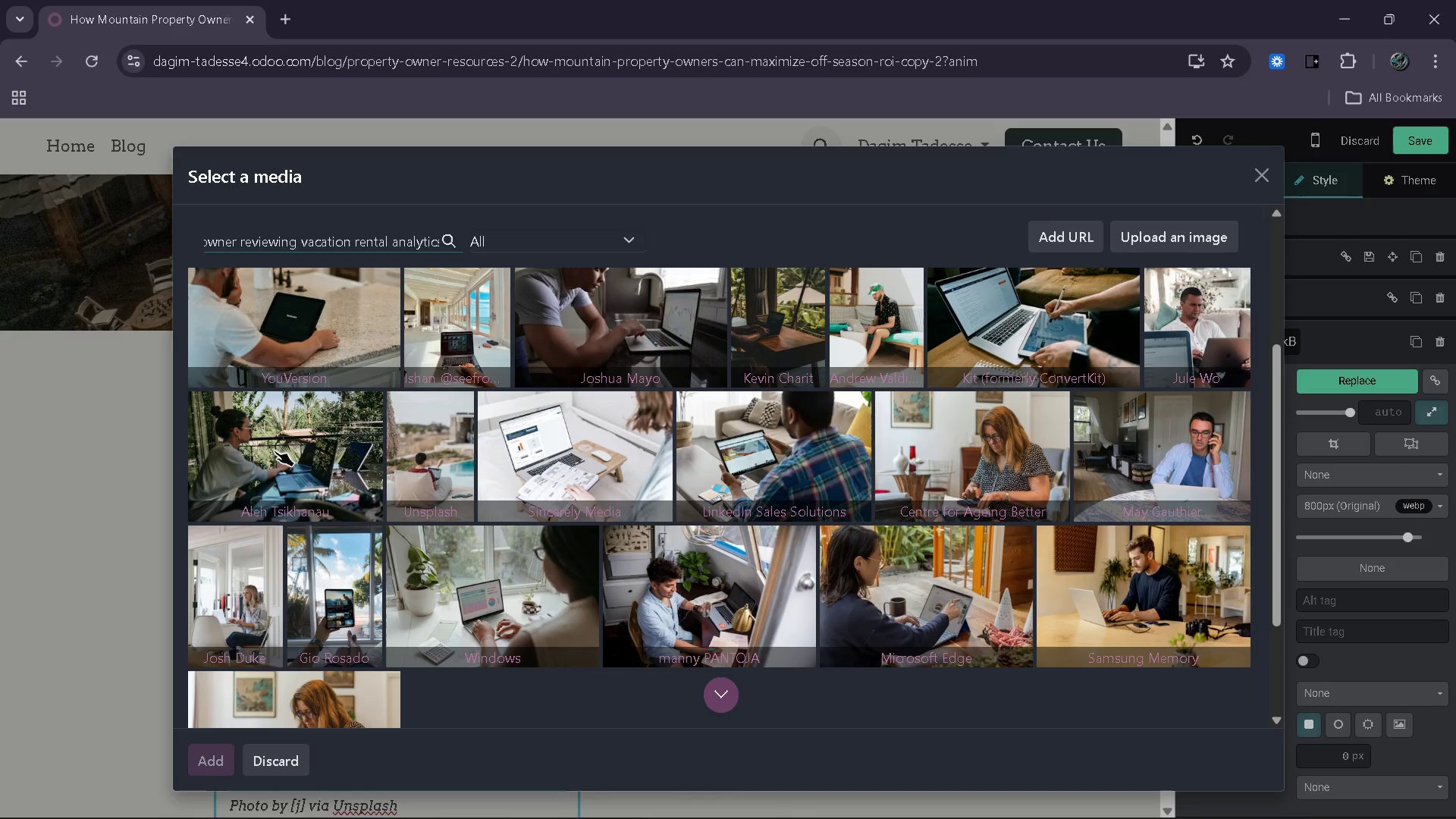 
left_click([275, 450])
 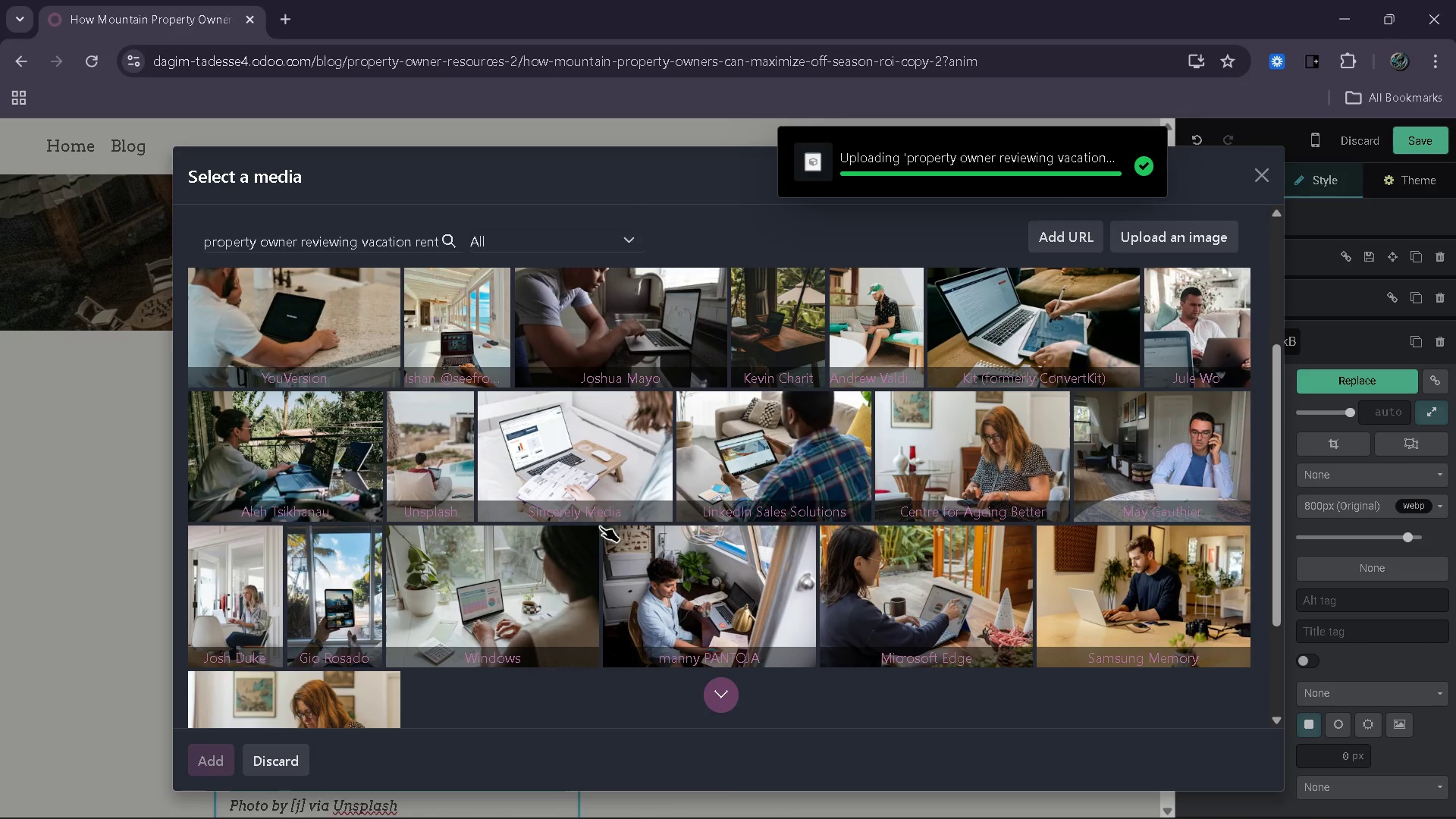 
wait(6.34)
 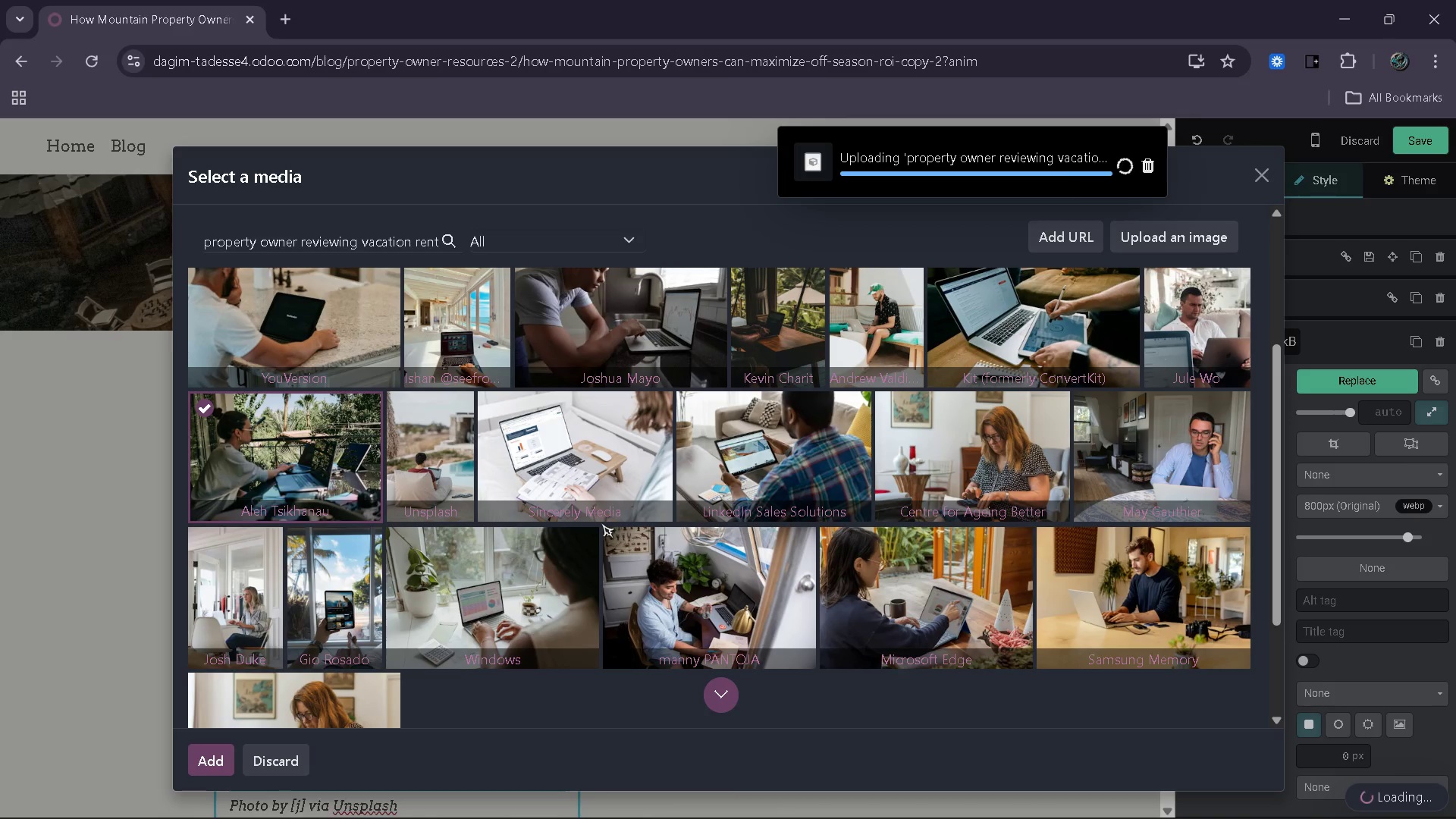 
scroll: coordinate [597, 531], scroll_direction: down, amount: 3.0
 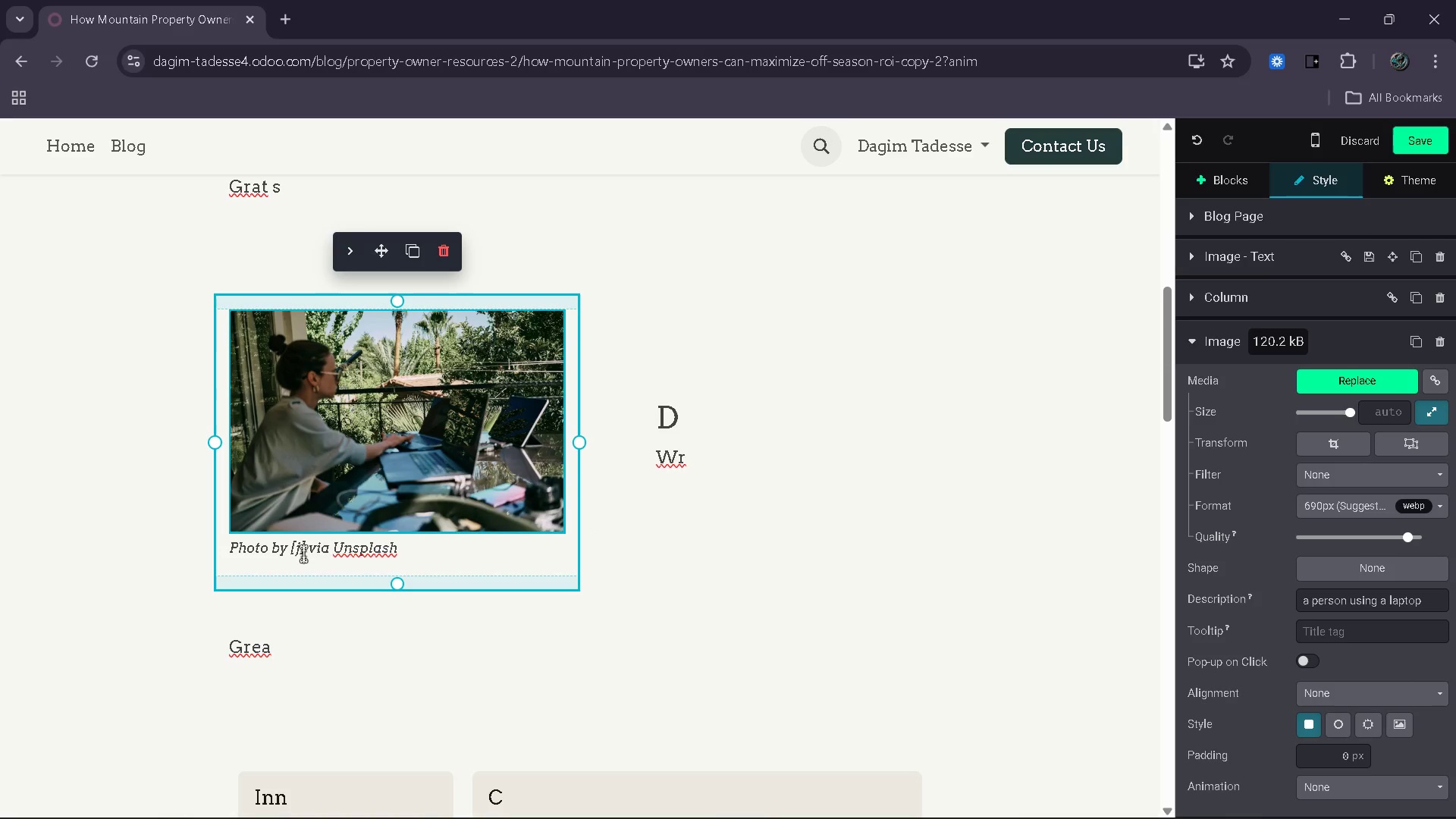 
double_click([299, 554])
 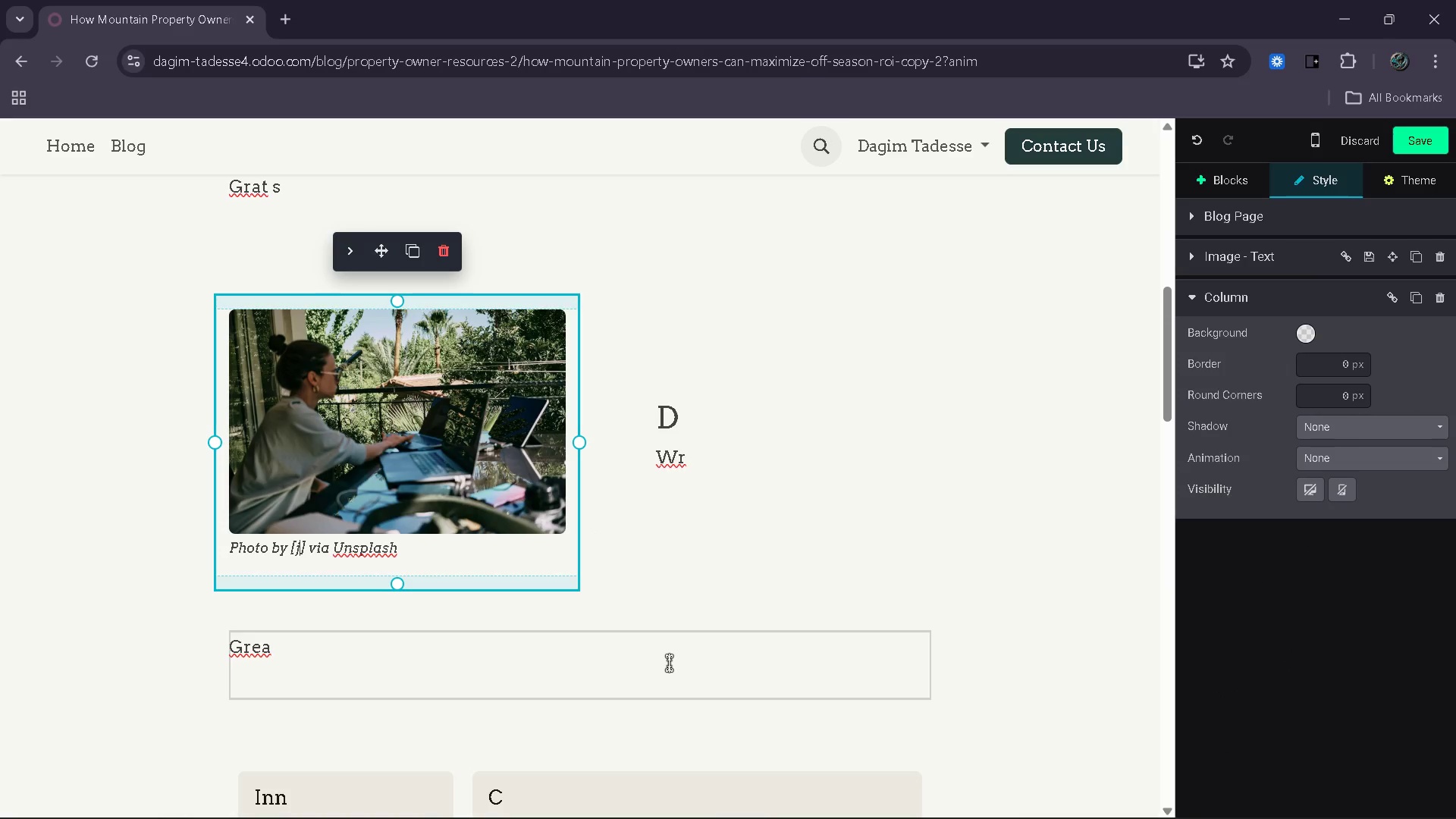 
key(Backspace)
type(Aleh Ts)
 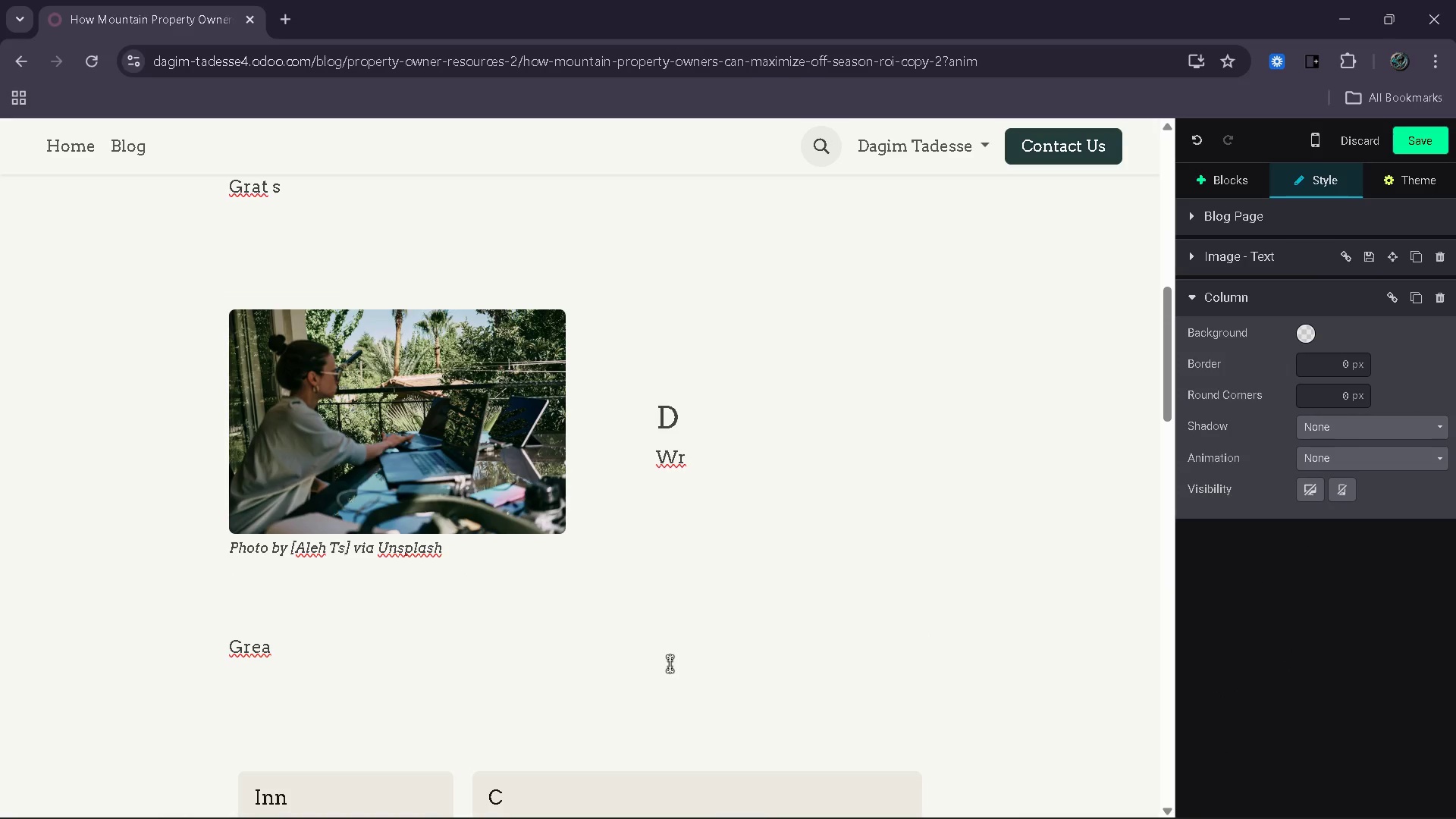 
type(ikhanau)
 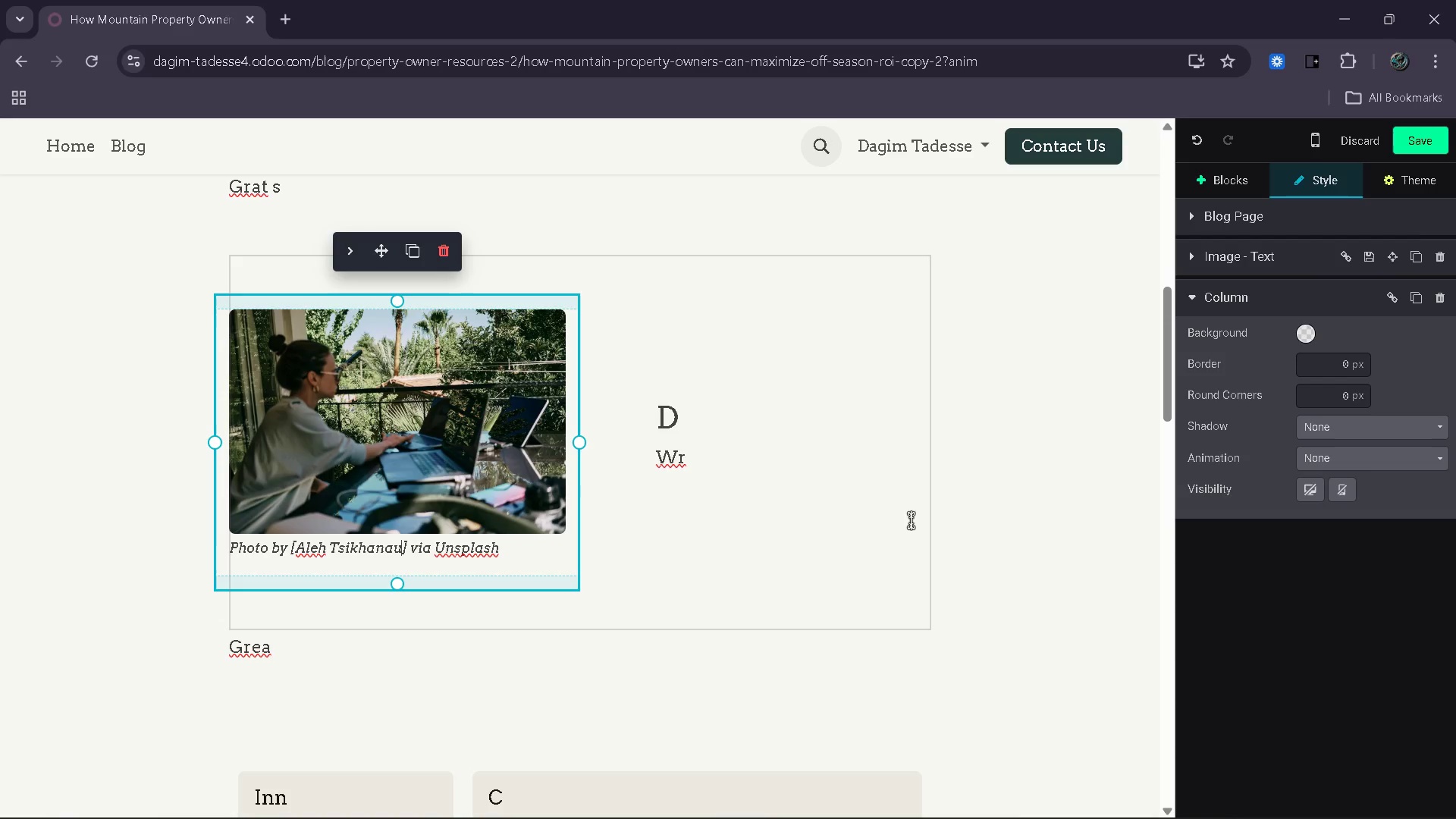 
wait(13.73)
 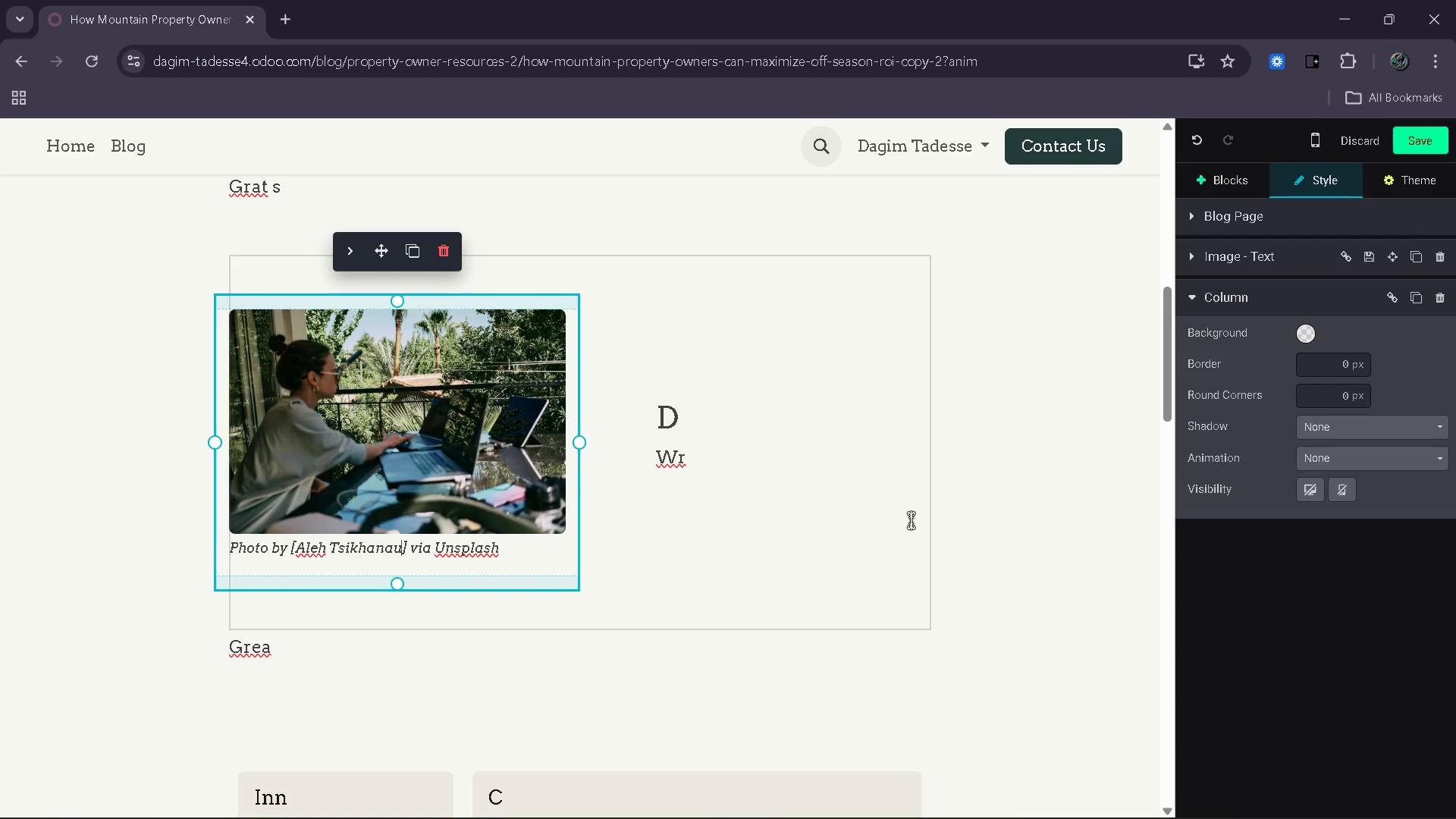 
scroll: coordinate [672, 399], scroll_direction: up, amount: 3.0
 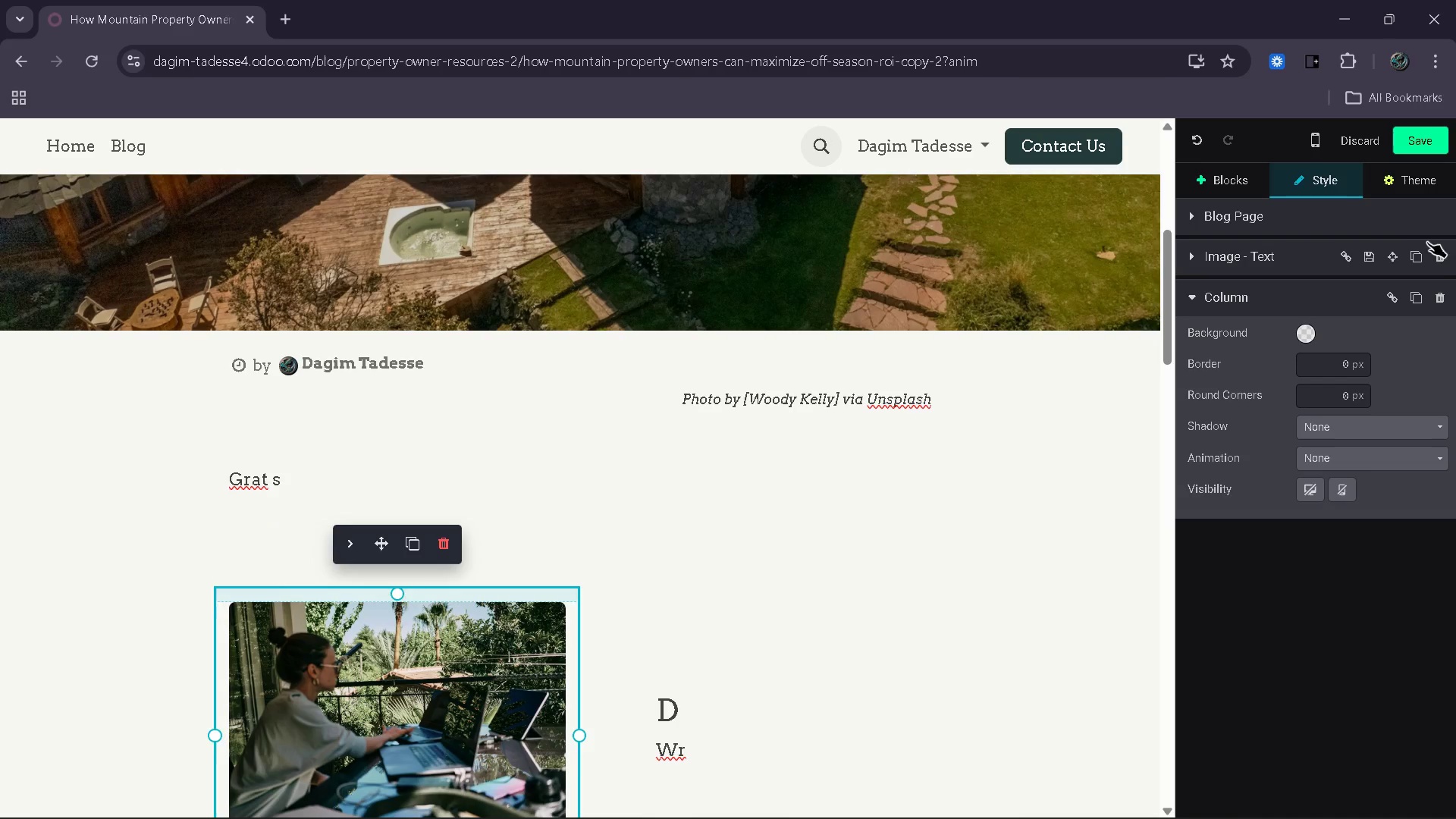 
left_click([1423, 141])
 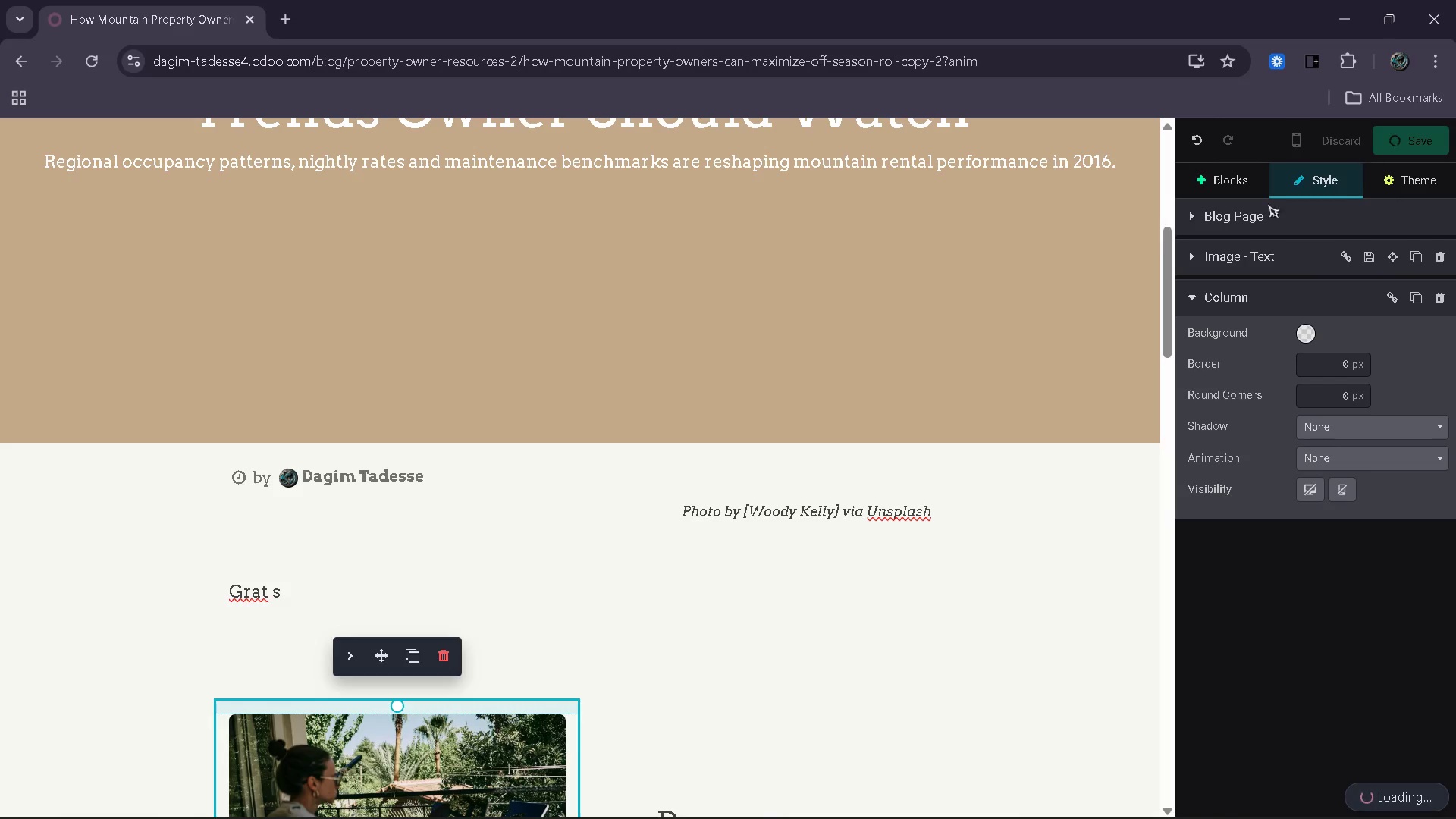 
wait(10.08)
 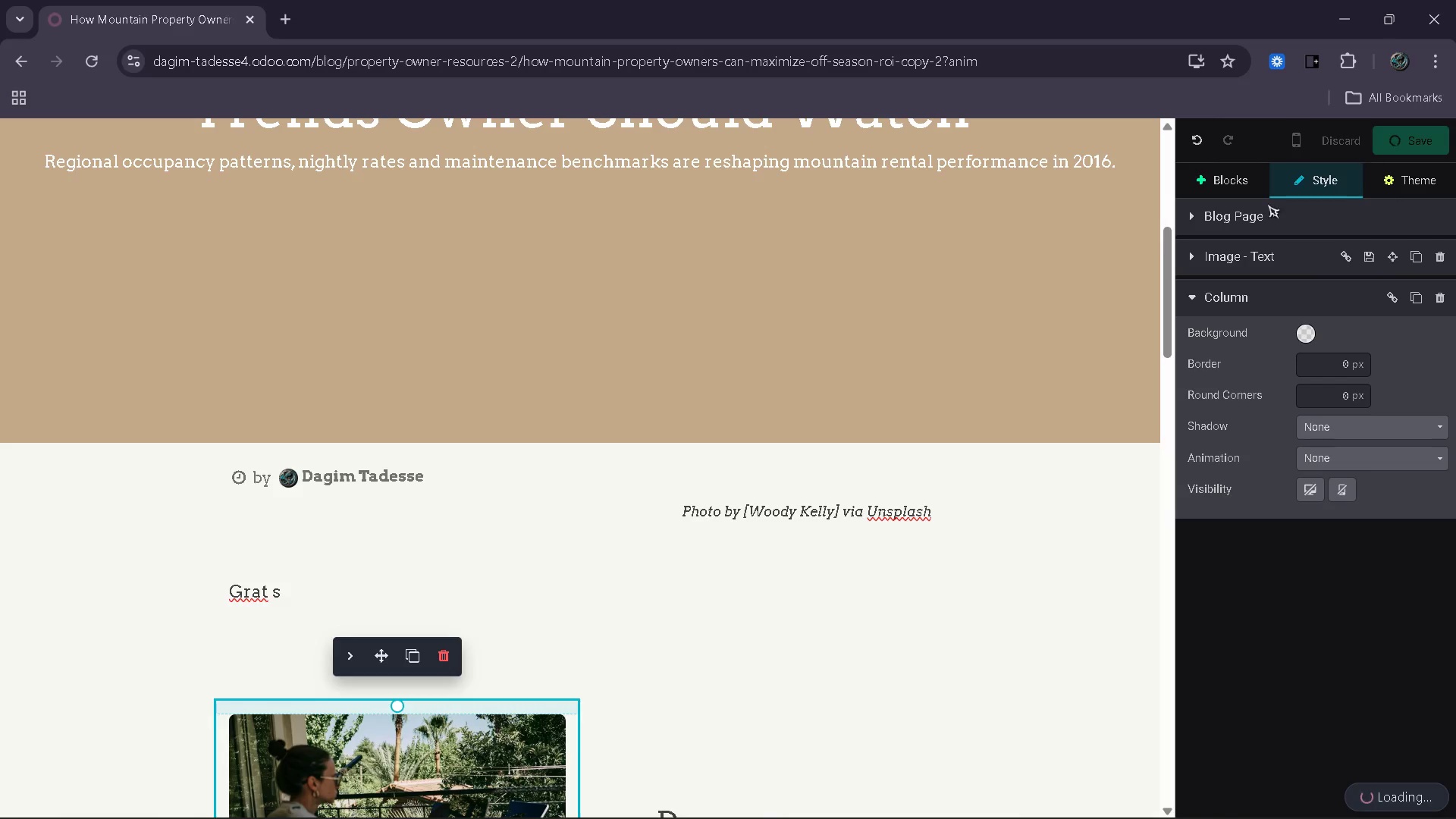 
left_click([1410, 133])
 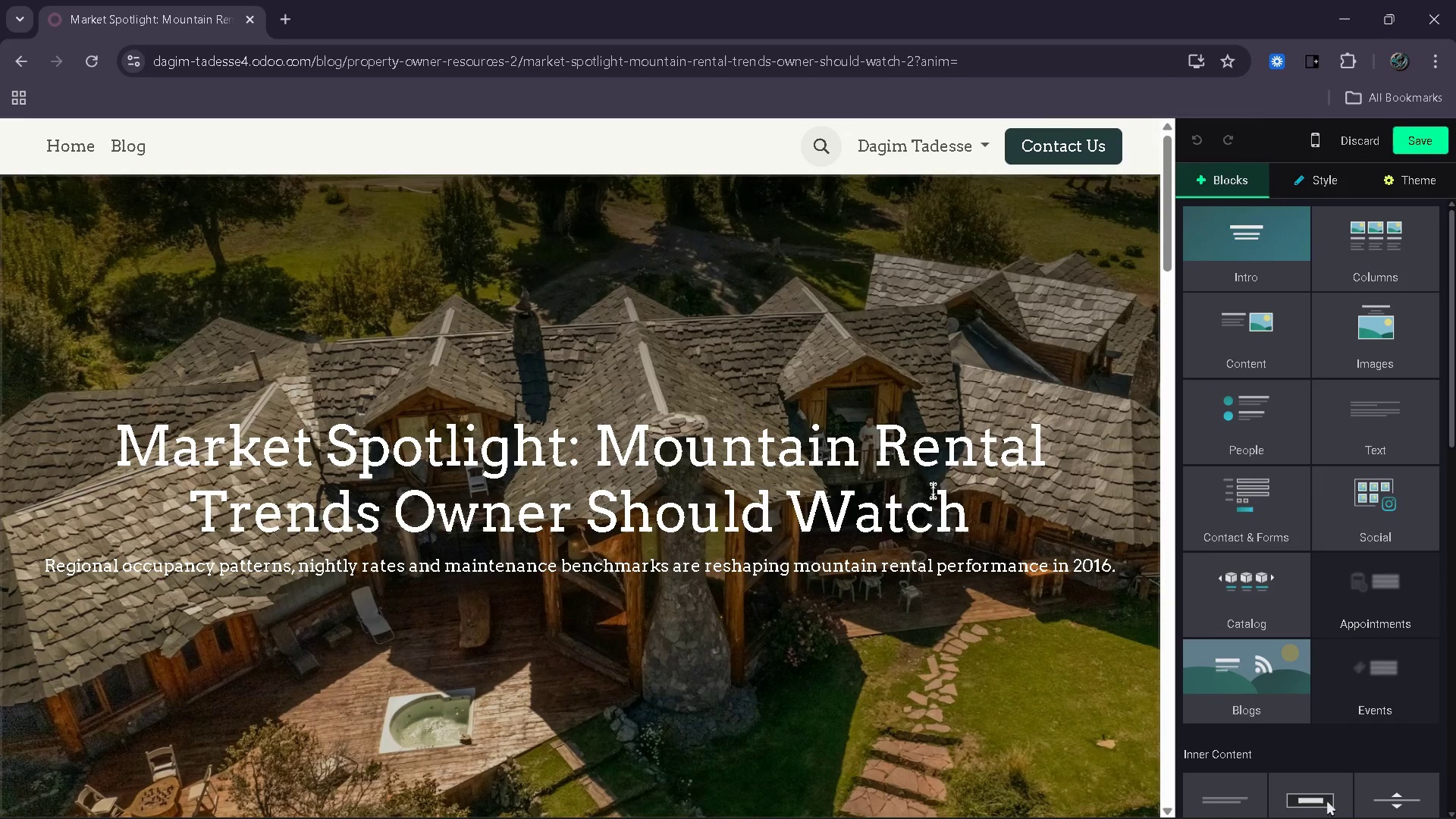 
scroll: coordinate [1325, 462], scroll_direction: down, amount: 35.0
 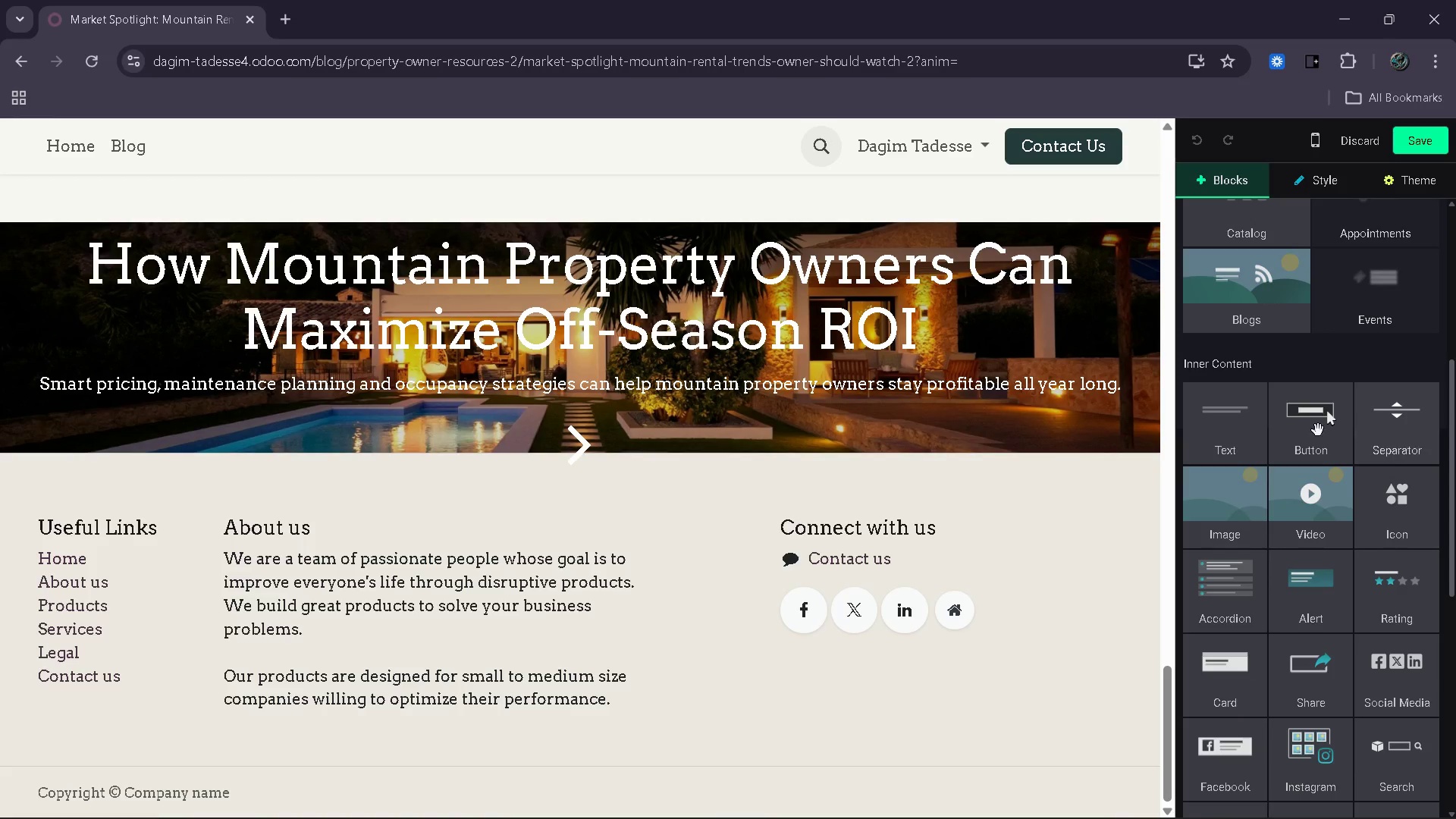 
scroll: coordinate [894, 430], scroll_direction: up, amount: 4.0
 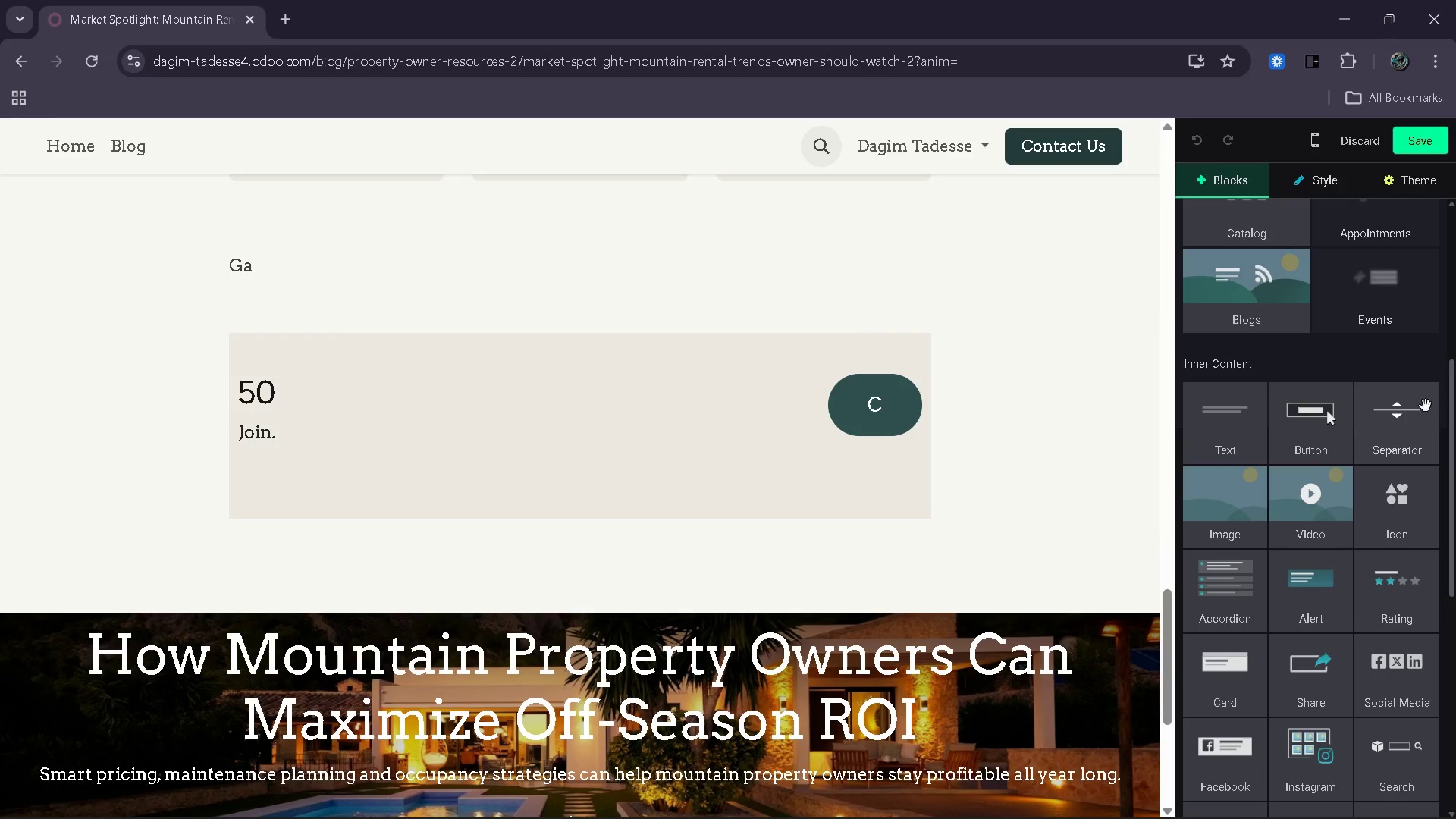 
left_click_drag(start_coordinate=[1409, 422], to_coordinate=[544, 425])
 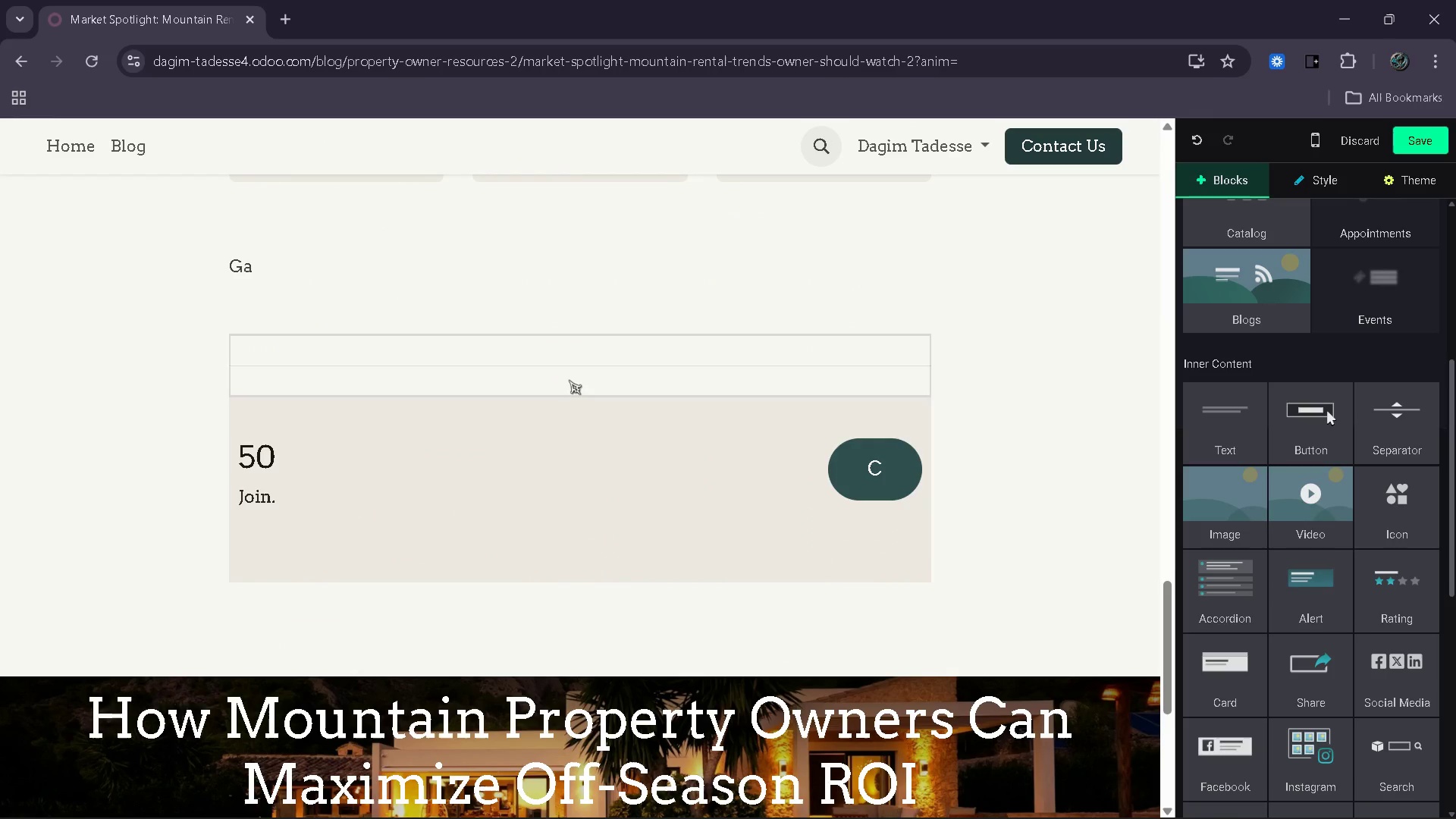 
scroll: coordinate [569, 380], scroll_direction: up, amount: 2.0
 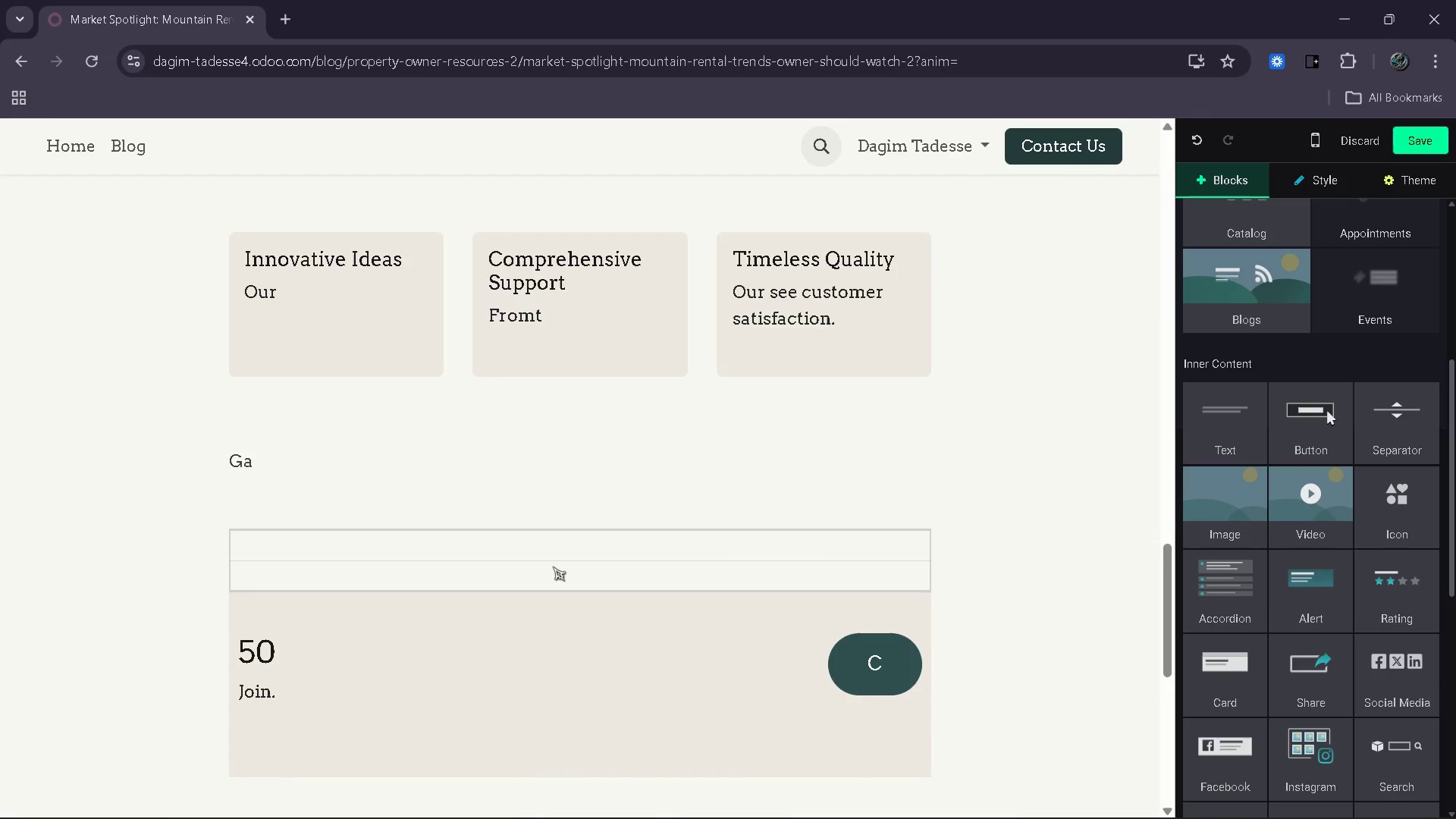 
left_click([553, 566])
 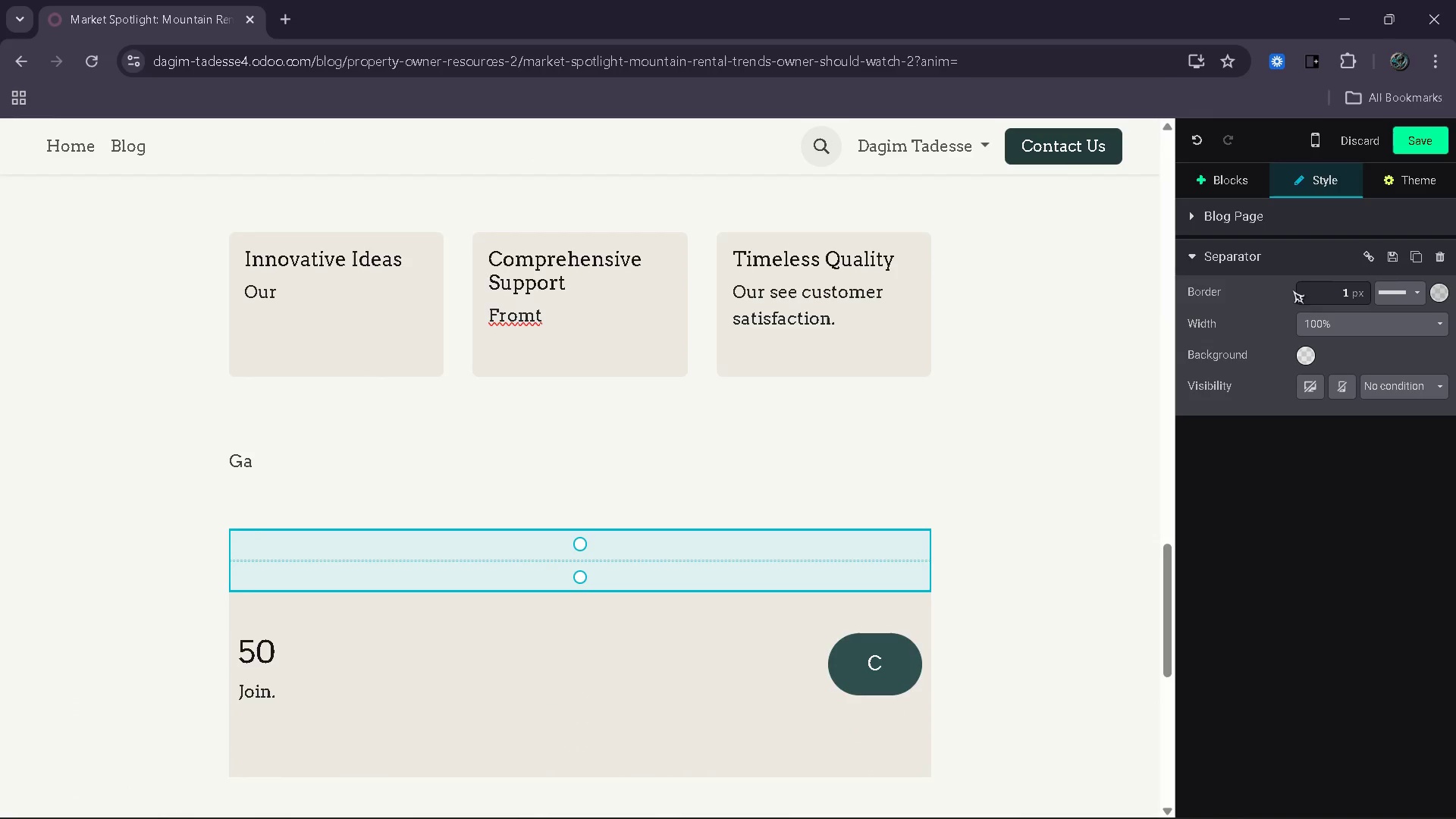 
double_click([1358, 288])
 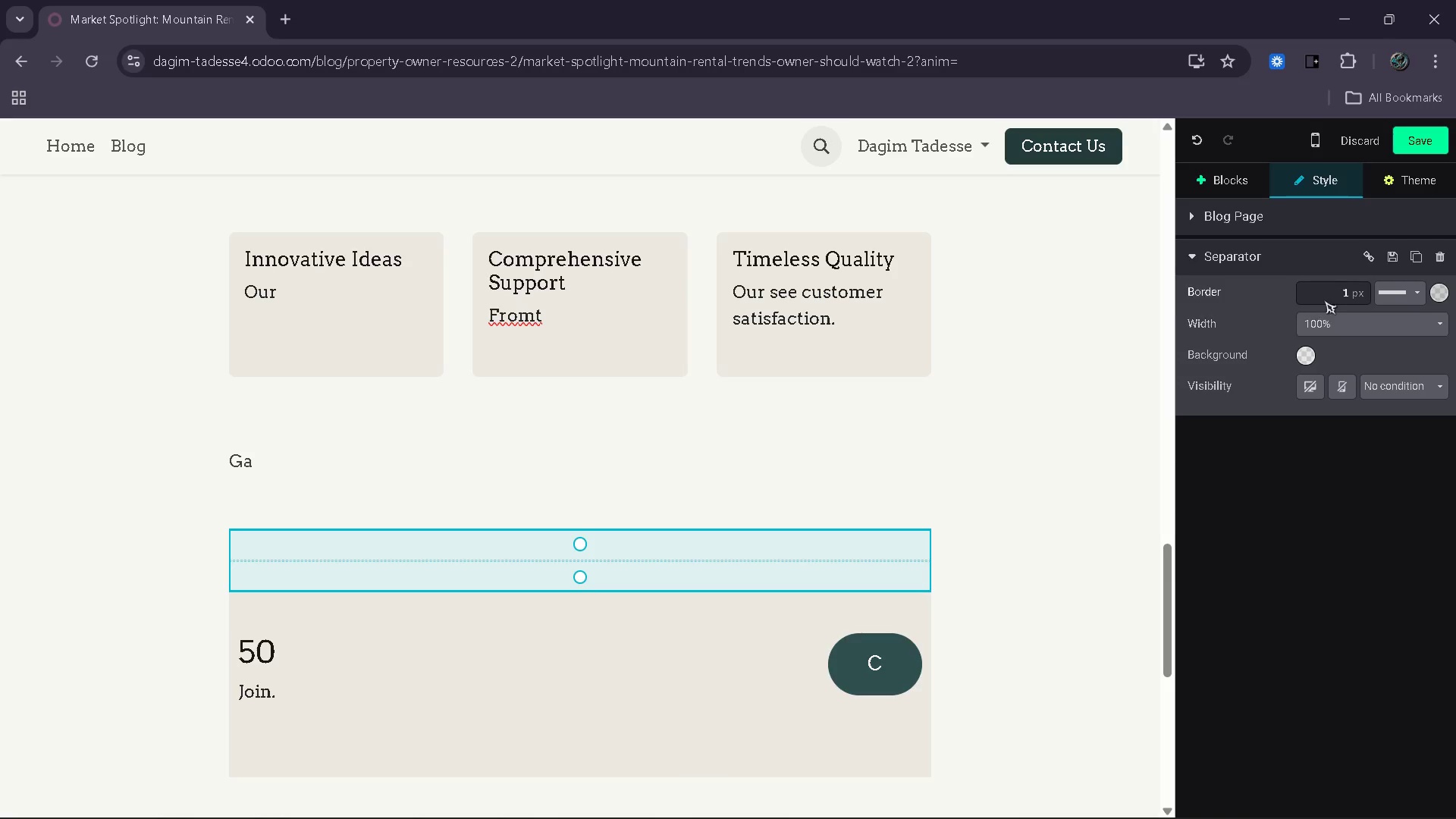 
left_click([1334, 284])
 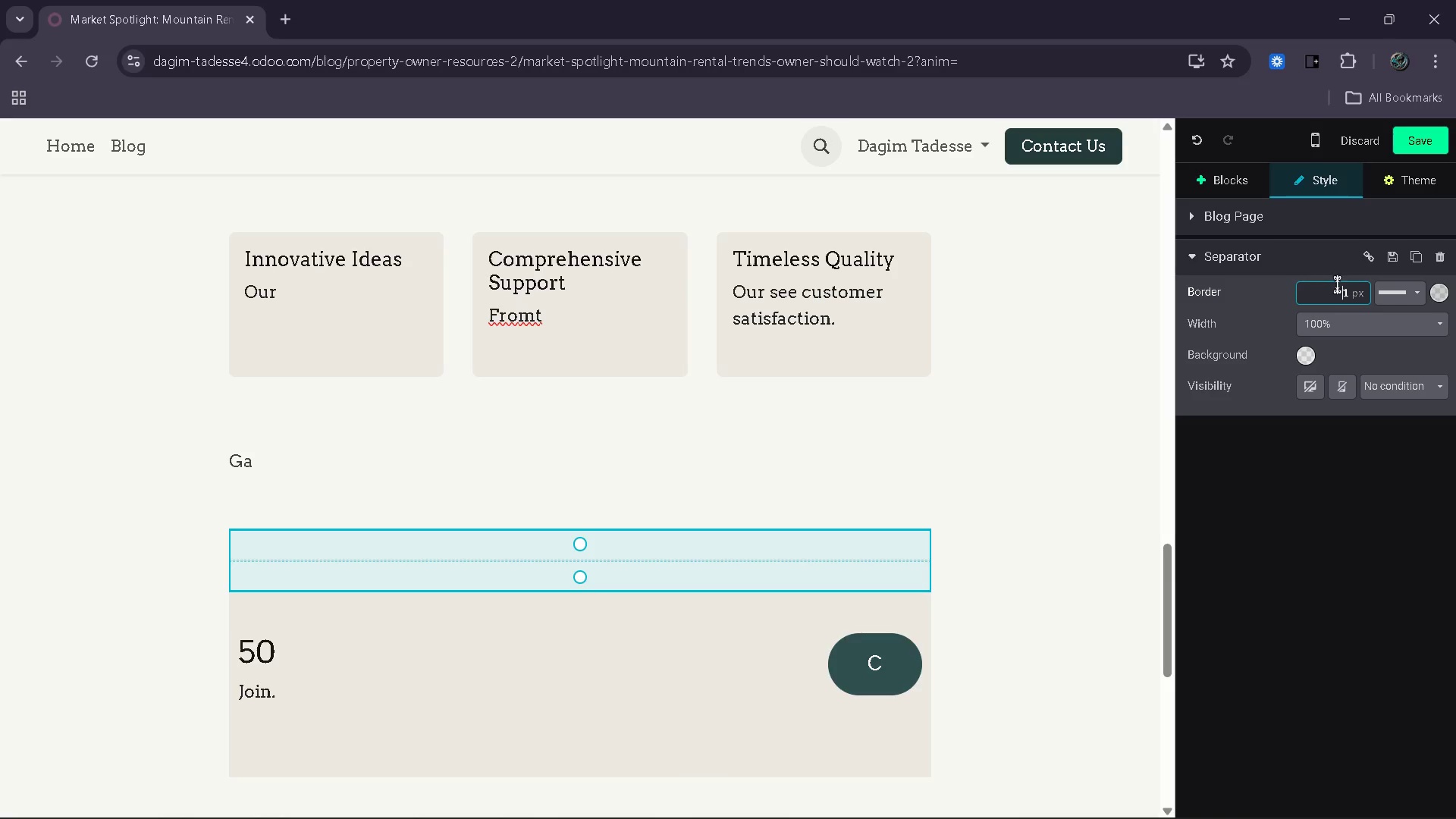 
left_click_drag(start_coordinate=[1337, 284], to_coordinate=[1372, 297])
 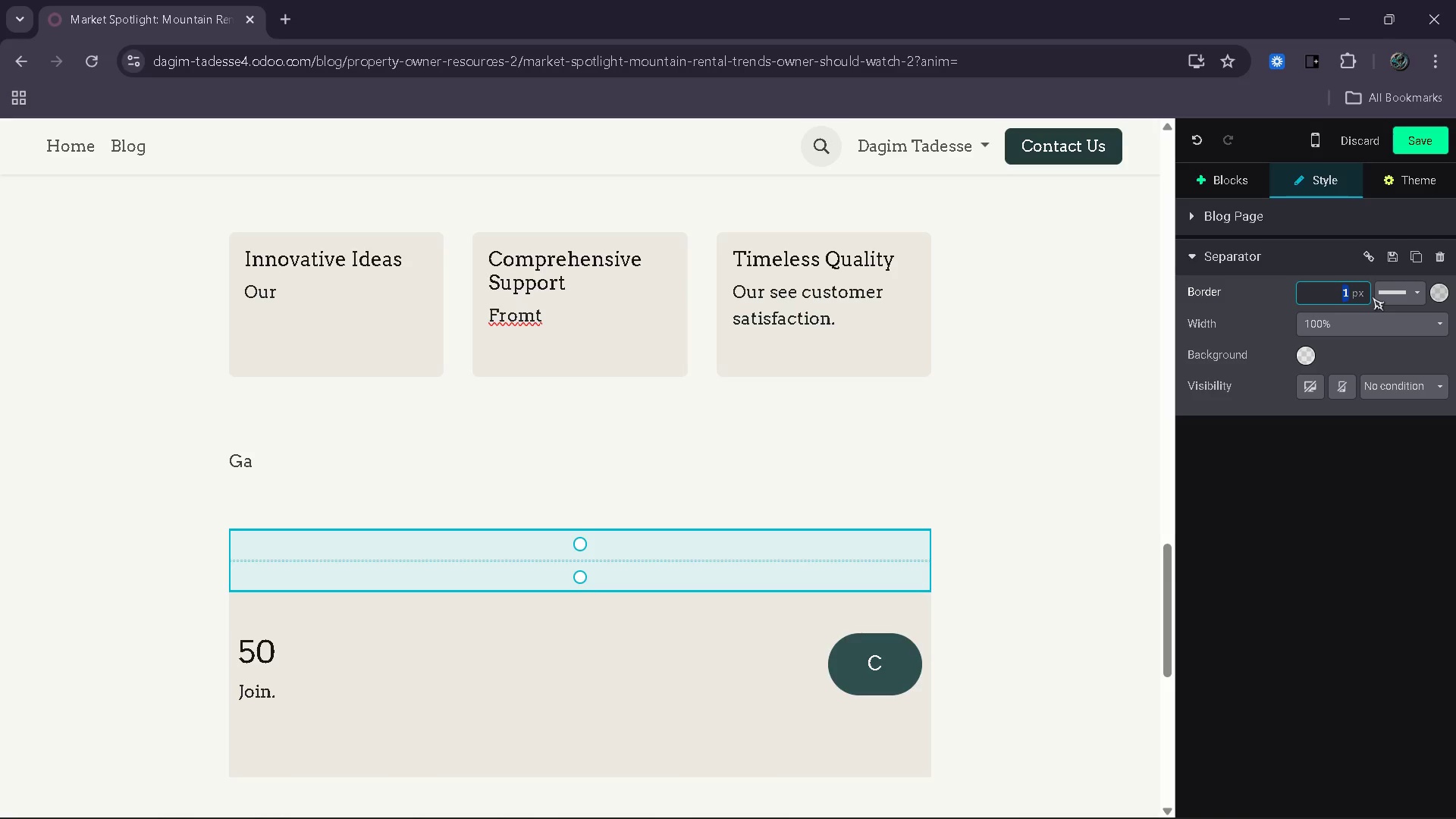 
key(5)
 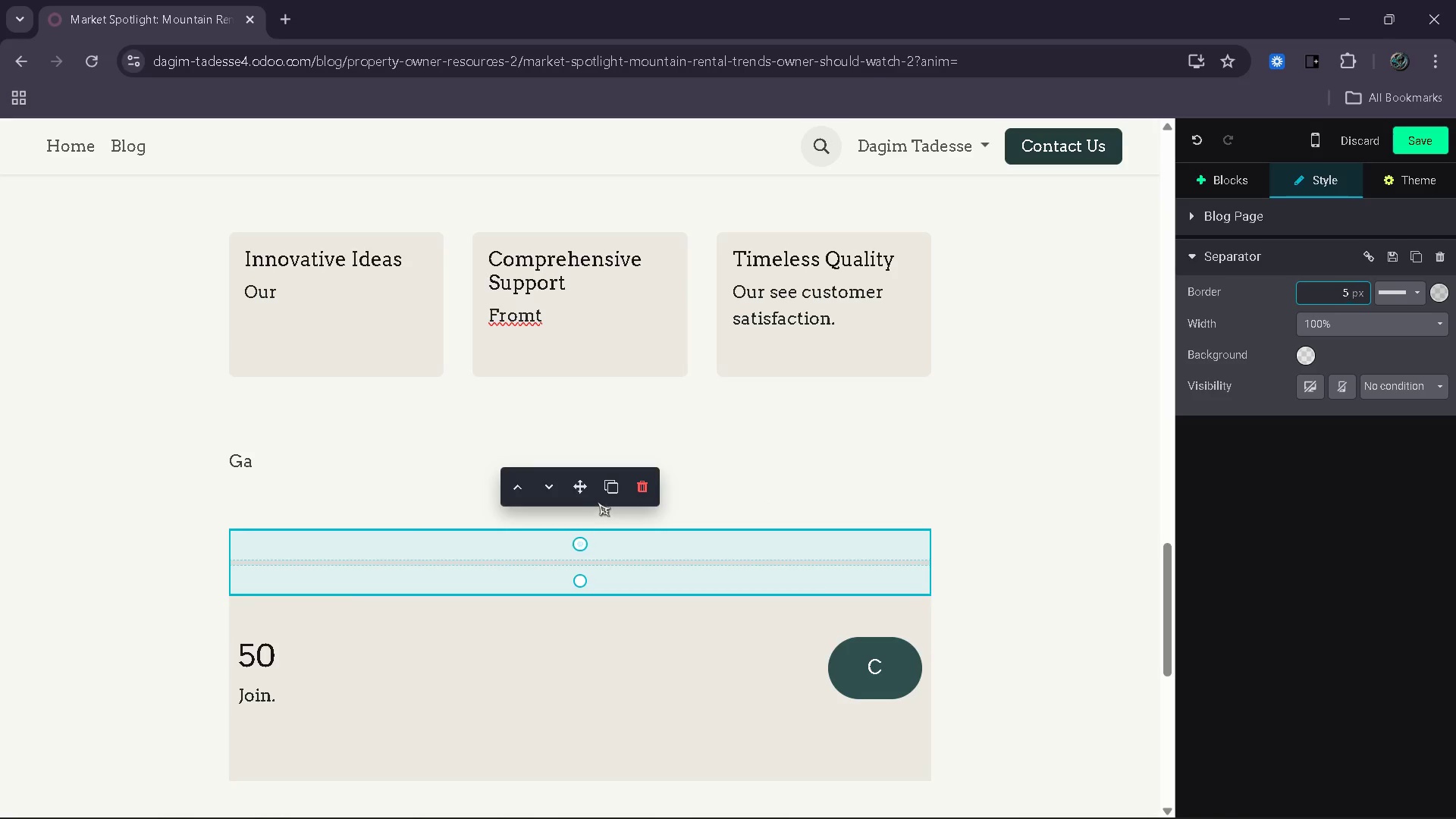 
left_click_drag(start_coordinate=[585, 494], to_coordinate=[548, 650])
 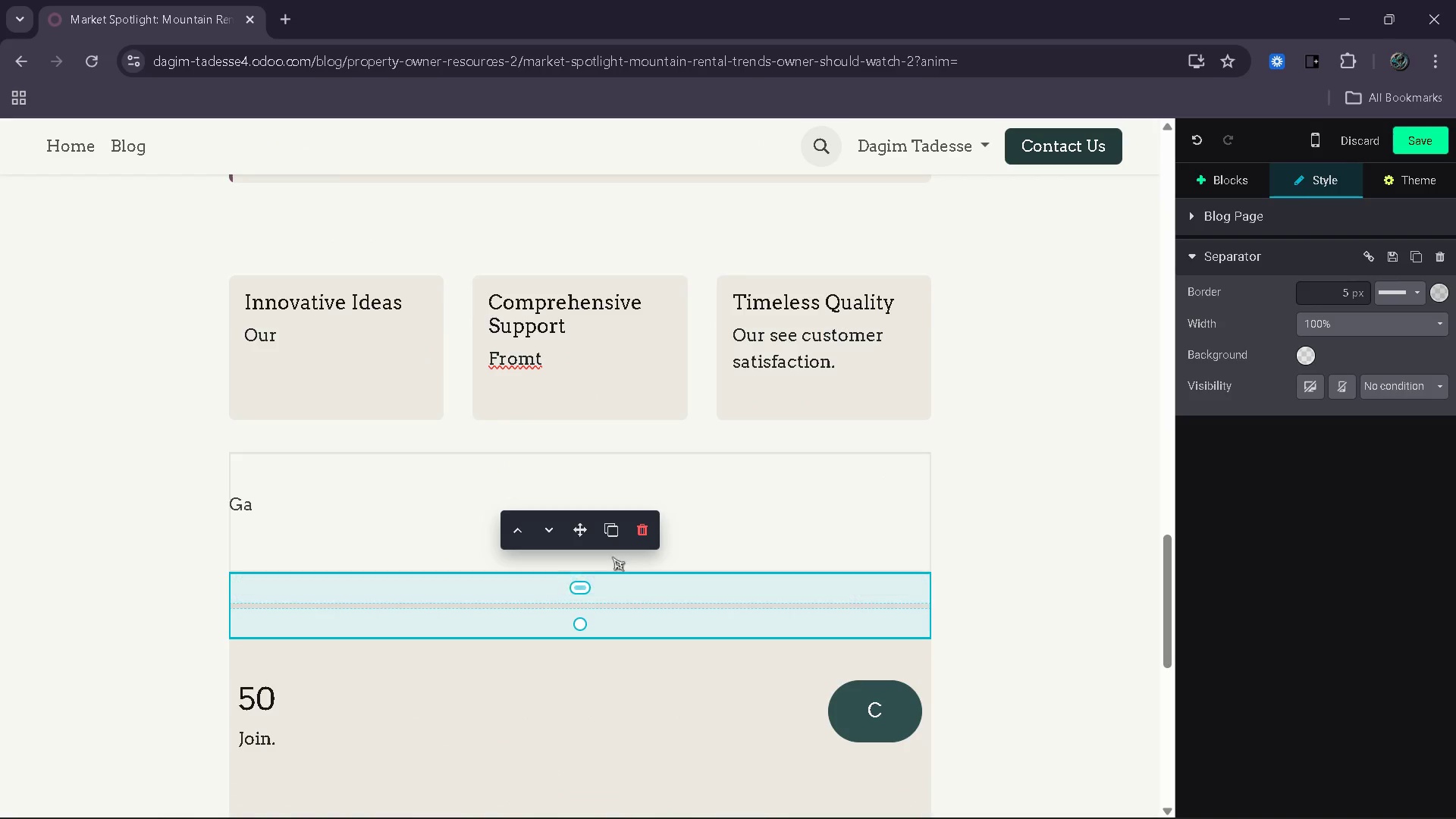 
left_click([625, 541])
 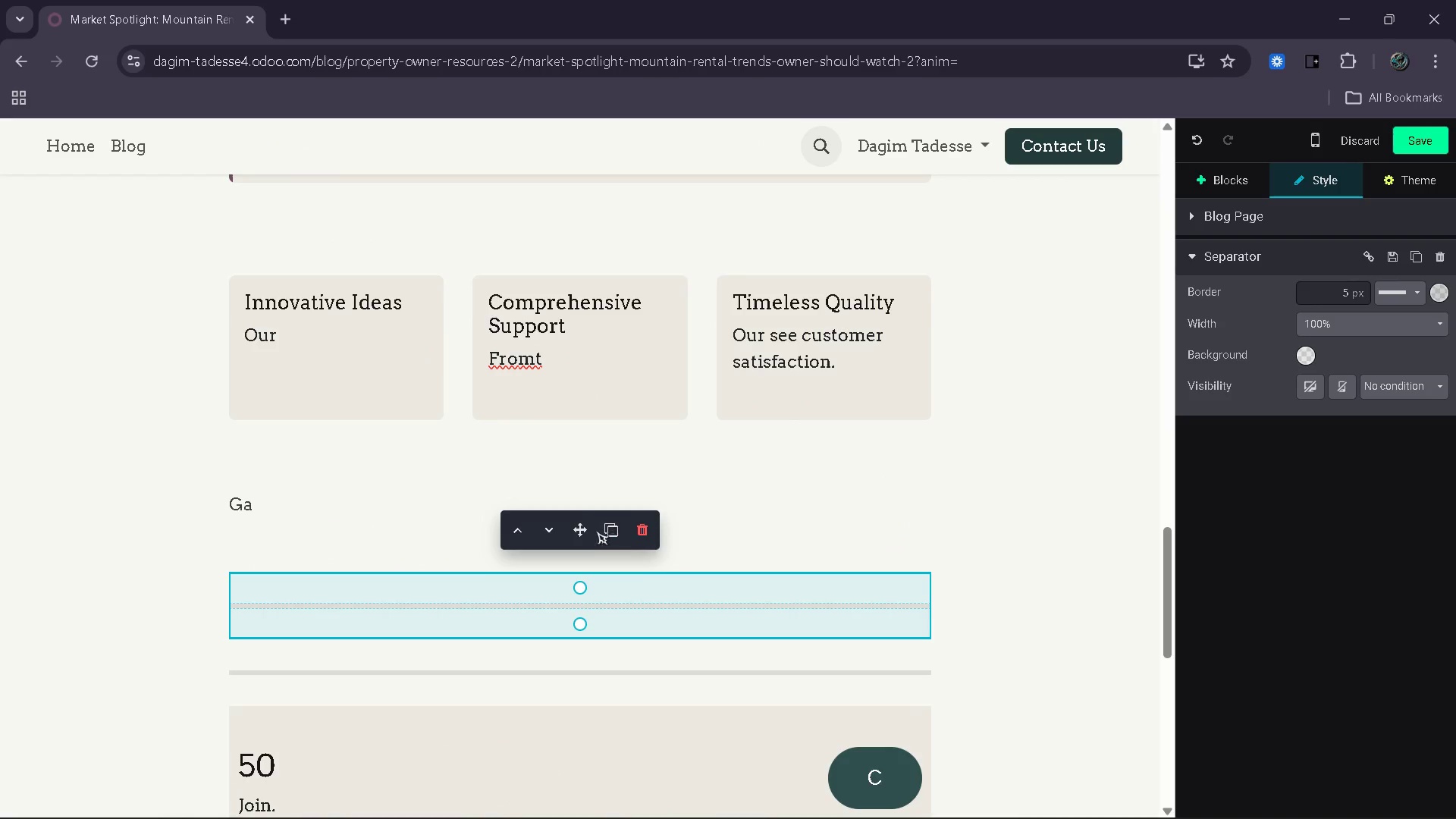 
left_click_drag(start_coordinate=[575, 535], to_coordinate=[560, 501])
 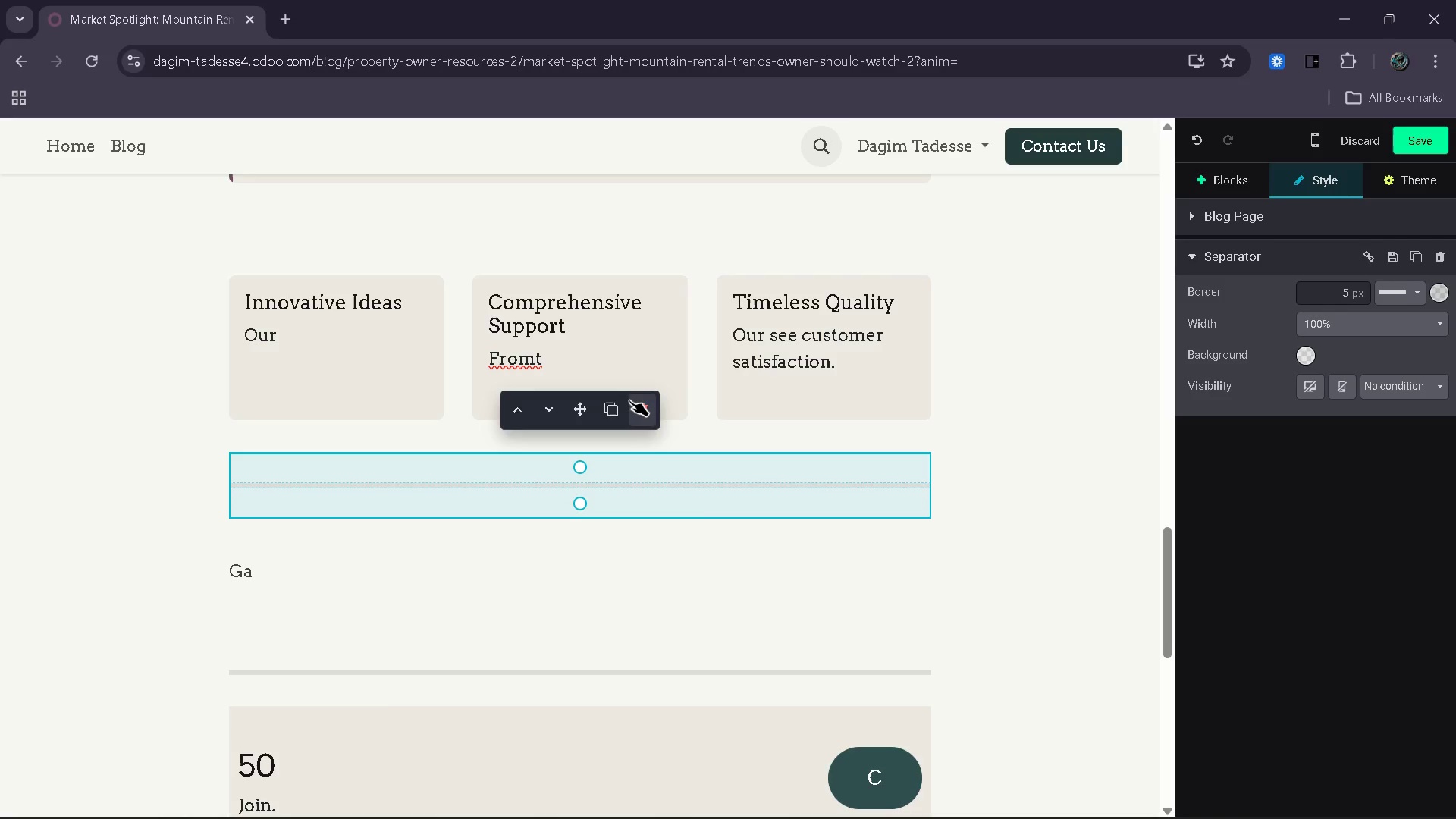 
double_click([619, 403])
 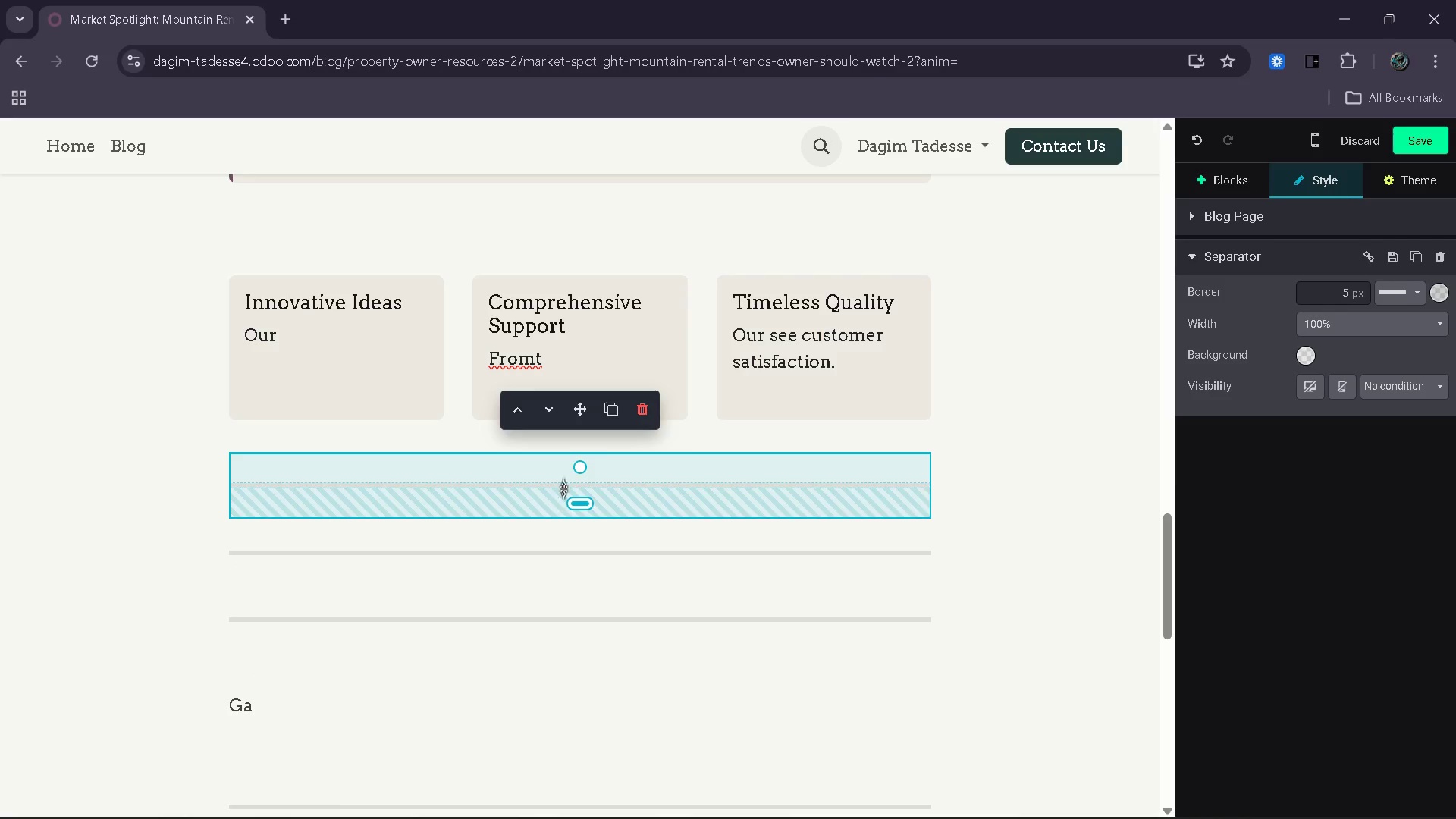 
left_click_drag(start_coordinate=[576, 429], to_coordinate=[571, 400])
 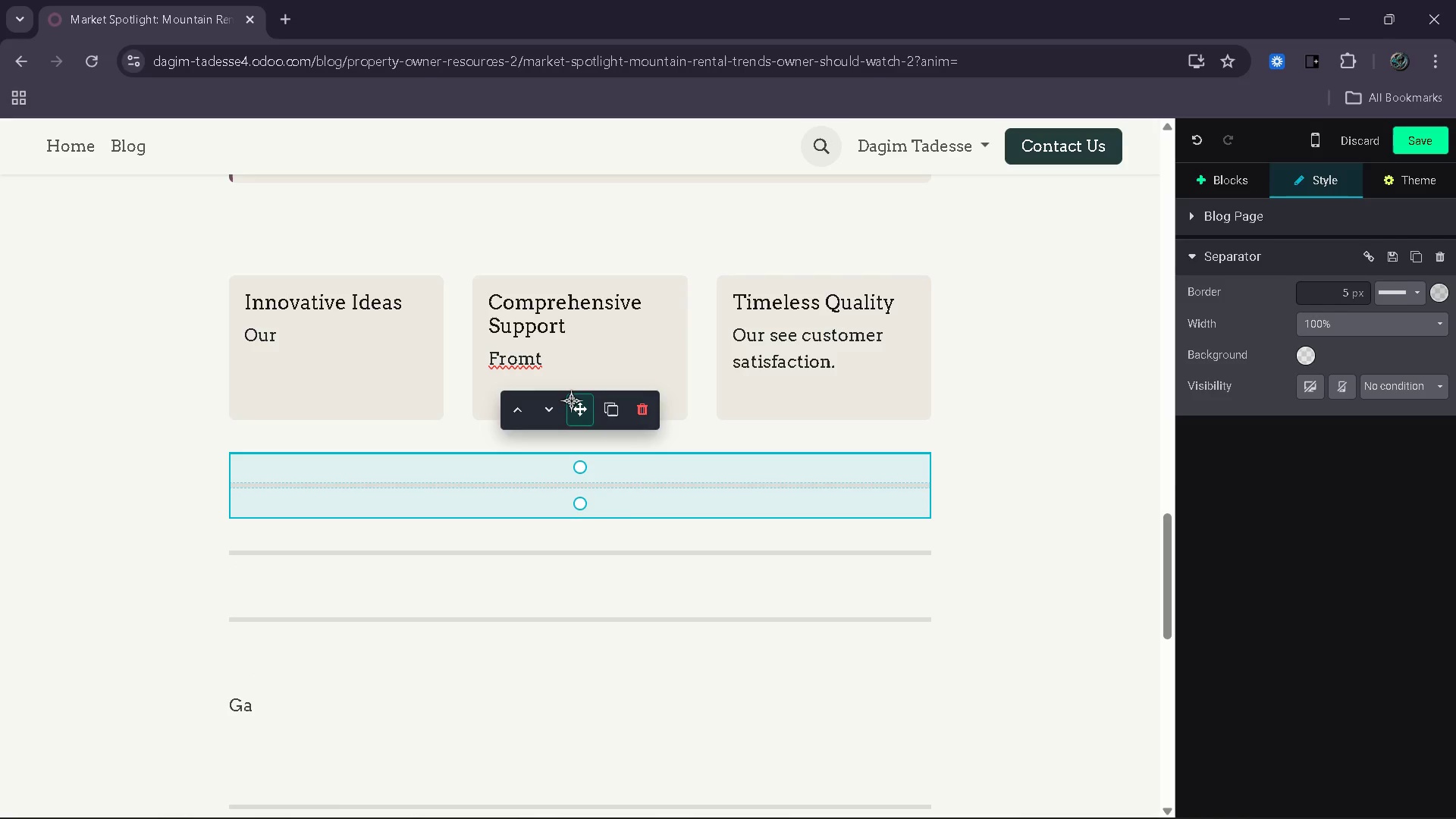 
left_click([571, 400])
 